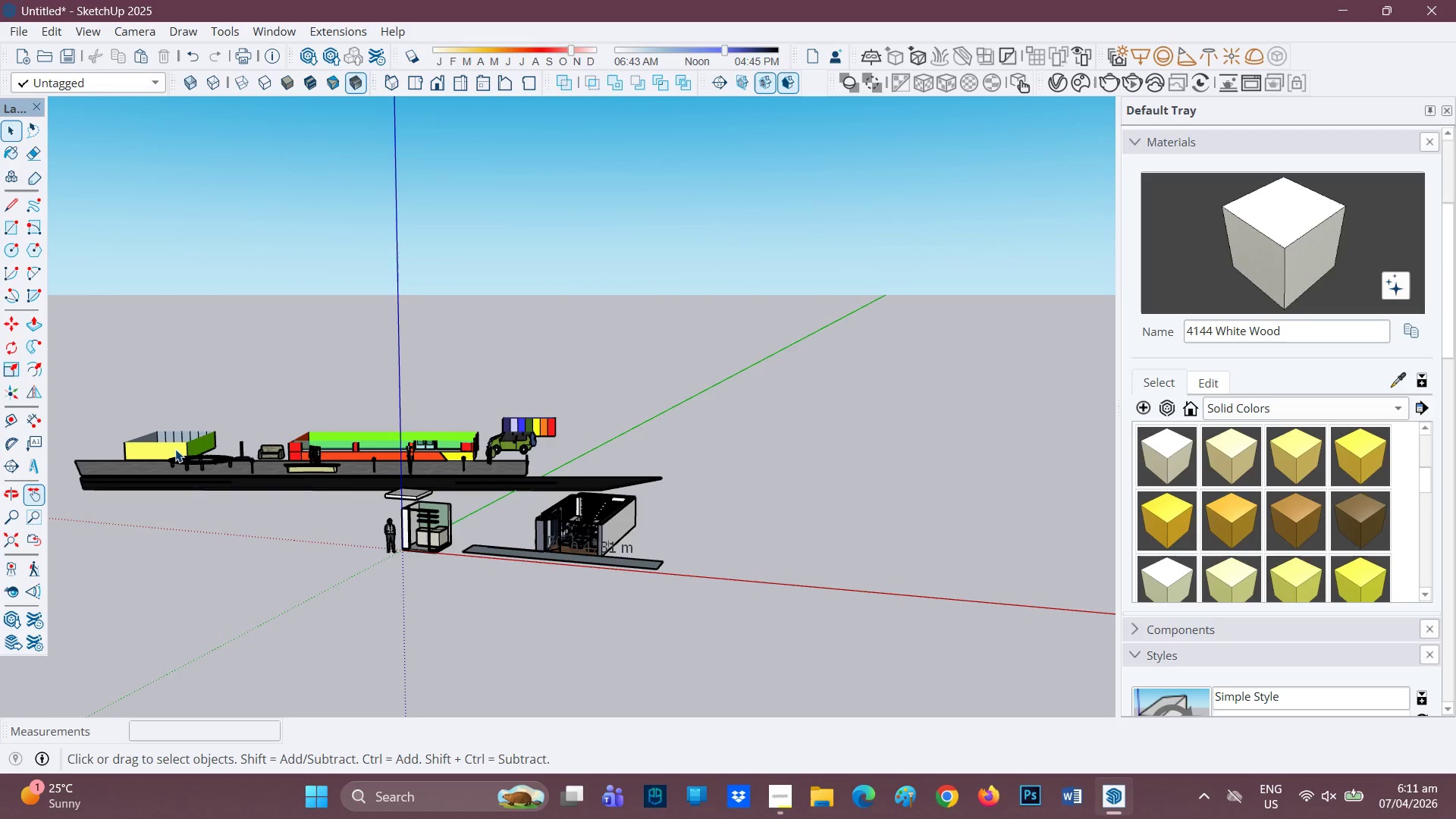 
key(Space)
 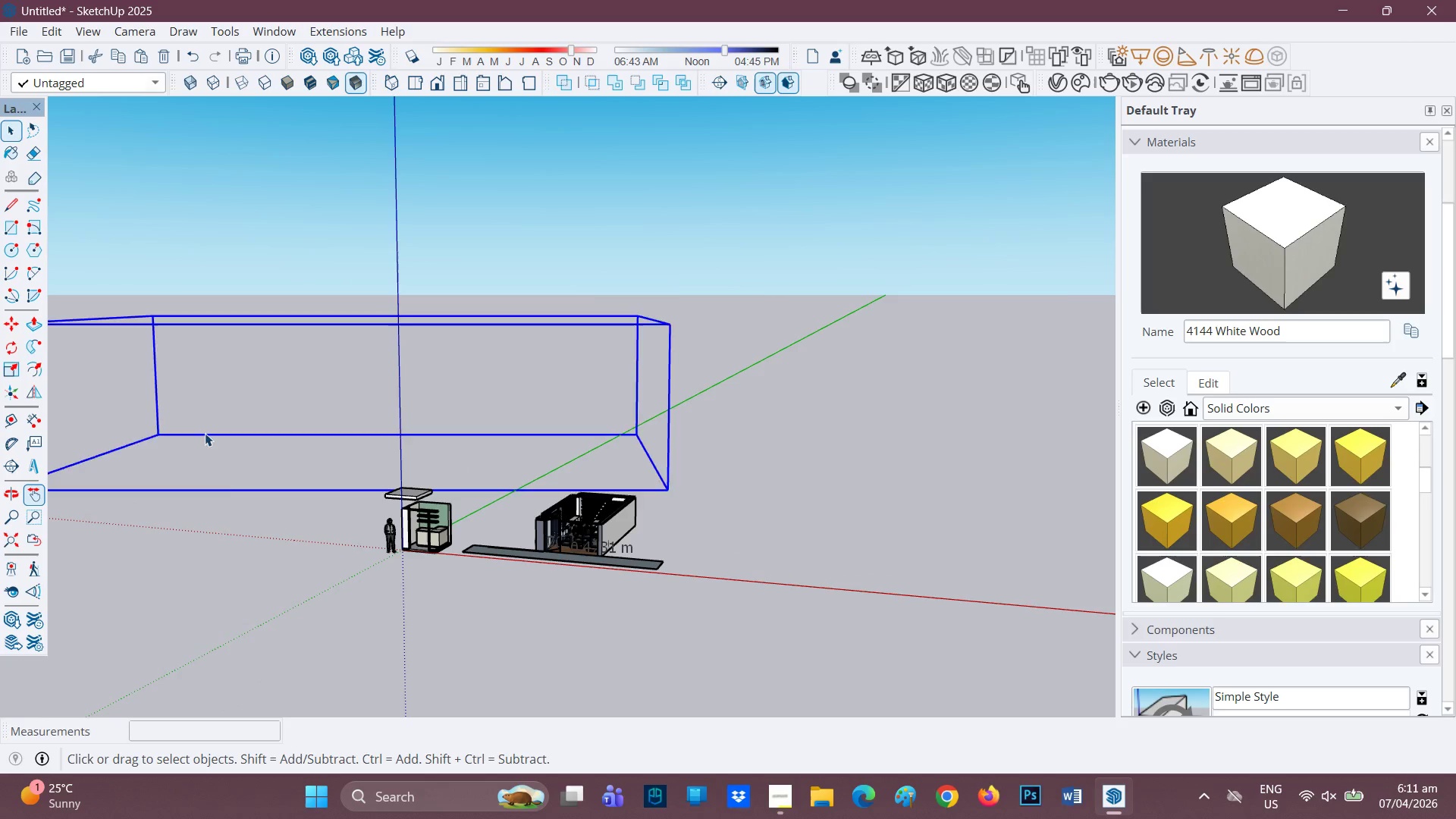 
left_click([180, 480])
 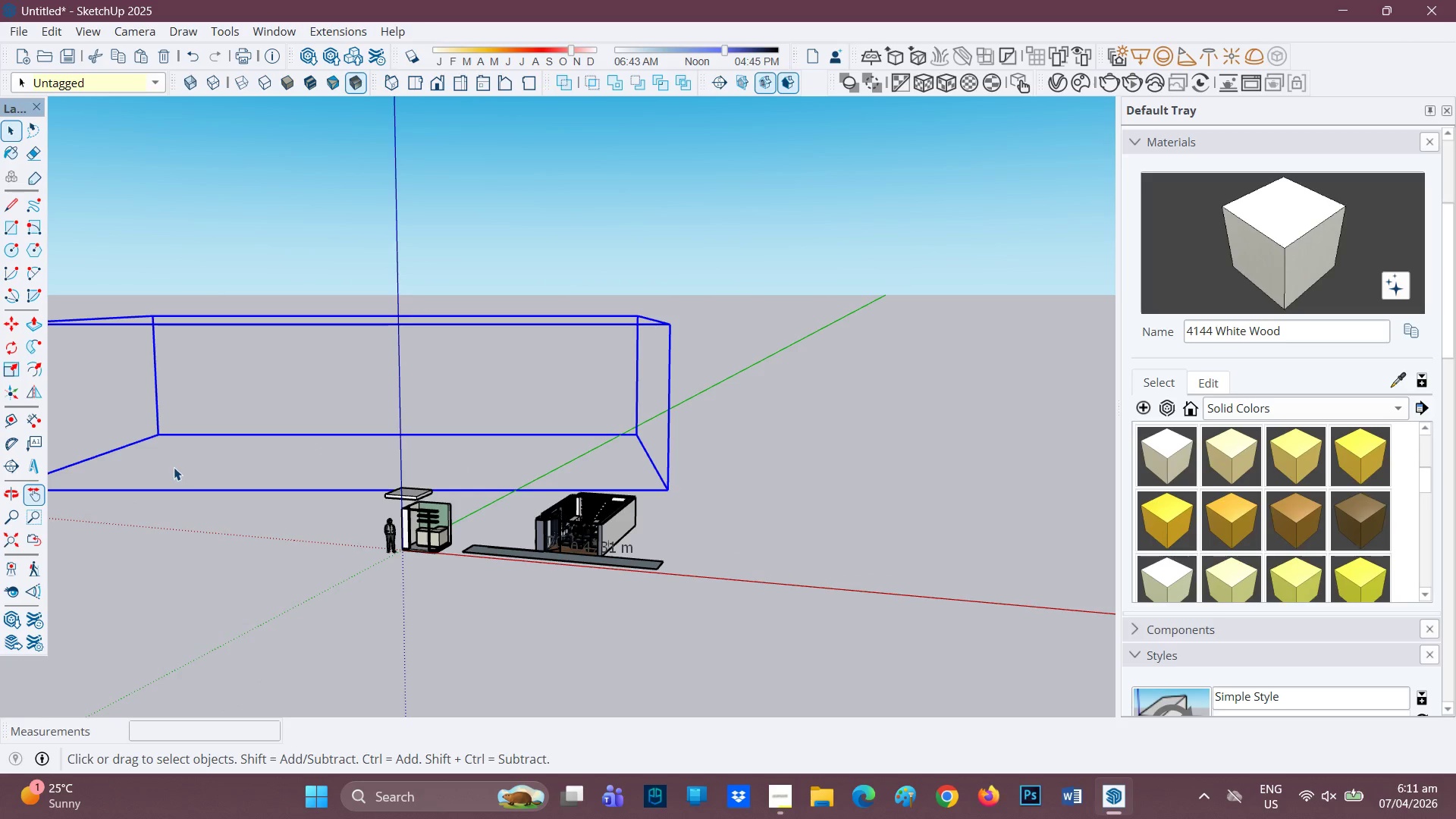 
right_click([171, 471])
 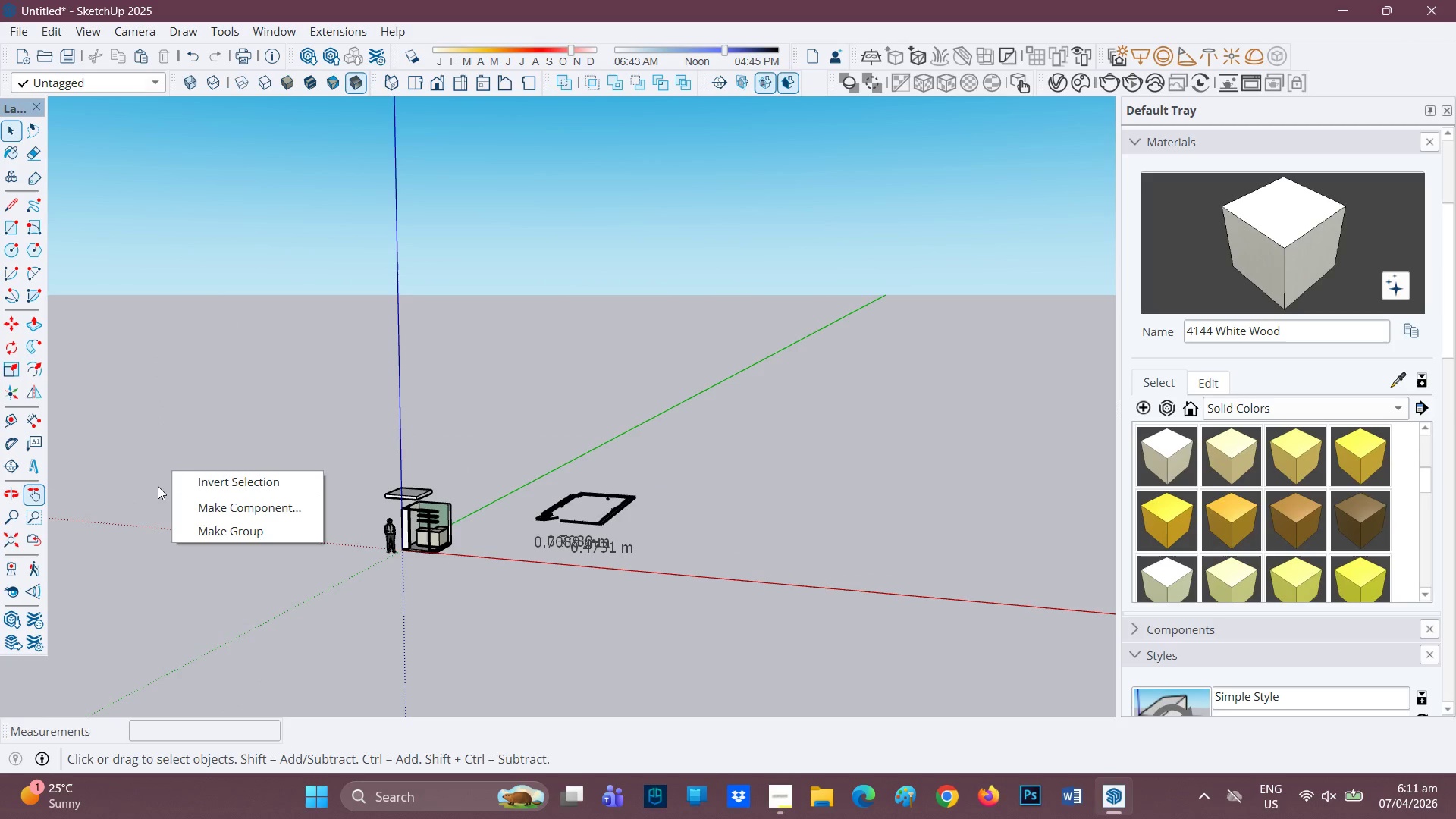 
left_click([158, 486])
 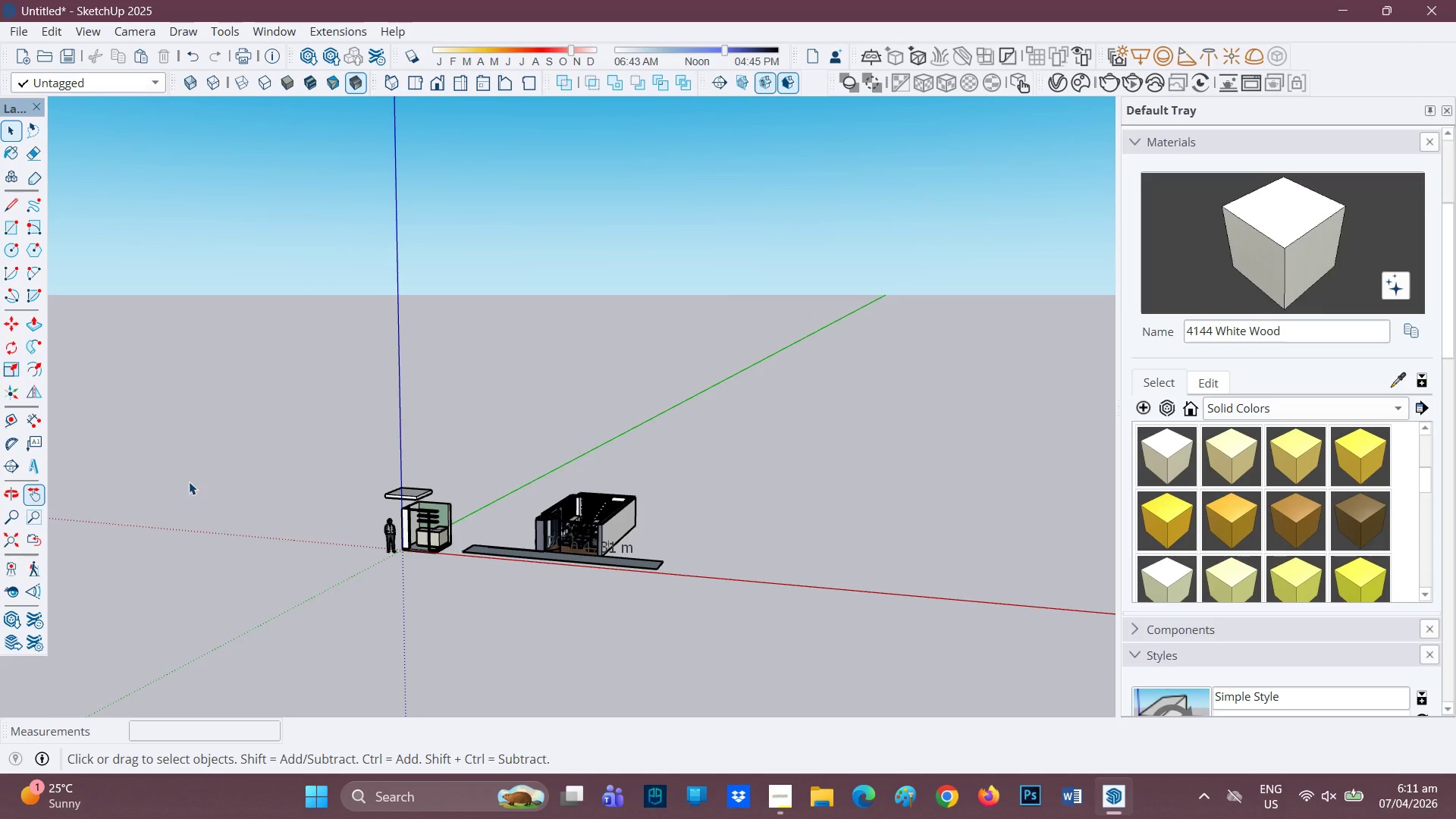 
left_click_drag(start_coordinate=[275, 460], to_coordinate=[276, 469])
 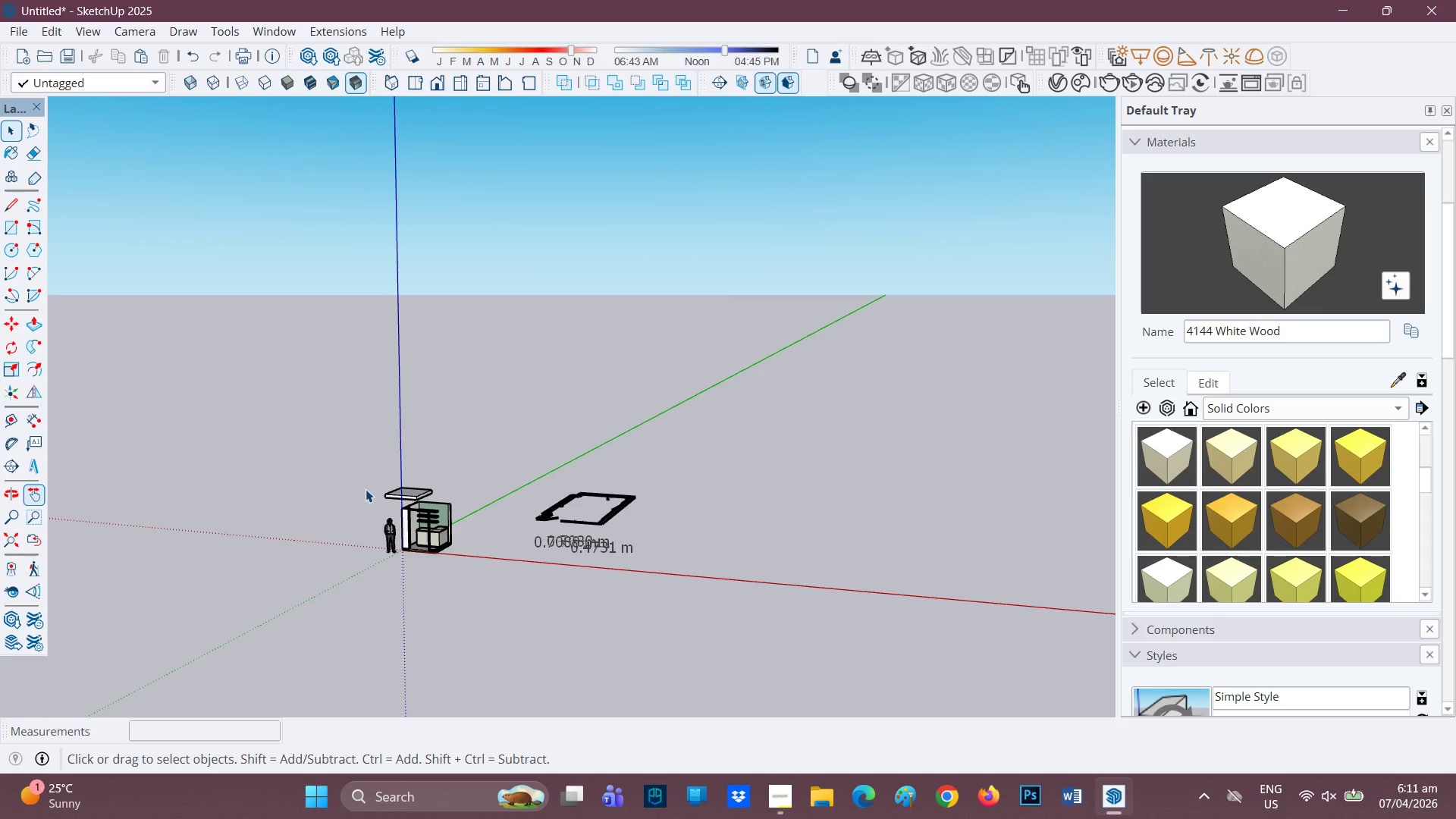 
left_click_drag(start_coordinate=[366, 488], to_coordinate=[290, 415])
 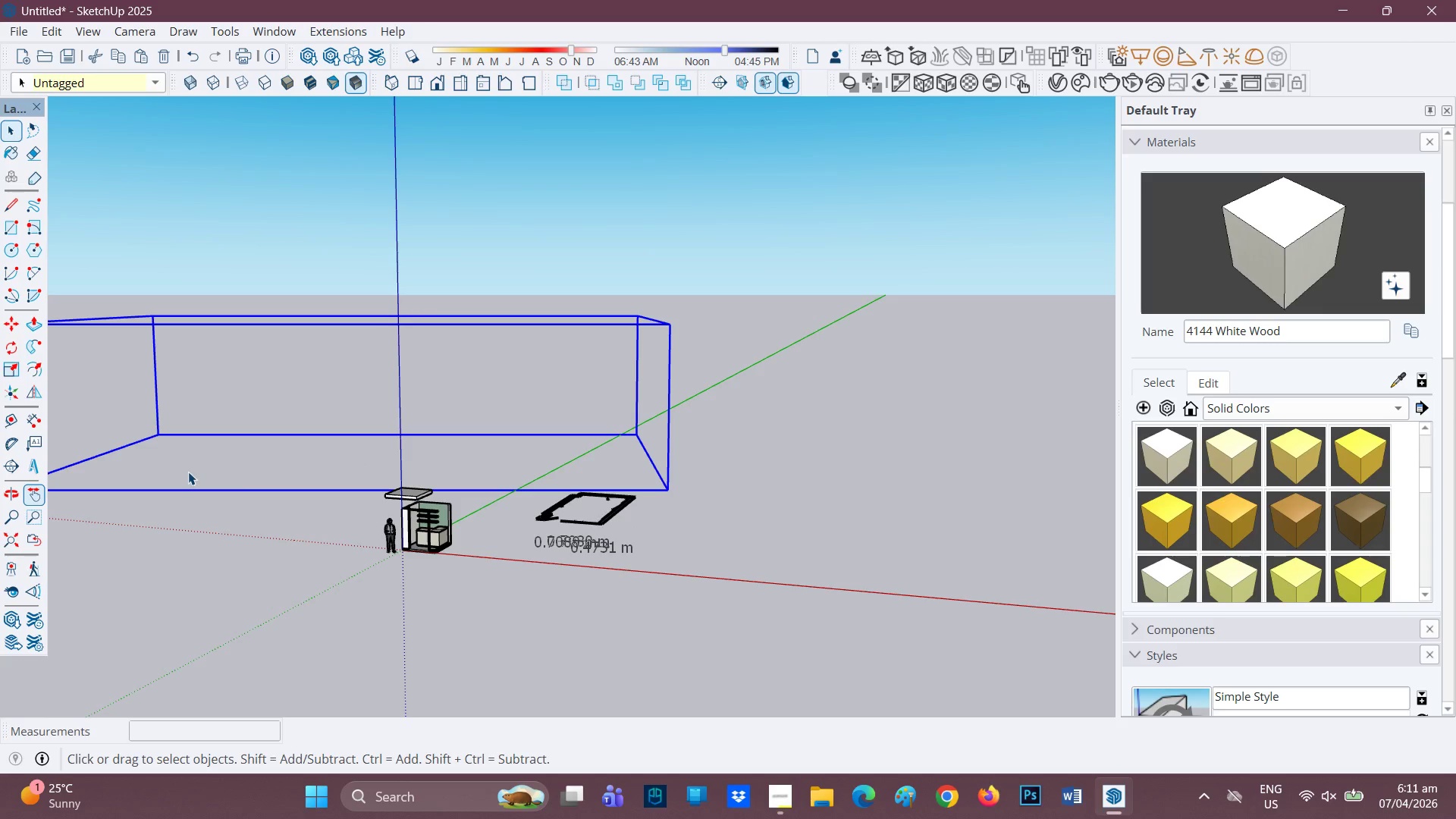 
right_click([188, 472])
 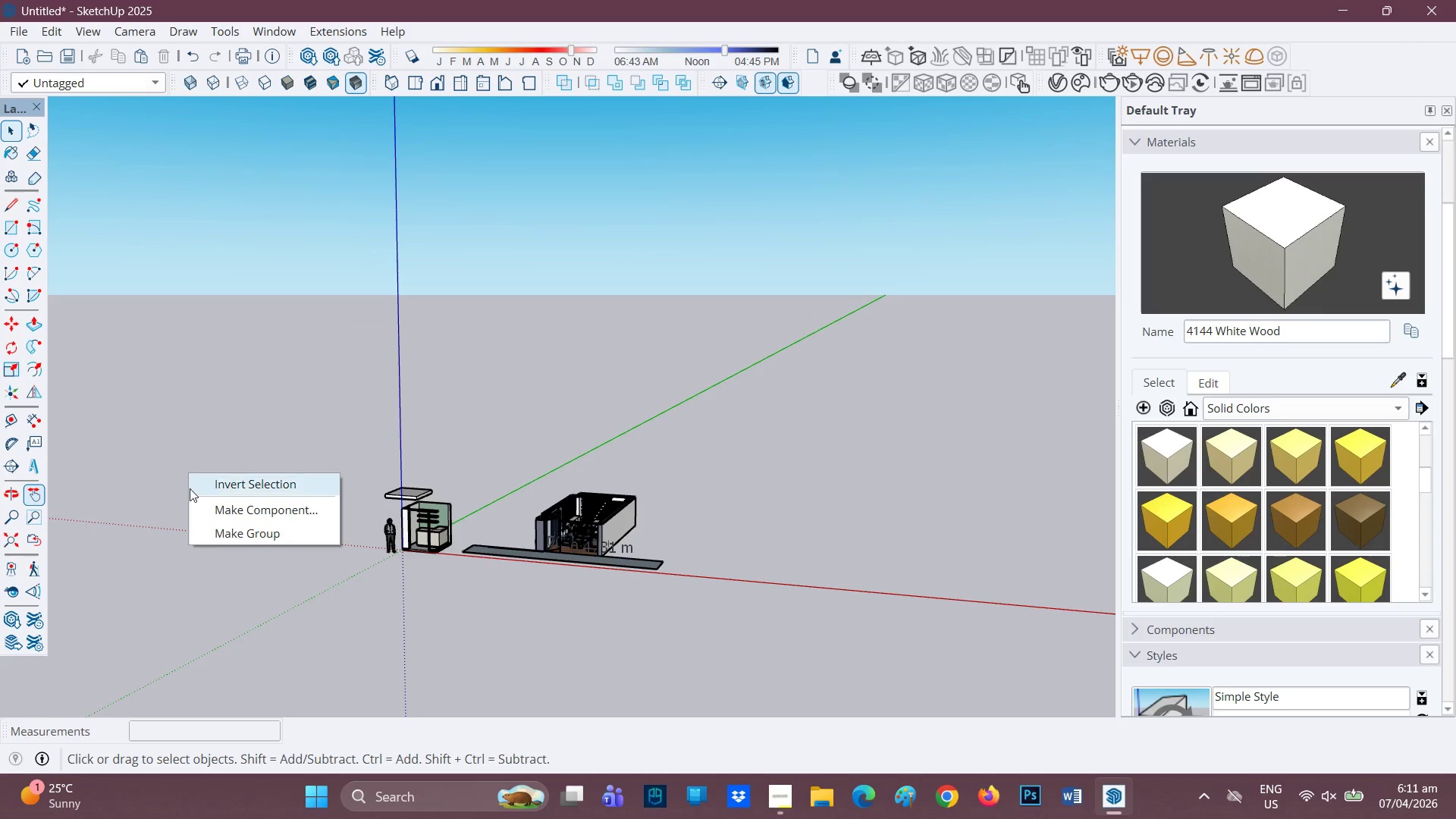 
left_click_drag(start_coordinate=[187, 496], to_coordinate=[131, 377])
 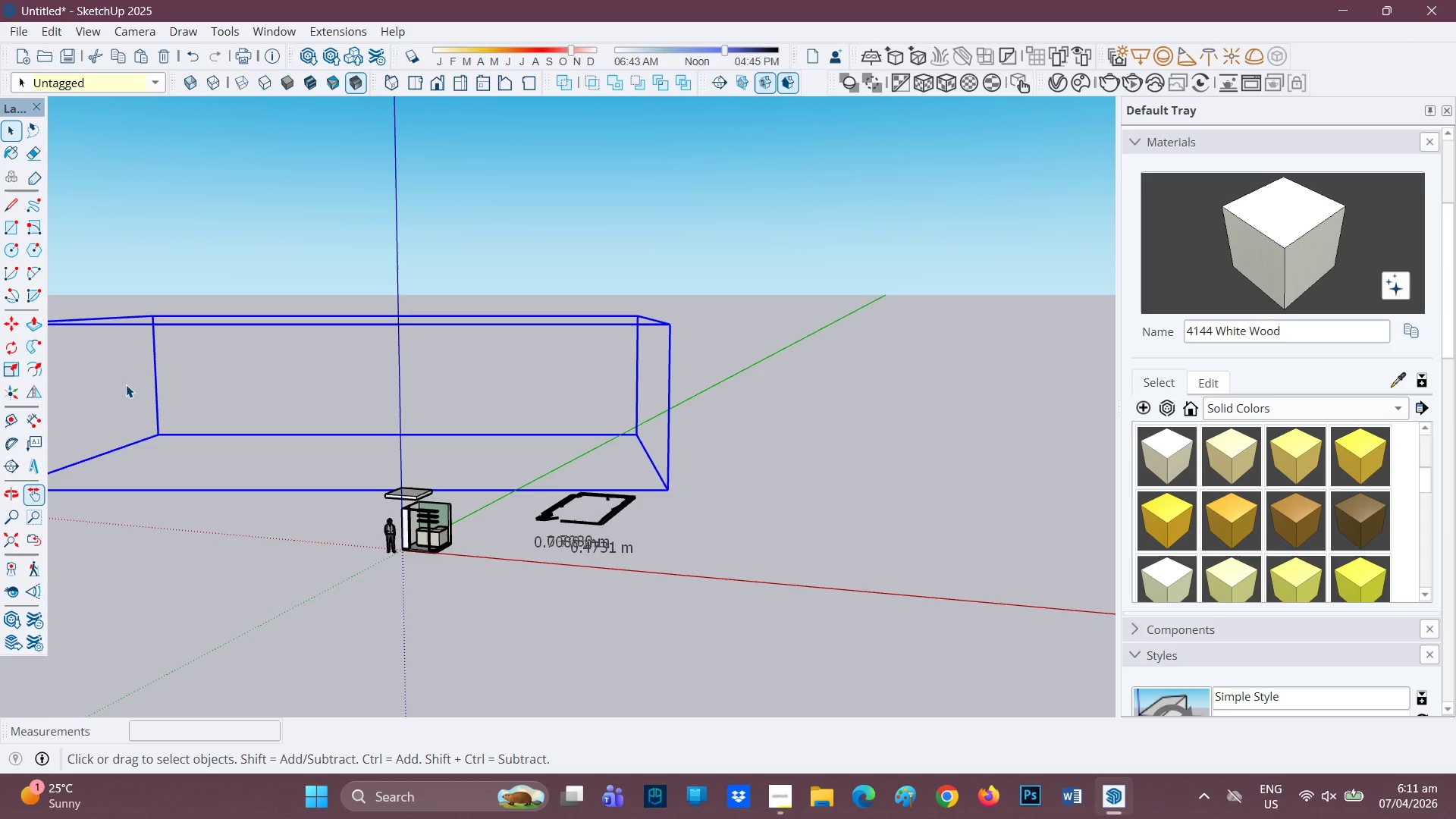 
key(E)
 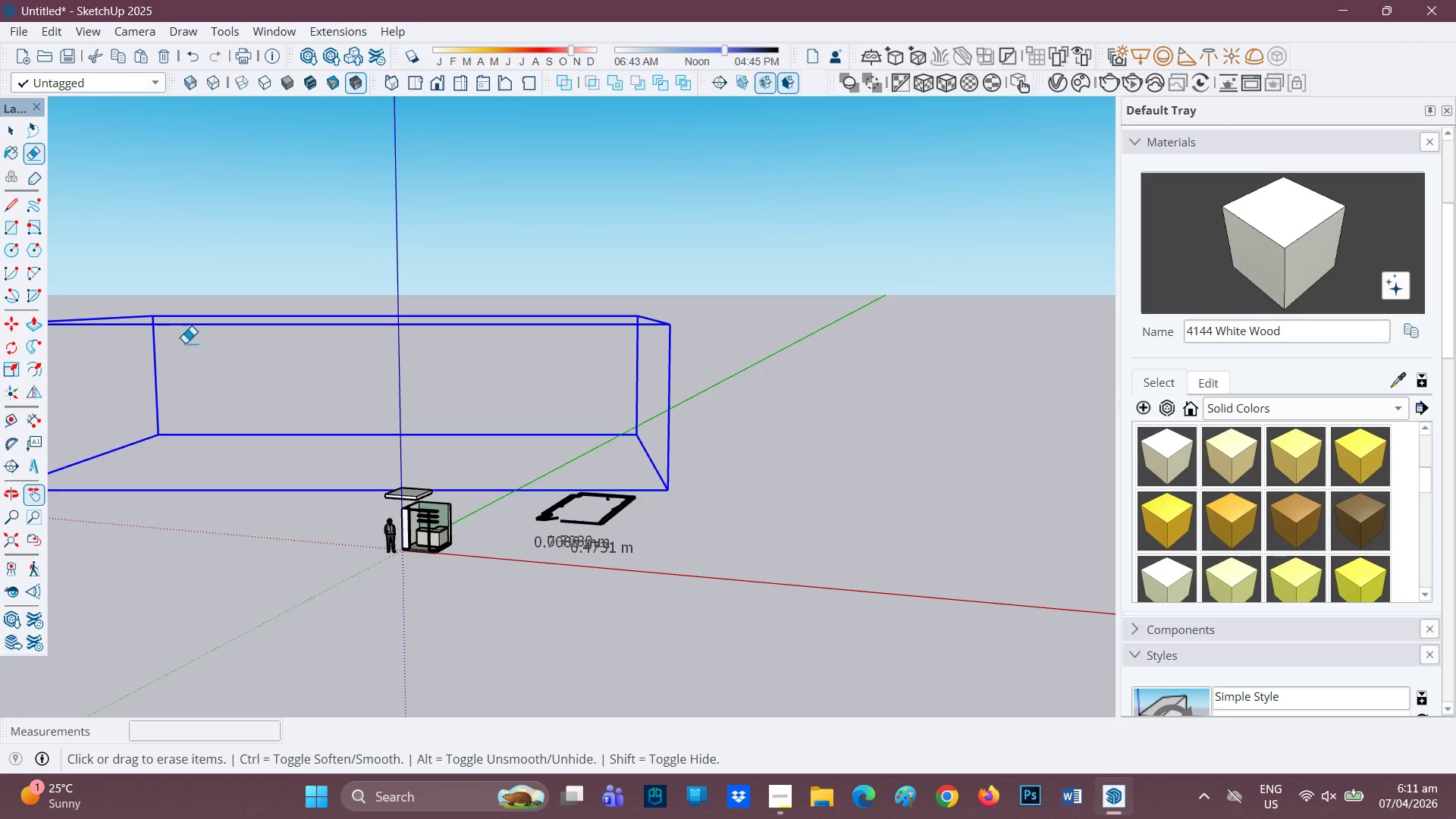 
left_click_drag(start_coordinate=[182, 325], to_coordinate=[175, 339])
 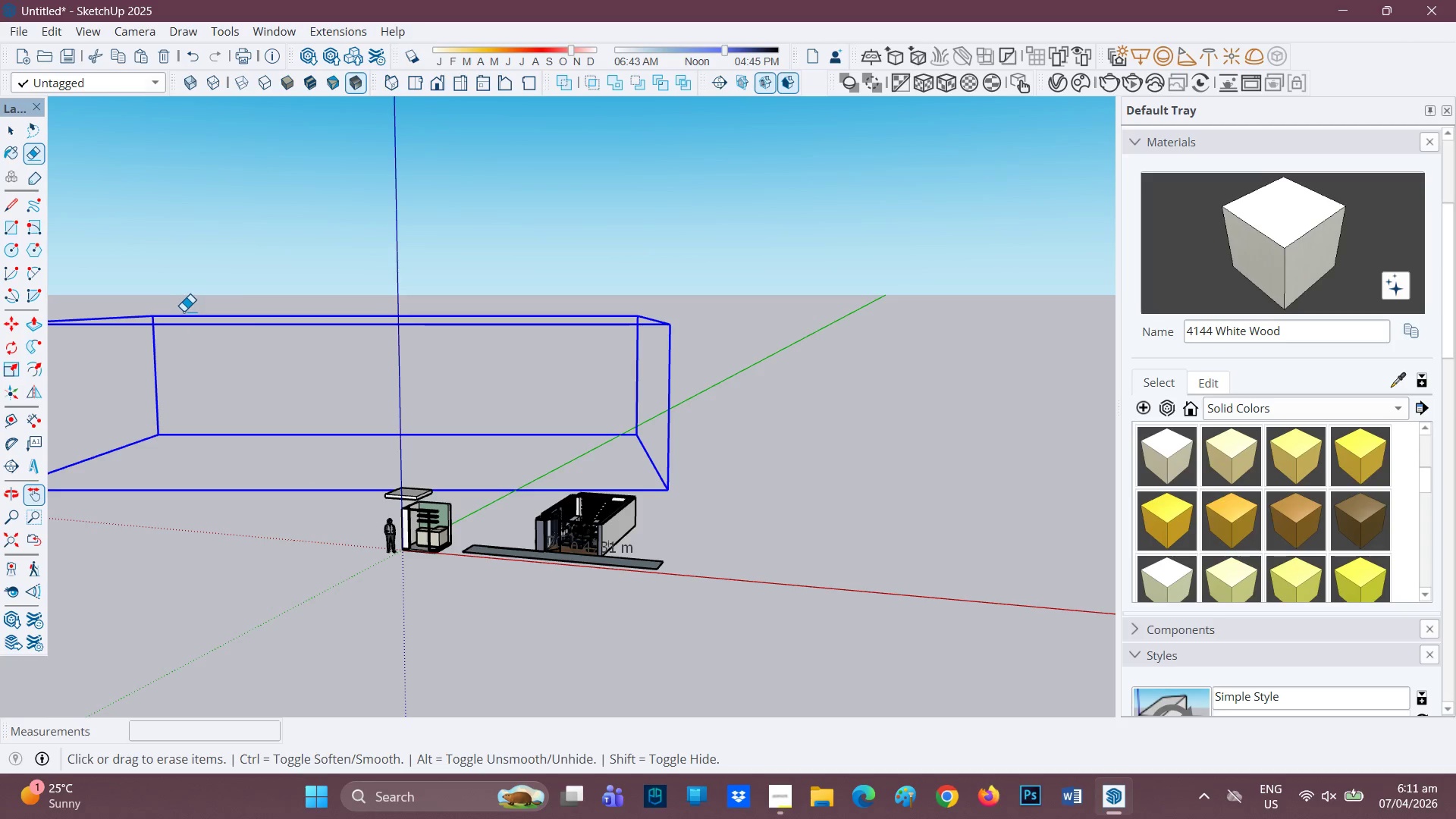 
left_click_drag(start_coordinate=[177, 317], to_coordinate=[168, 350])
 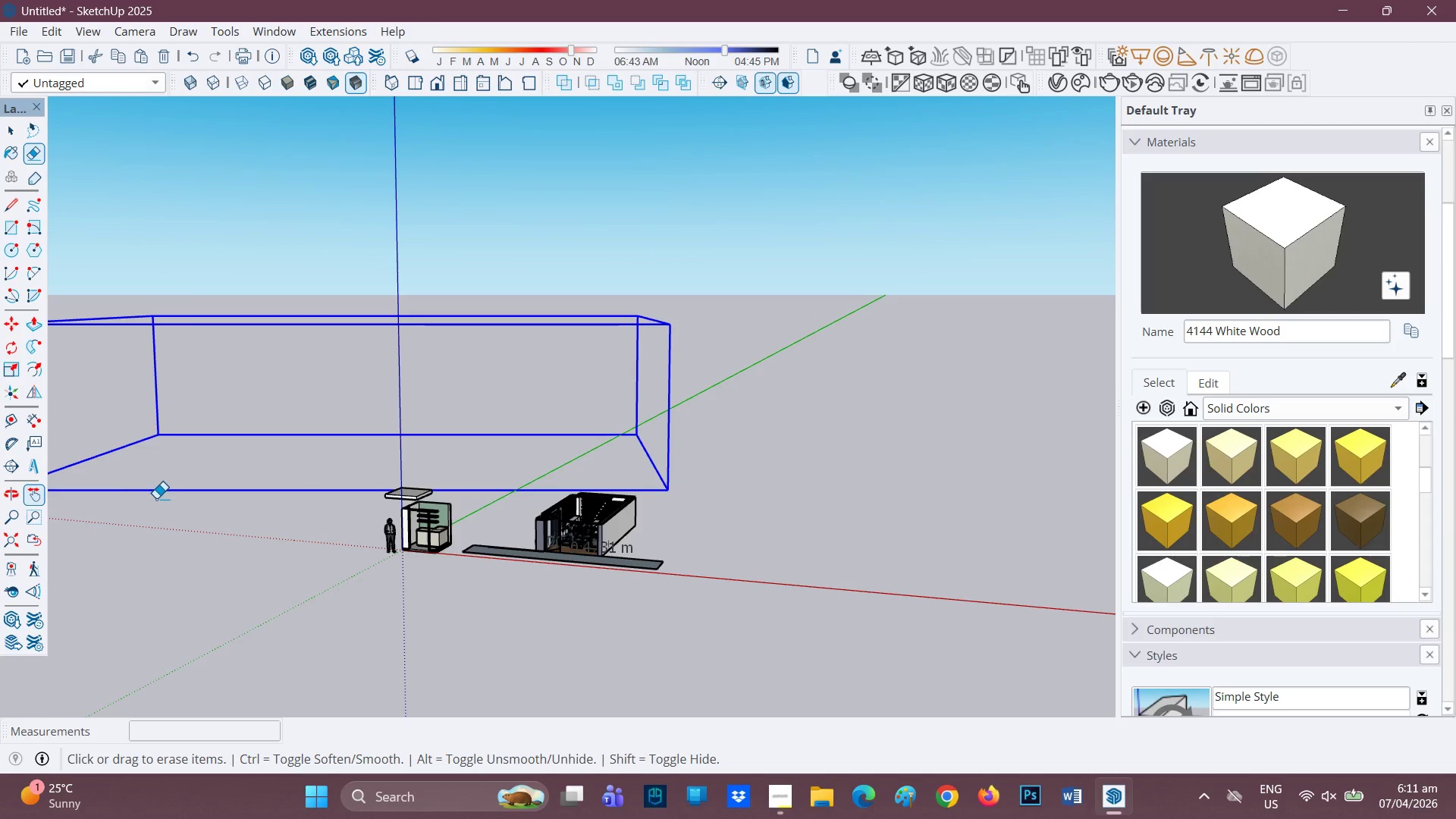 
left_click_drag(start_coordinate=[163, 489], to_coordinate=[166, 497])
 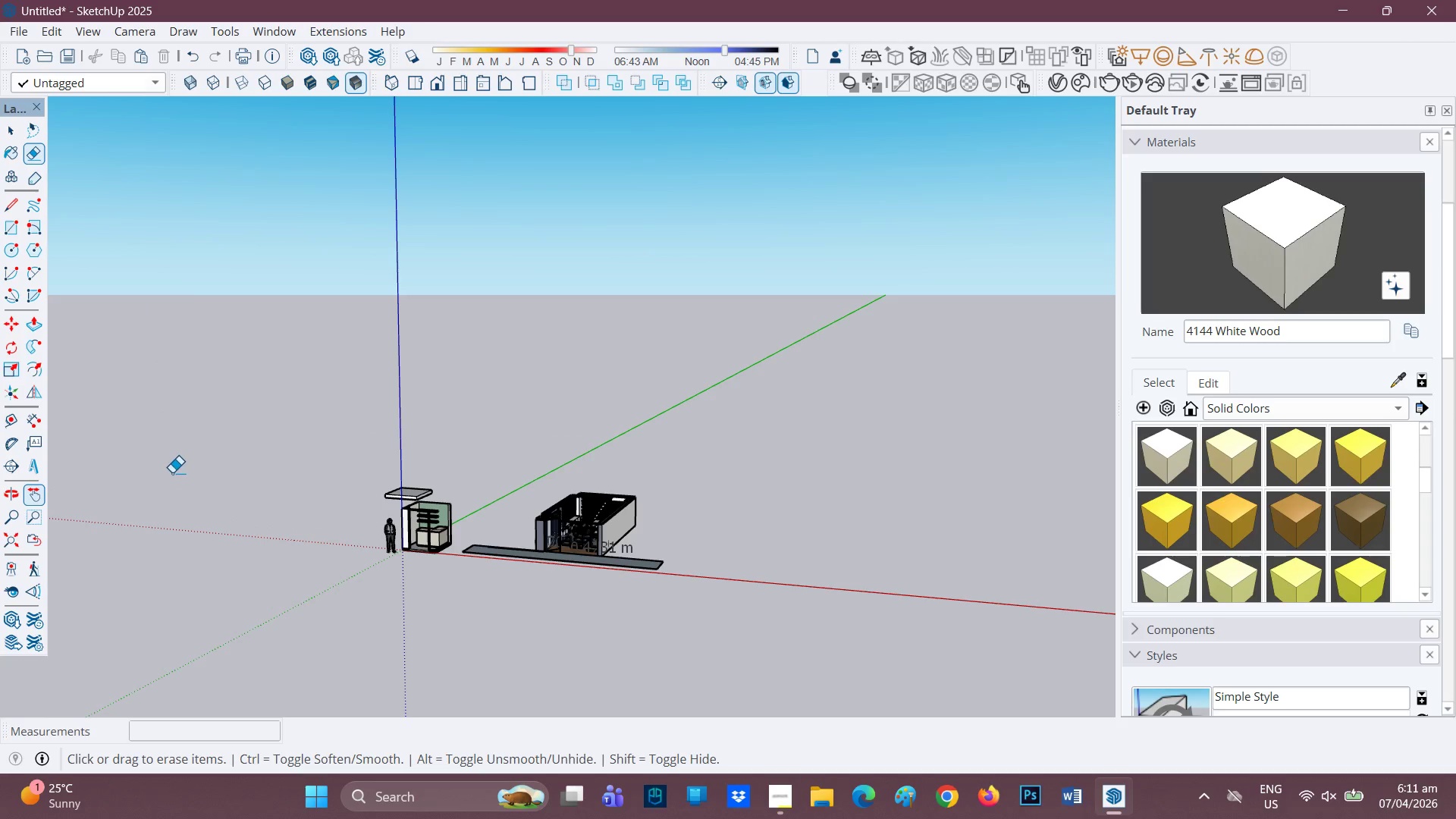 
left_click([170, 472])
 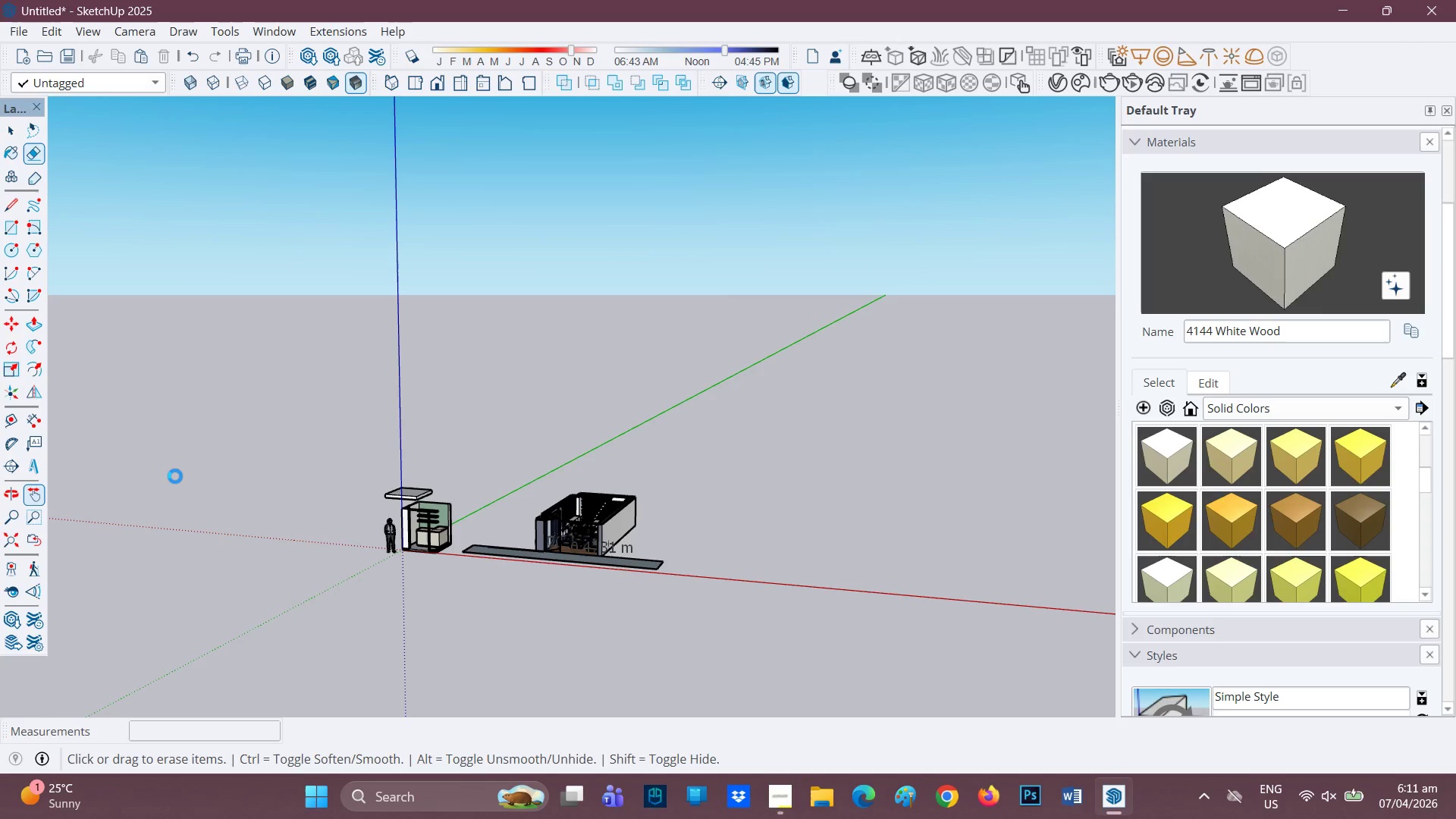 
key(Space)
 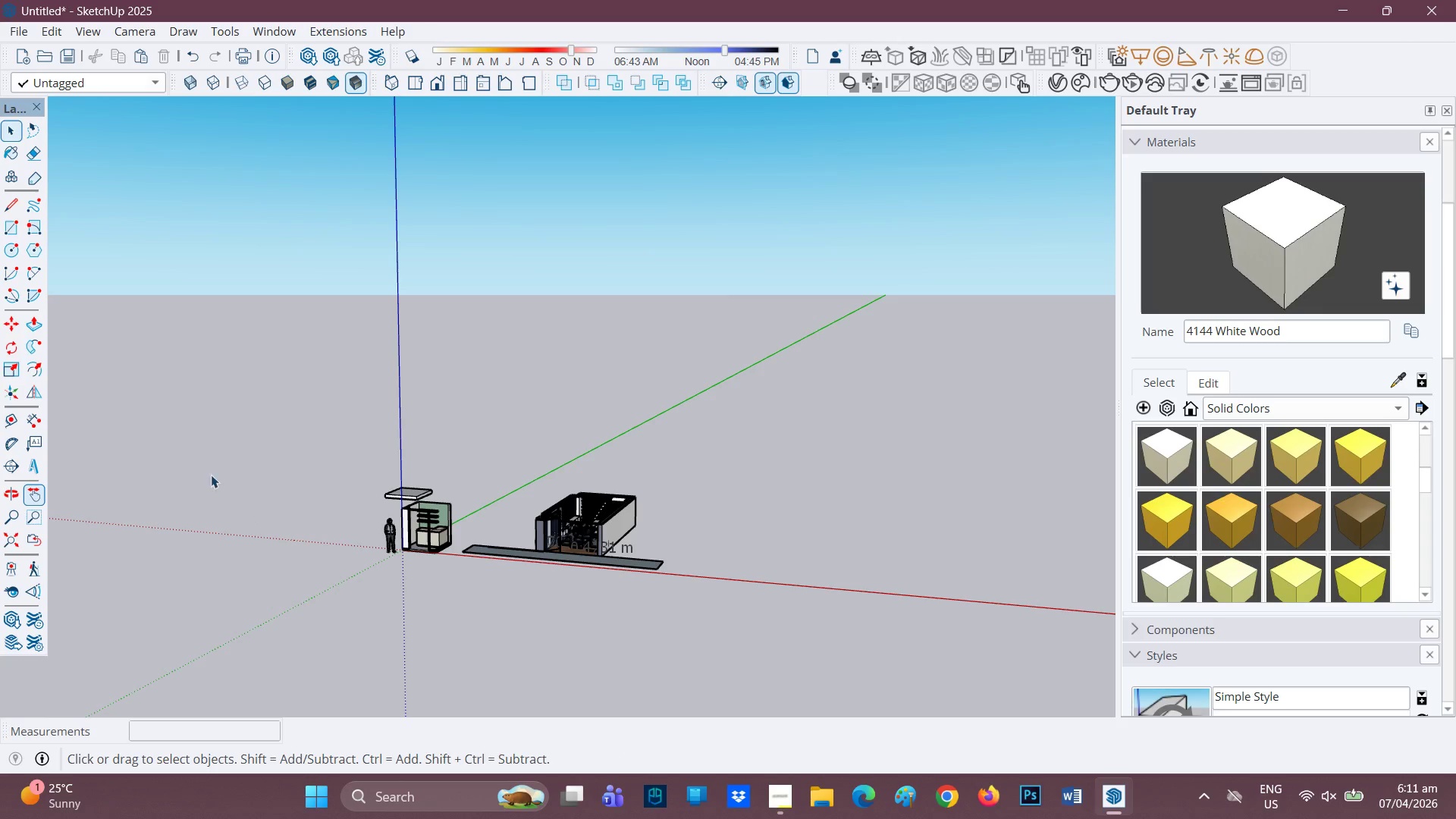 
left_click_drag(start_coordinate=[204, 477], to_coordinate=[247, 374])
 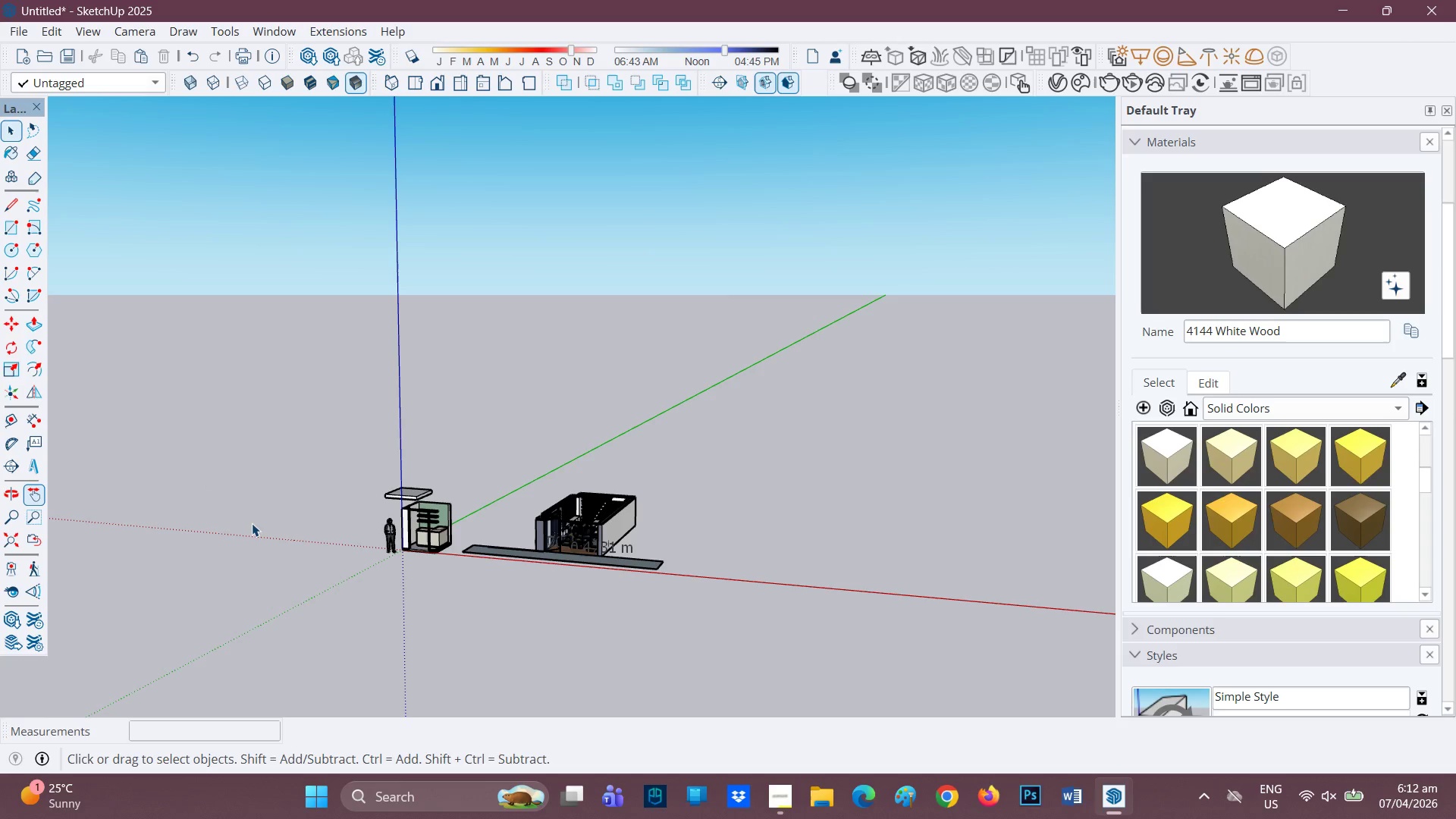 
left_click_drag(start_coordinate=[252, 526], to_coordinate=[175, 274])
 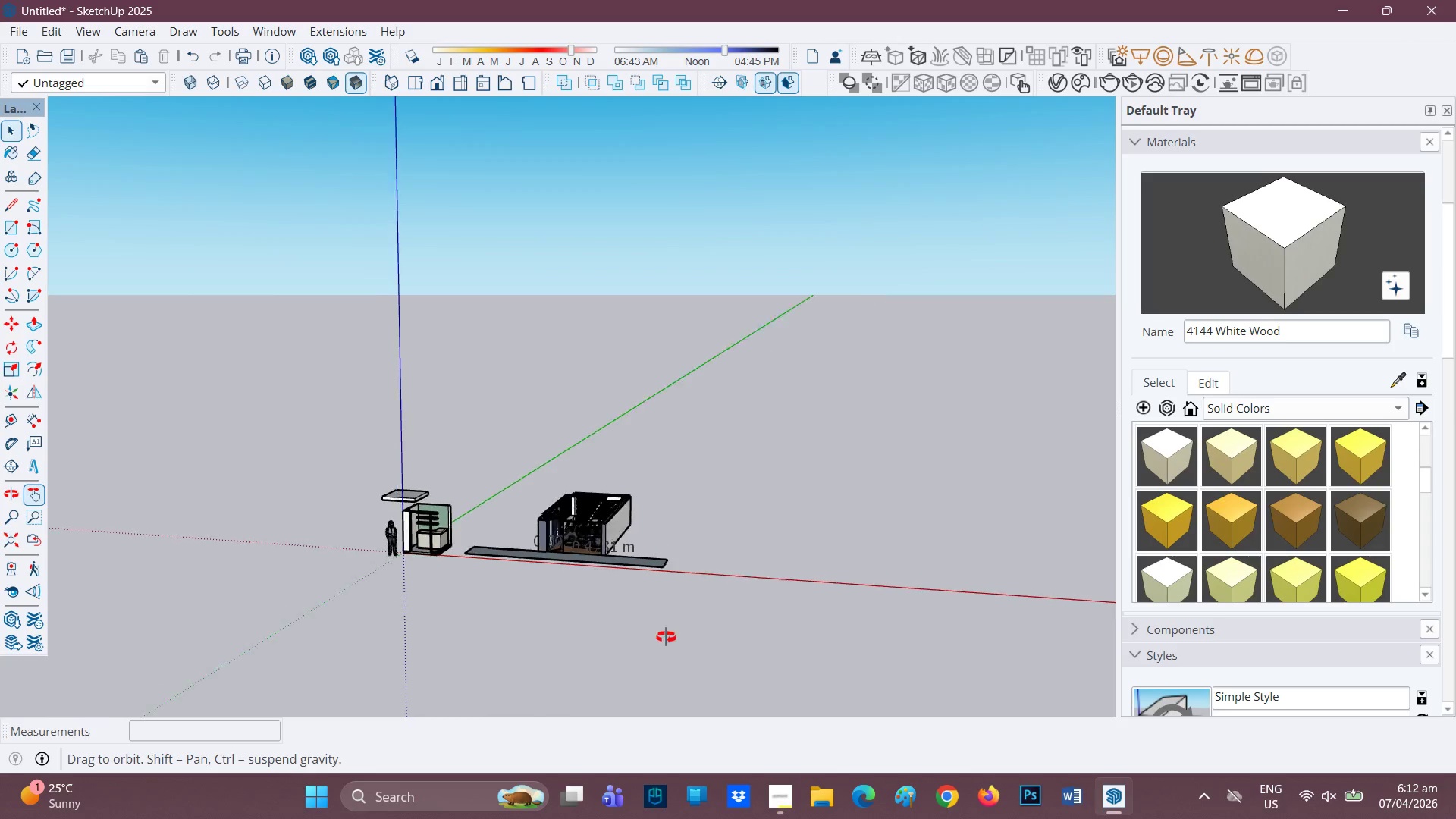 
scroll: coordinate [589, 568], scroll_direction: up, amount: 19.0
 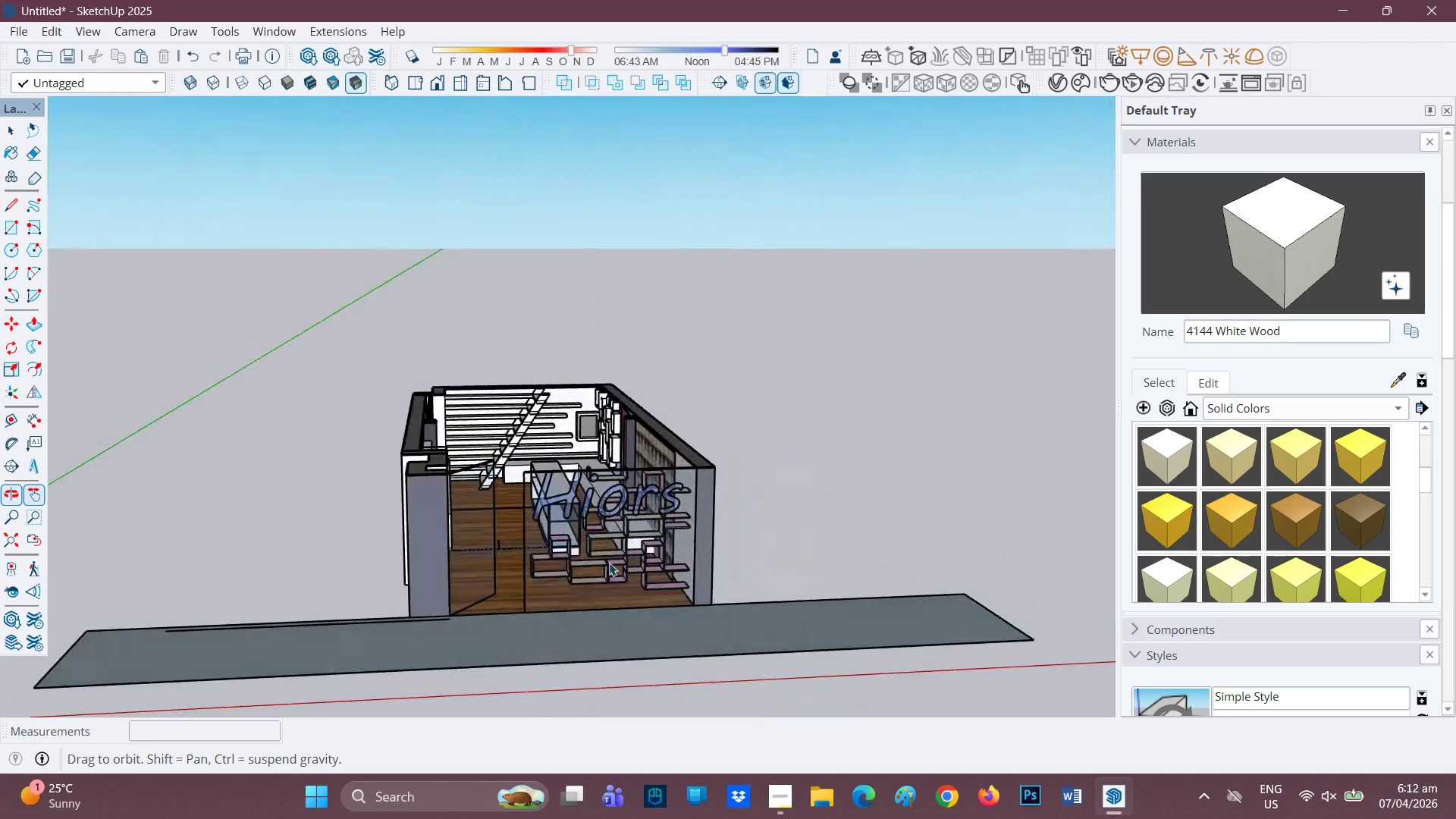 
left_click([533, 468])
 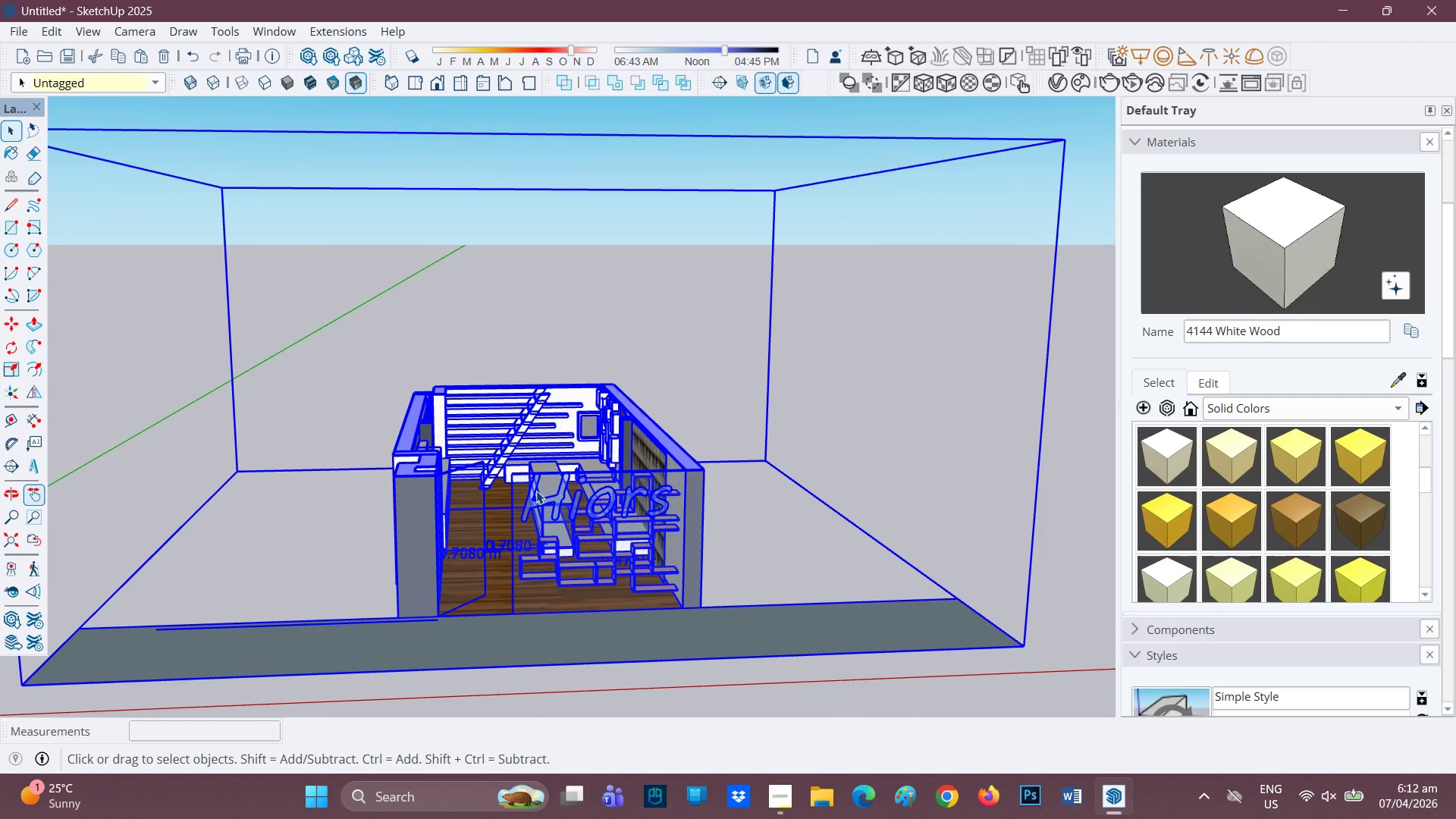 
left_click([536, 491])
 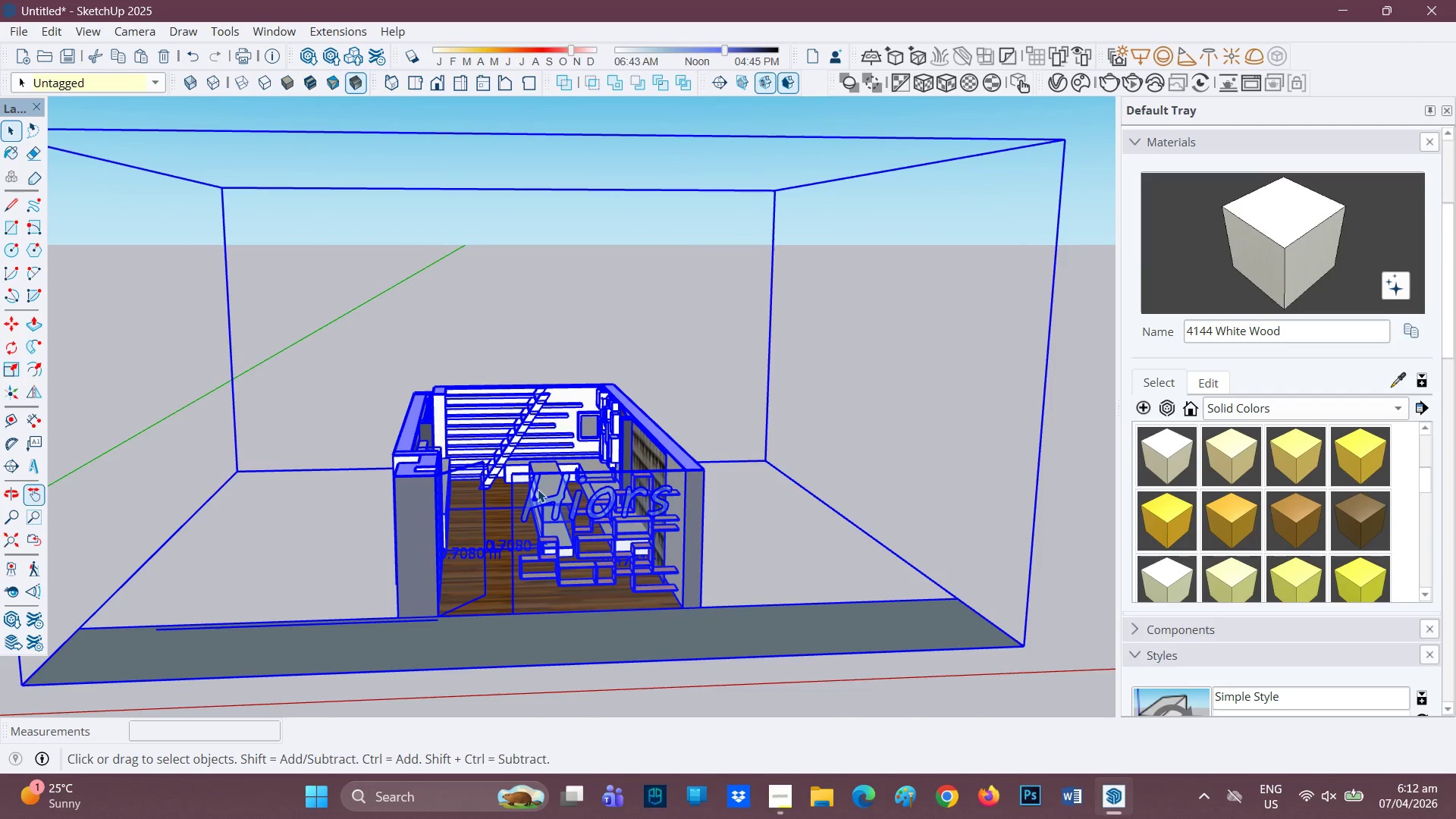 
double_click([538, 490])
 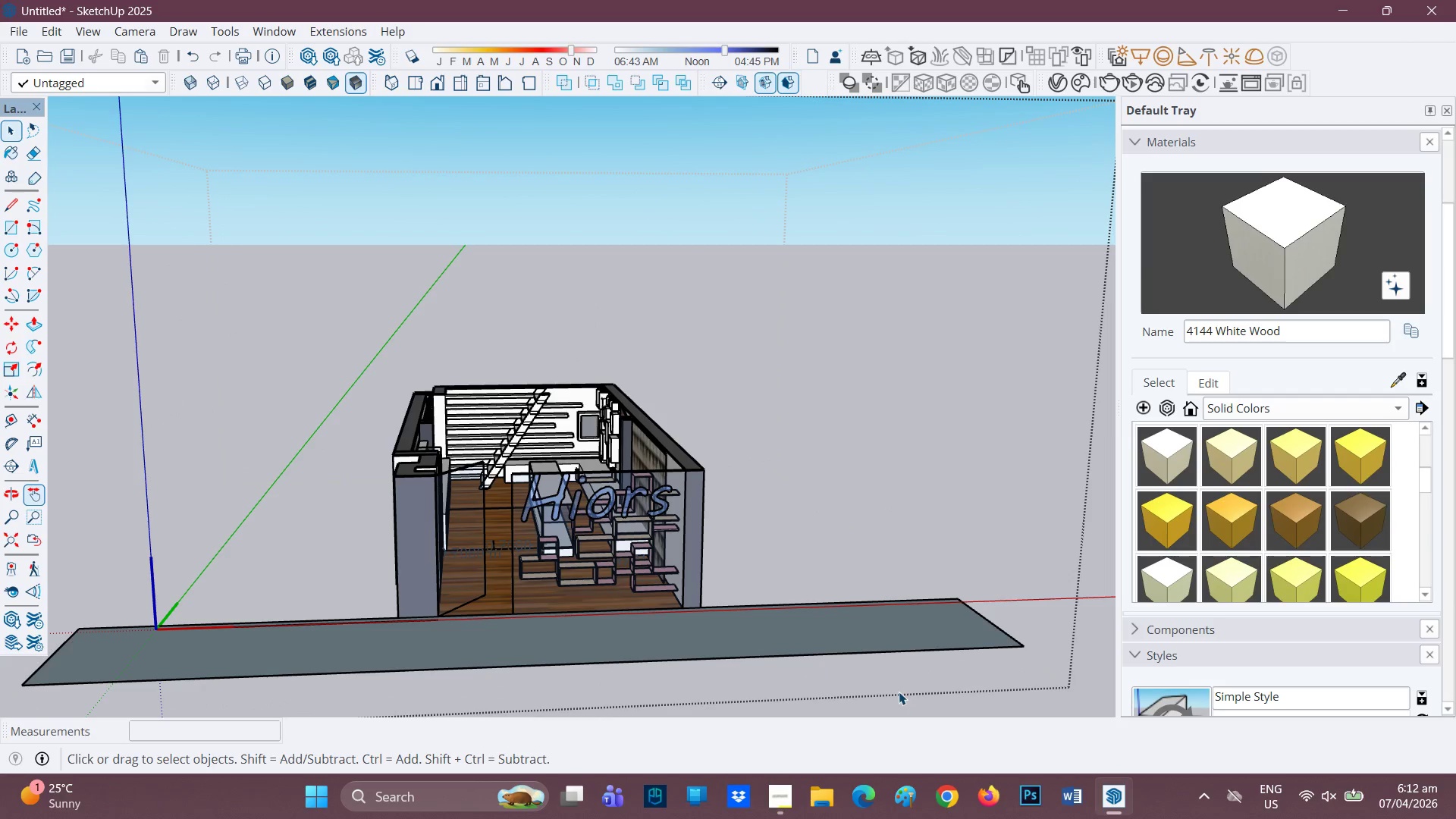 
left_click([877, 648])
 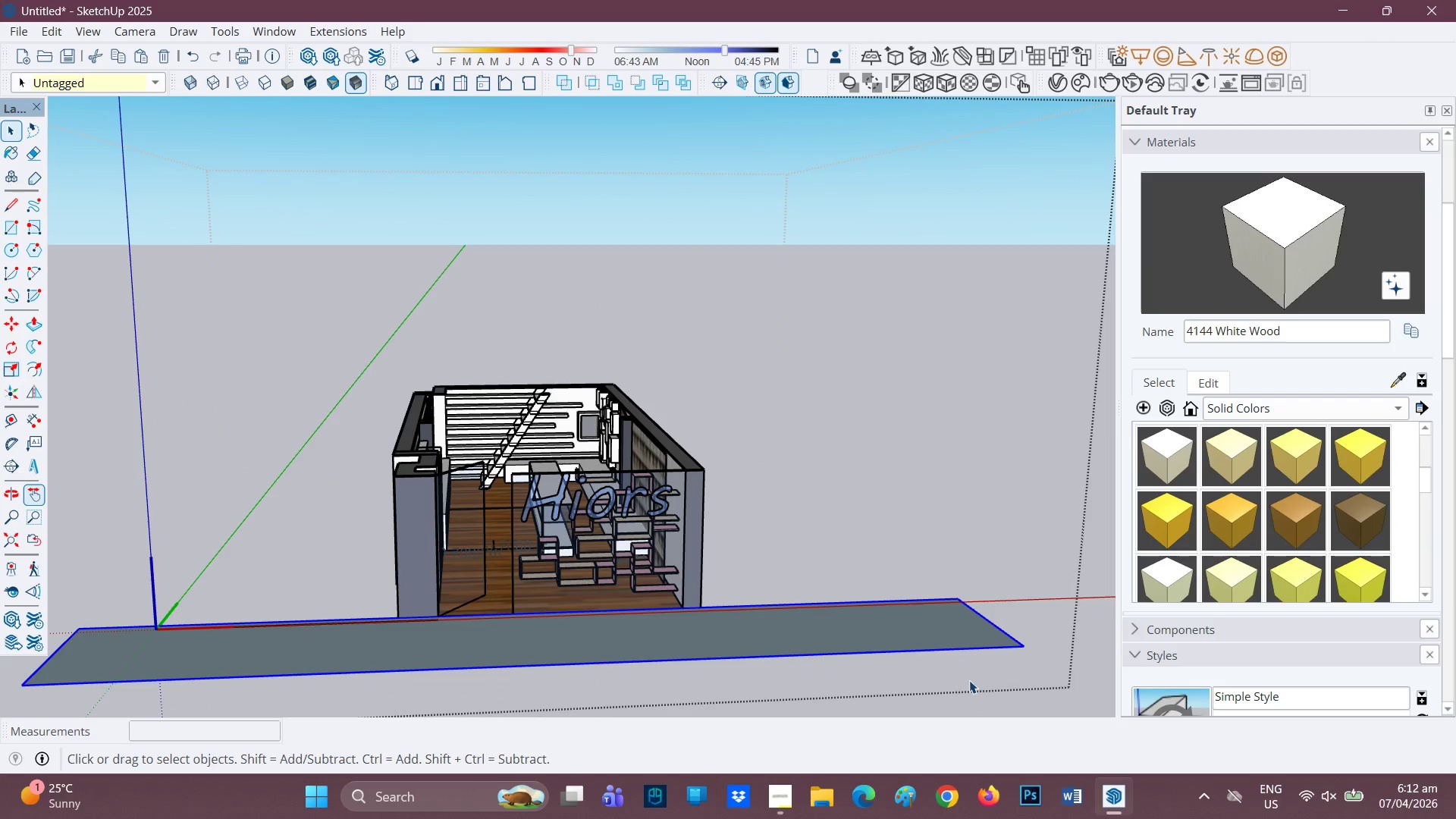 
left_click_drag(start_coordinate=[969, 680], to_coordinate=[866, 576])
 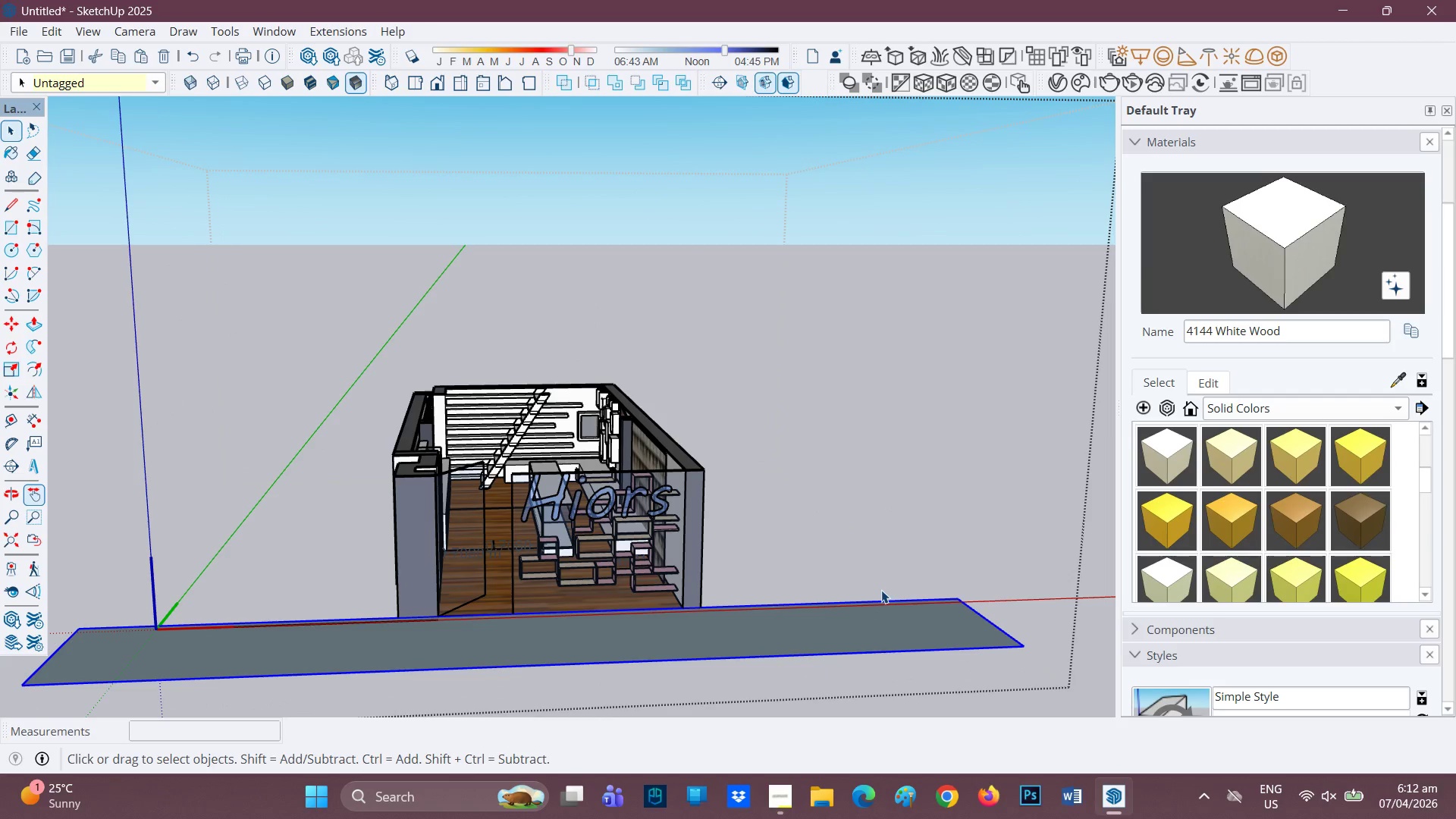 
right_click([880, 613])
 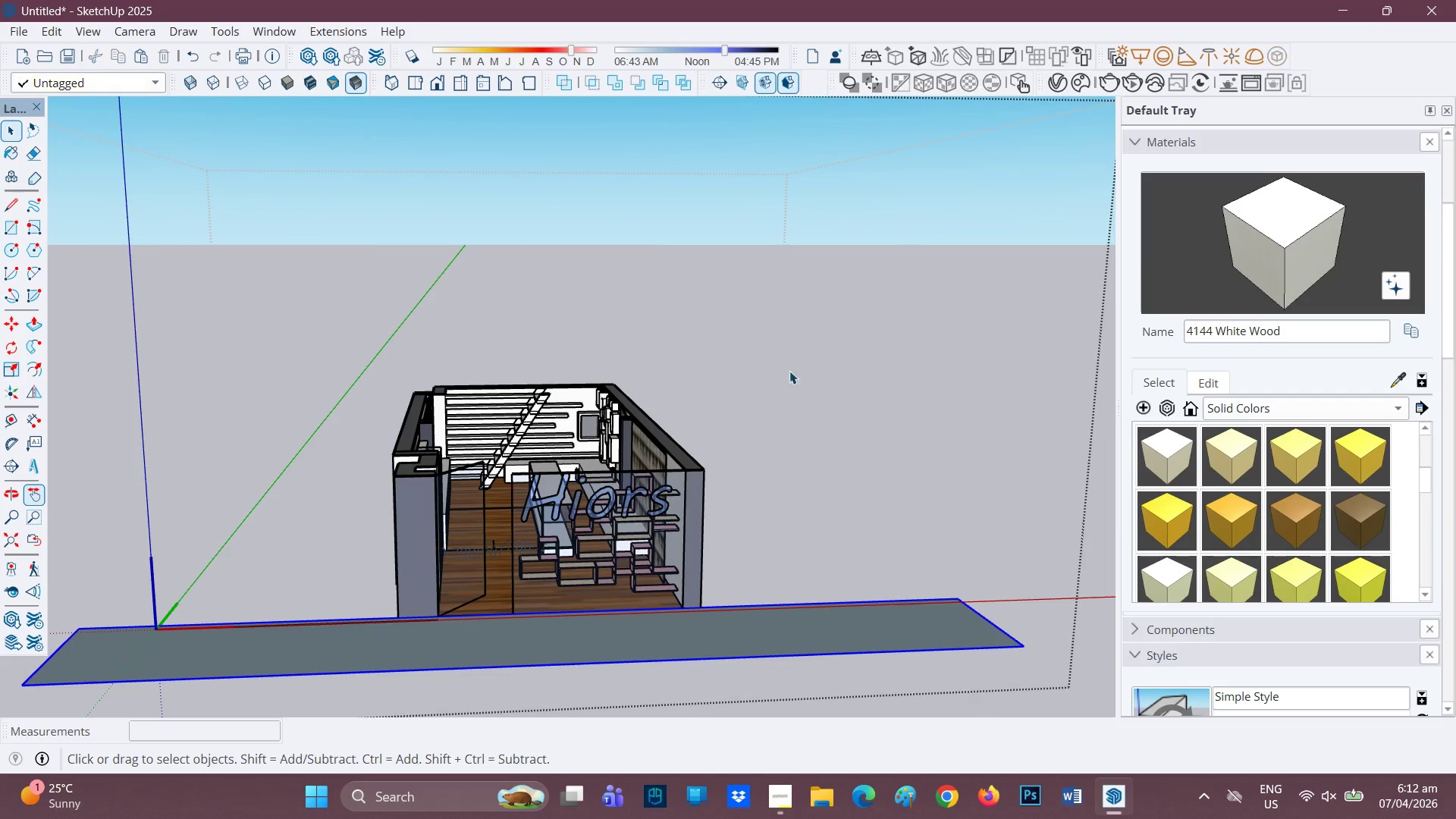 
scroll: coordinate [542, 513], scroll_direction: up, amount: 2.0
 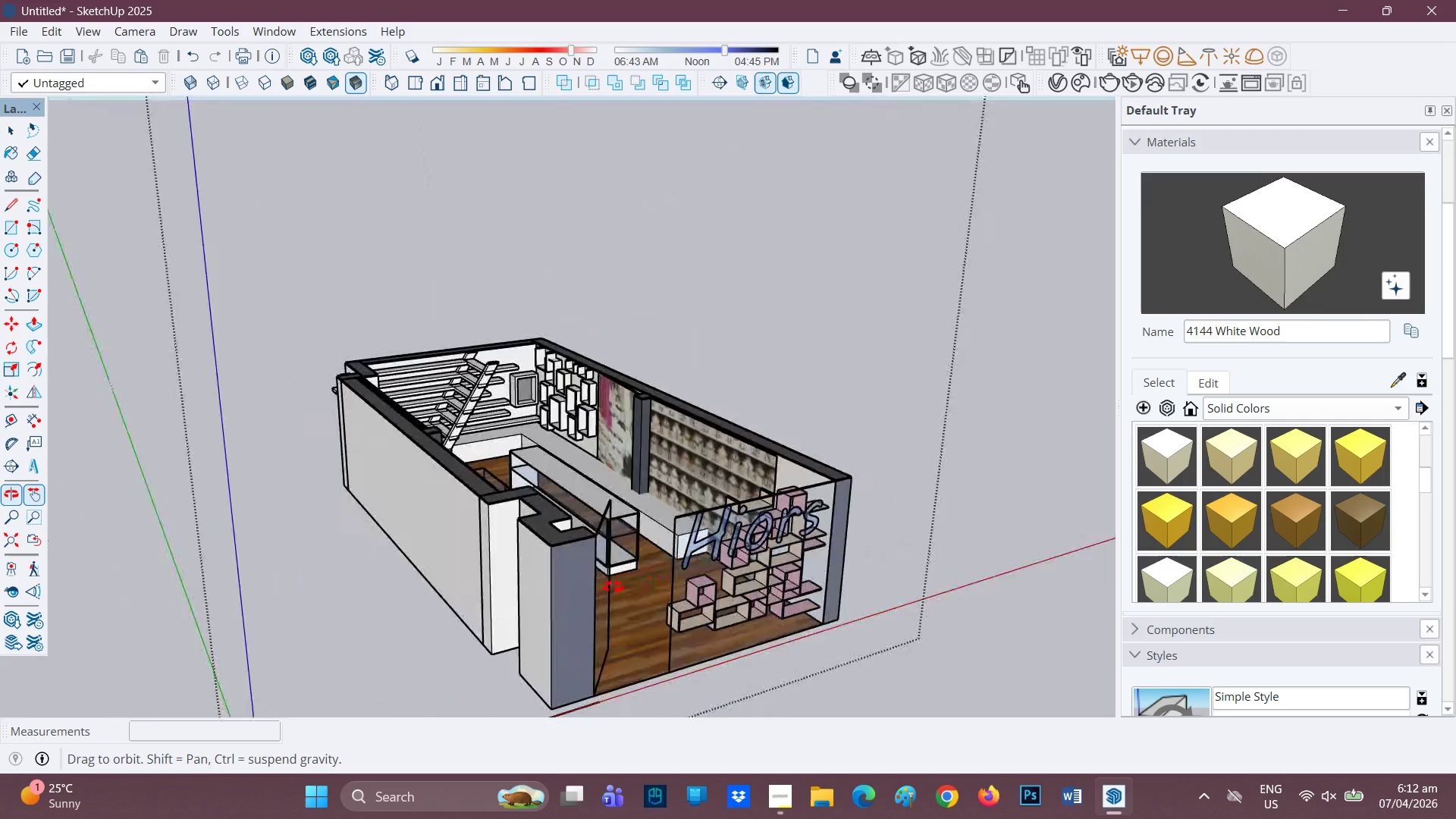 
wait(5.24)
 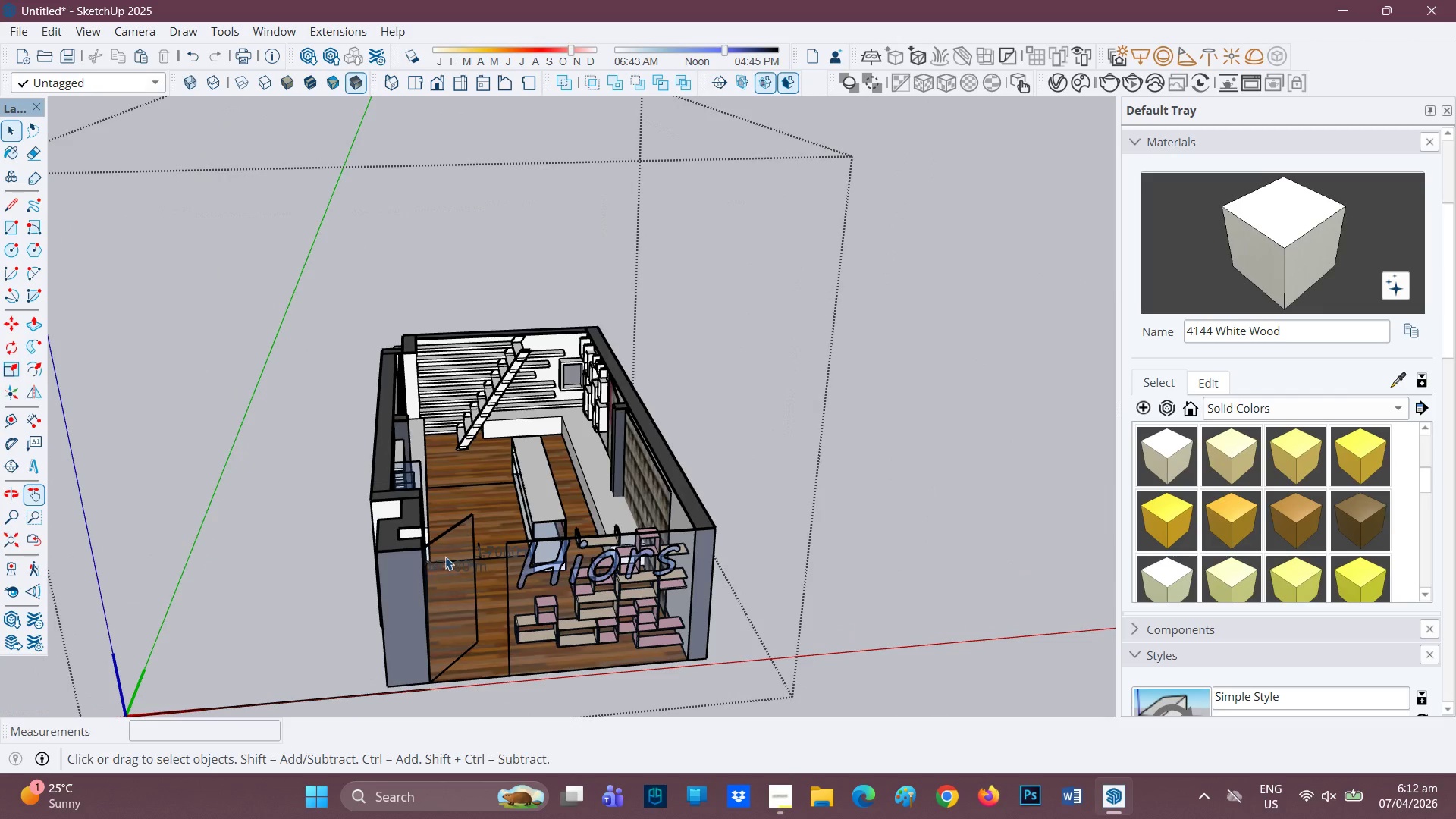 
left_click([445, 557])
 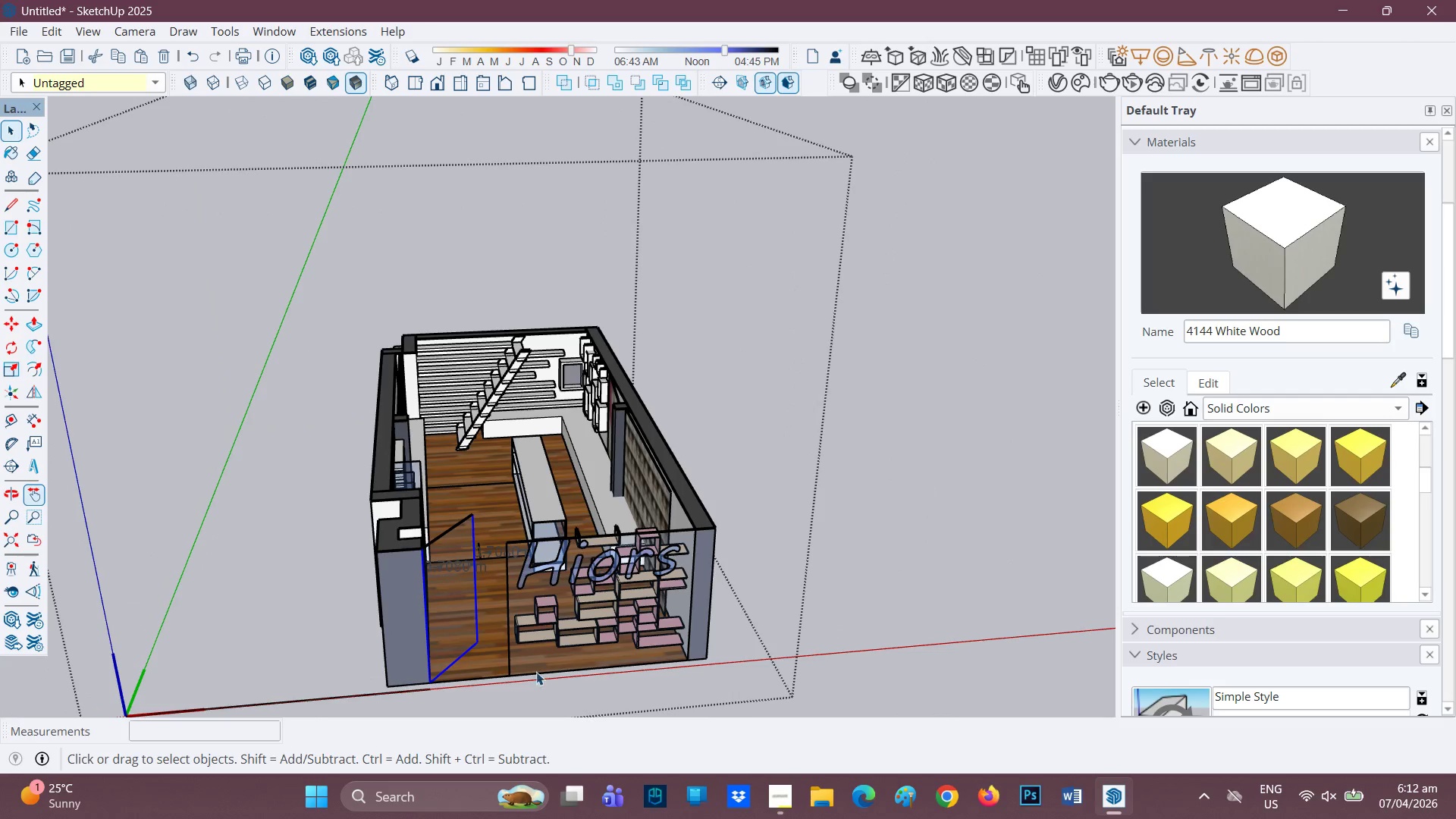 
scroll: coordinate [429, 563], scroll_direction: down, amount: 1.0
 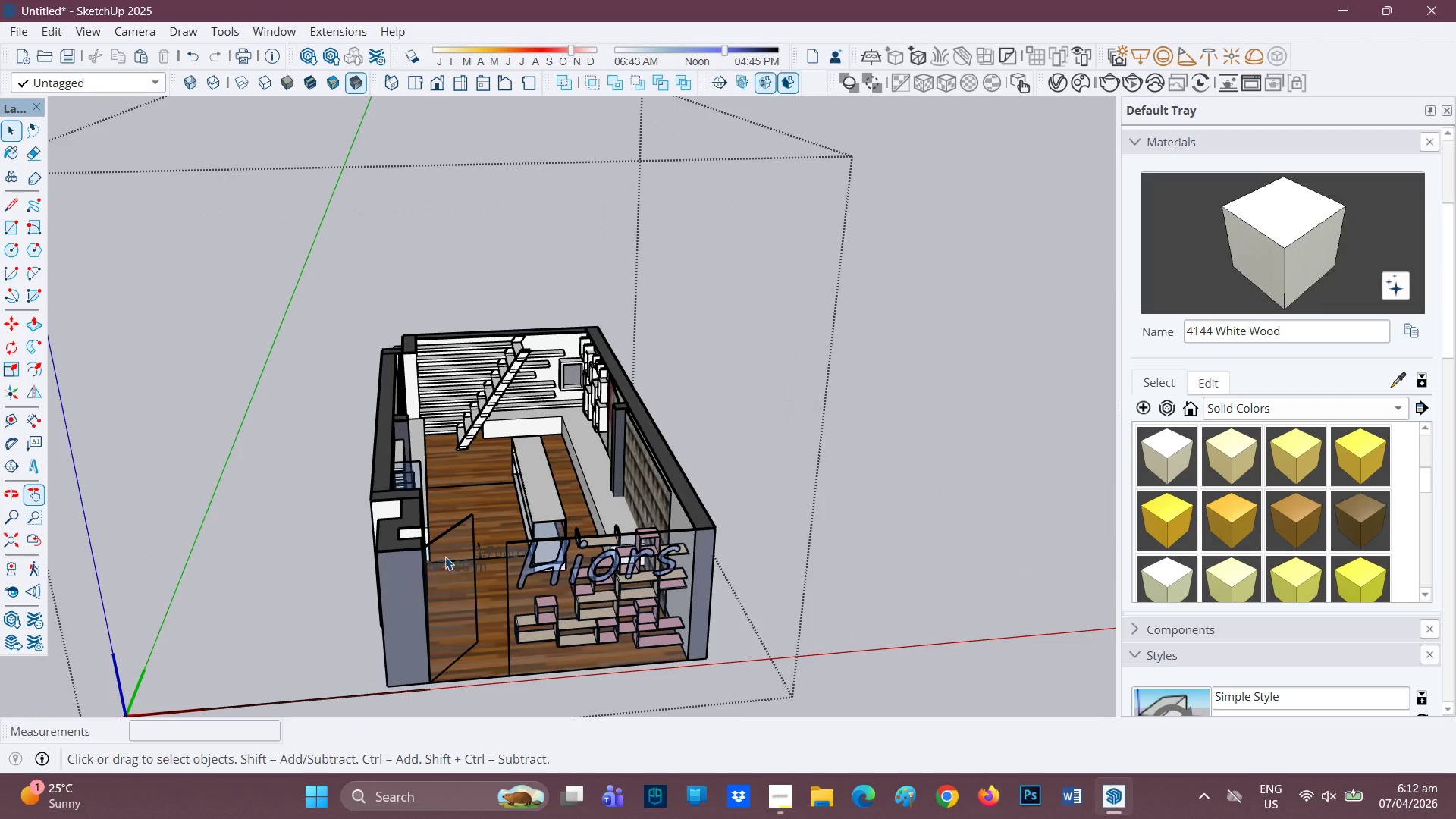 
left_click([558, 575])
 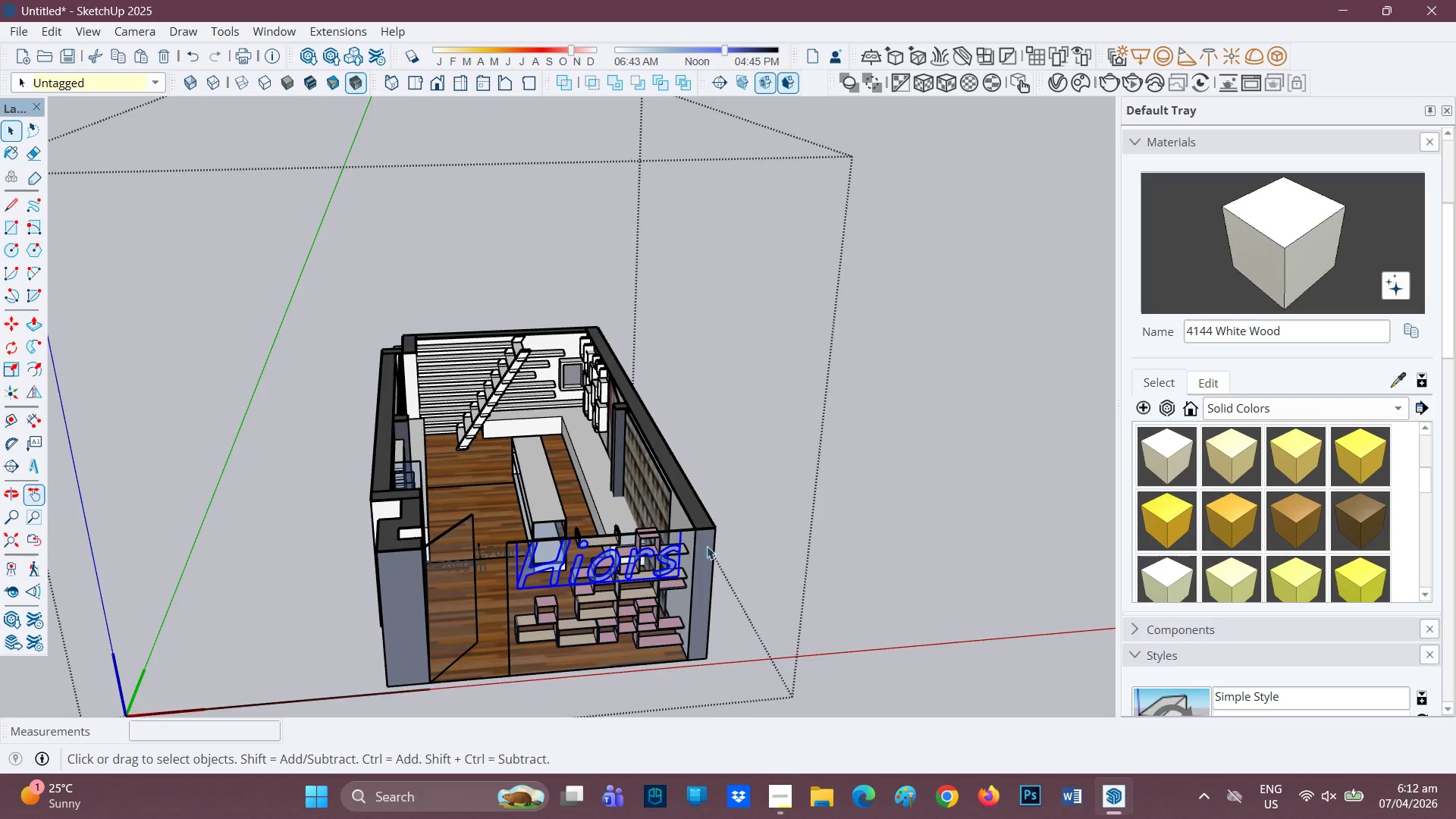 
left_click([836, 580])
 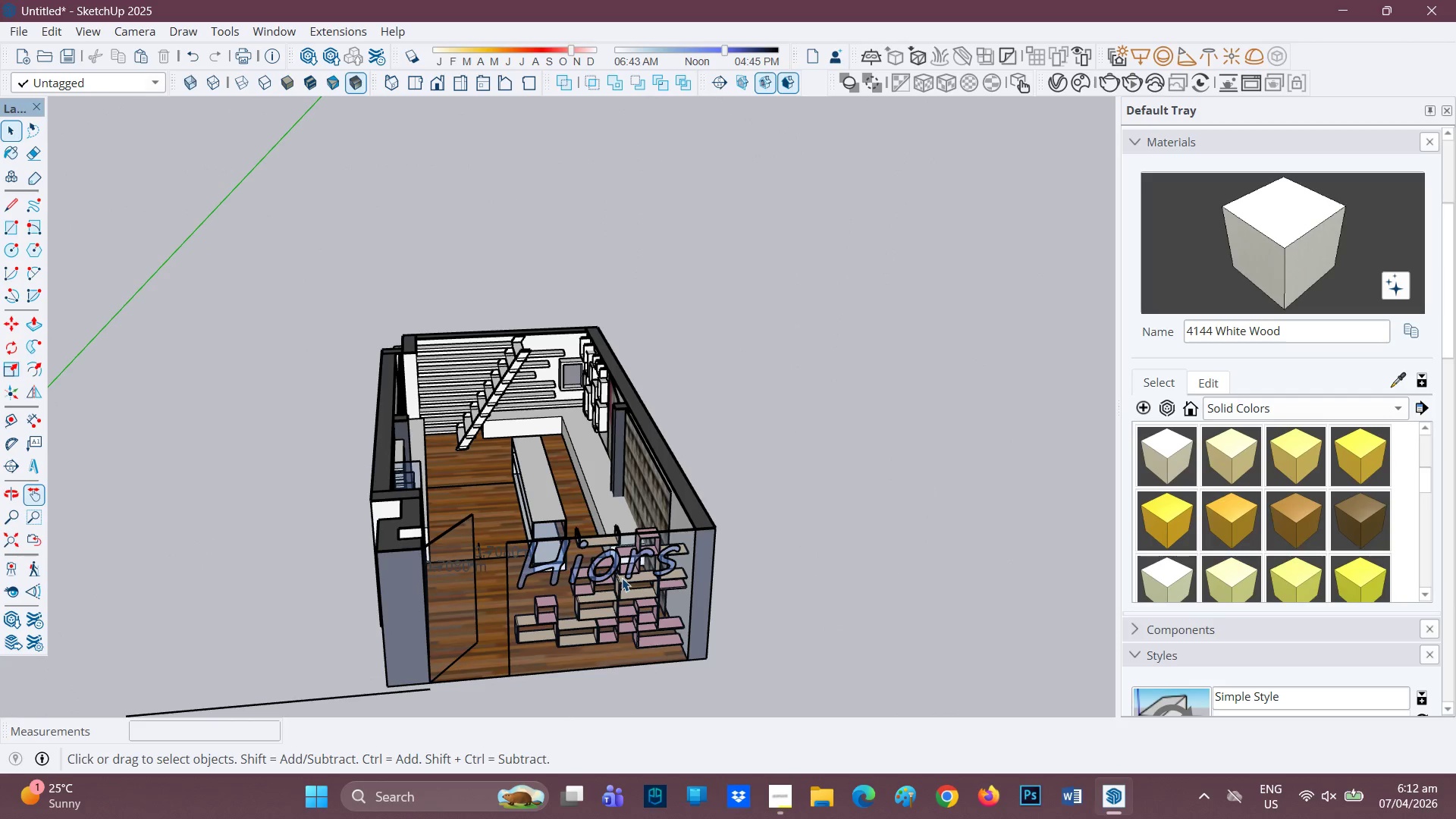 
left_click([620, 576])
 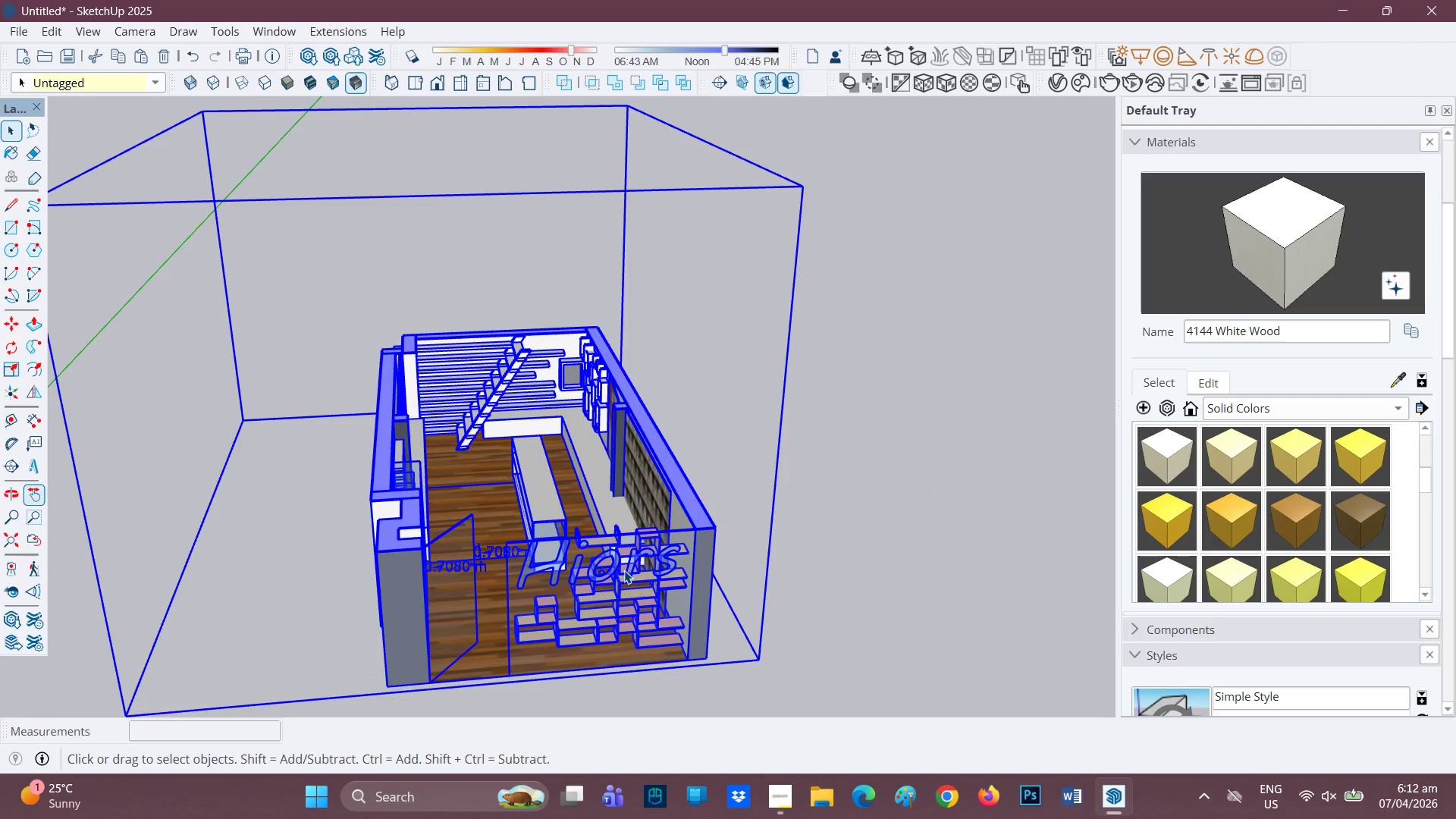 
left_click([607, 570])
 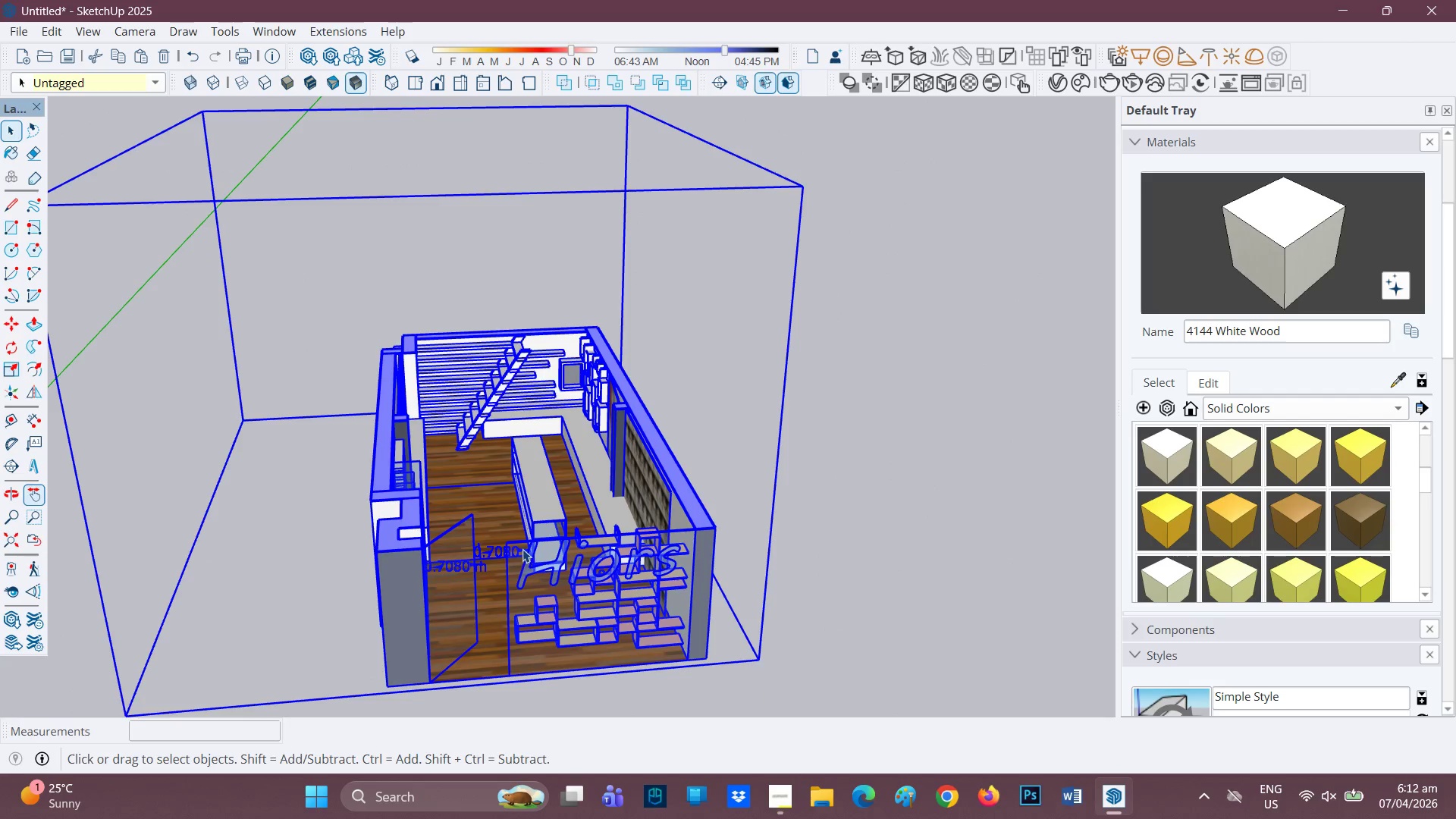 
left_click([522, 560])
 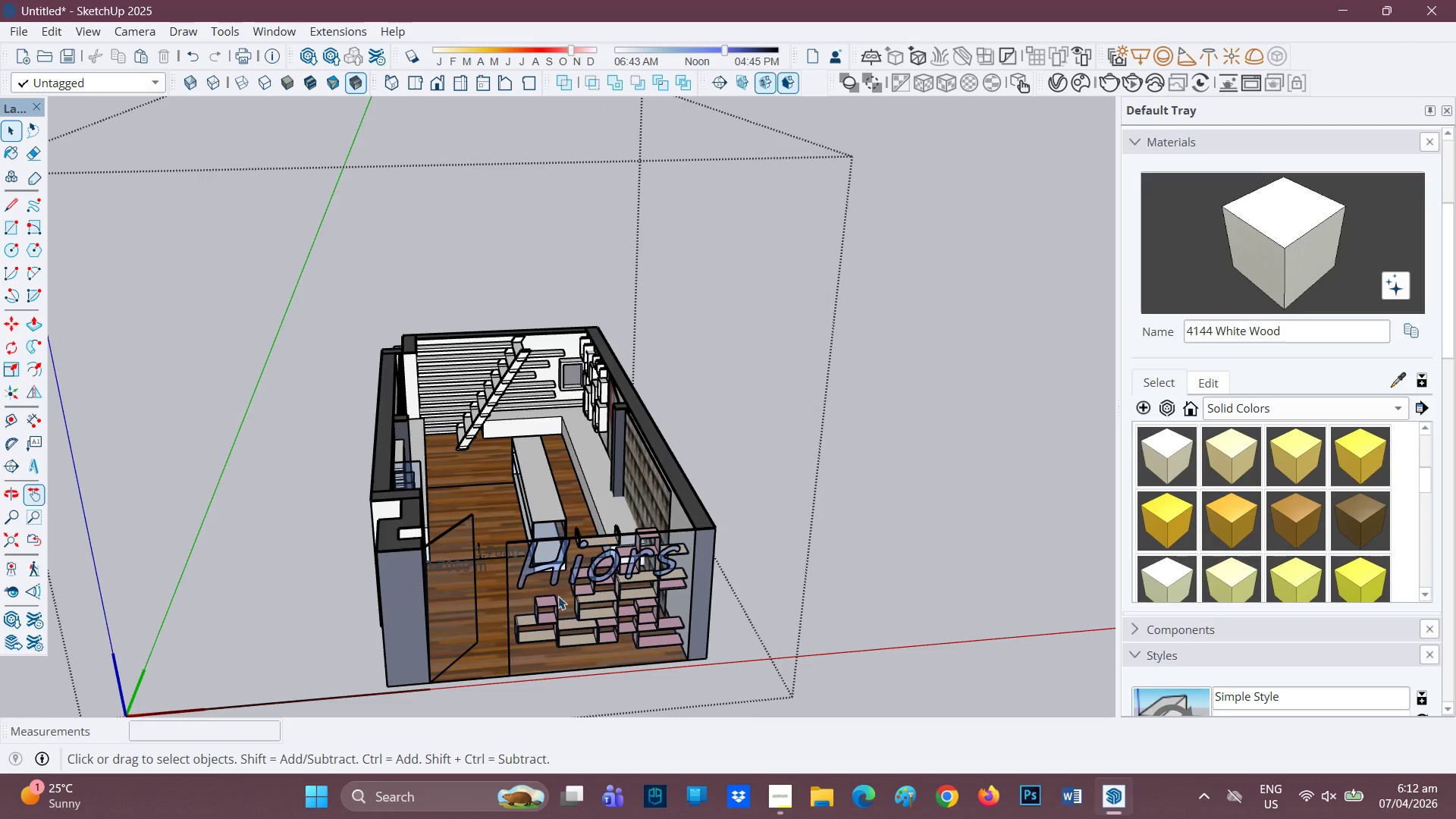 
scroll: coordinate [325, 573], scroll_direction: down, amount: 2.0
 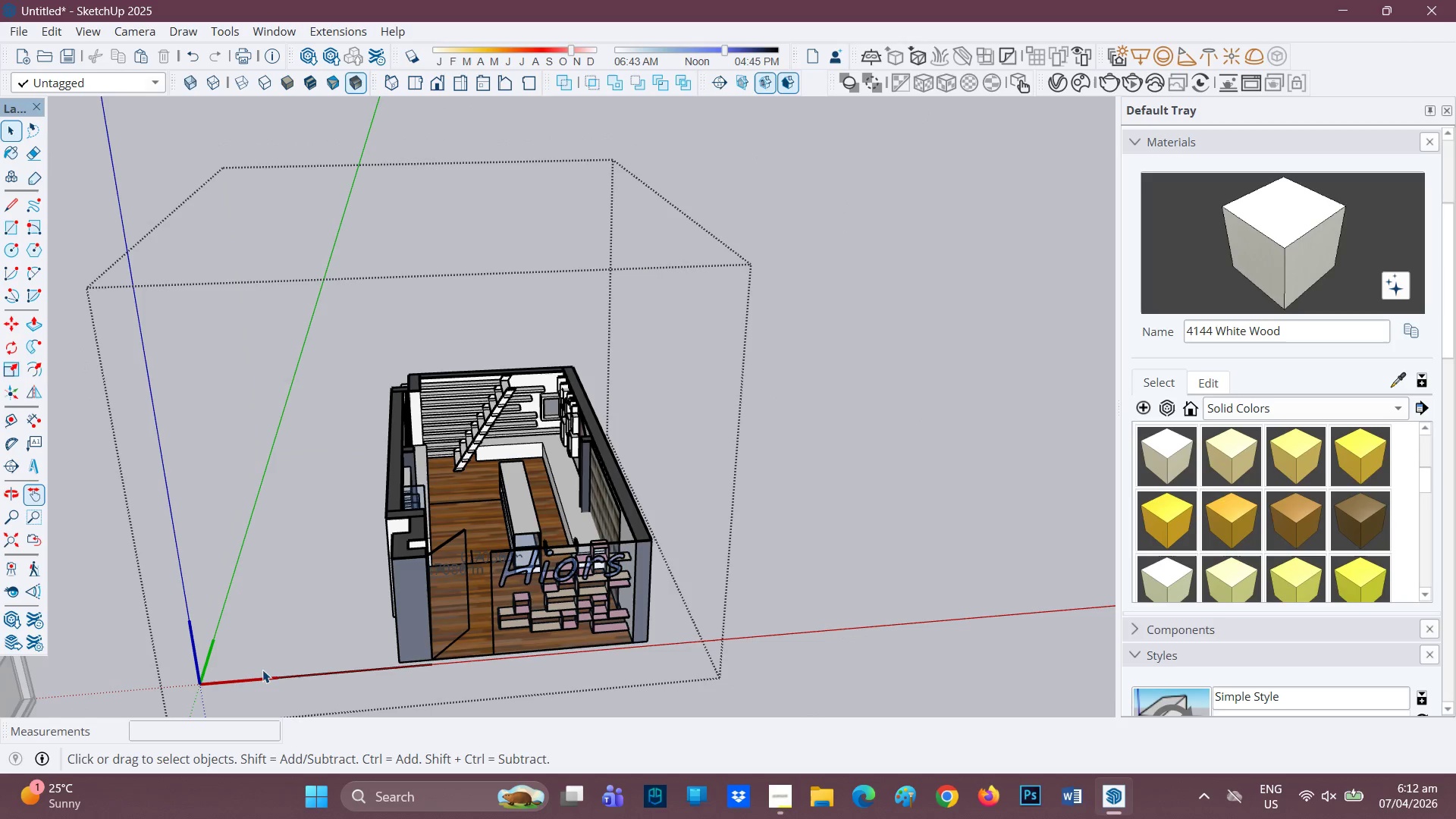 
type(EE)
 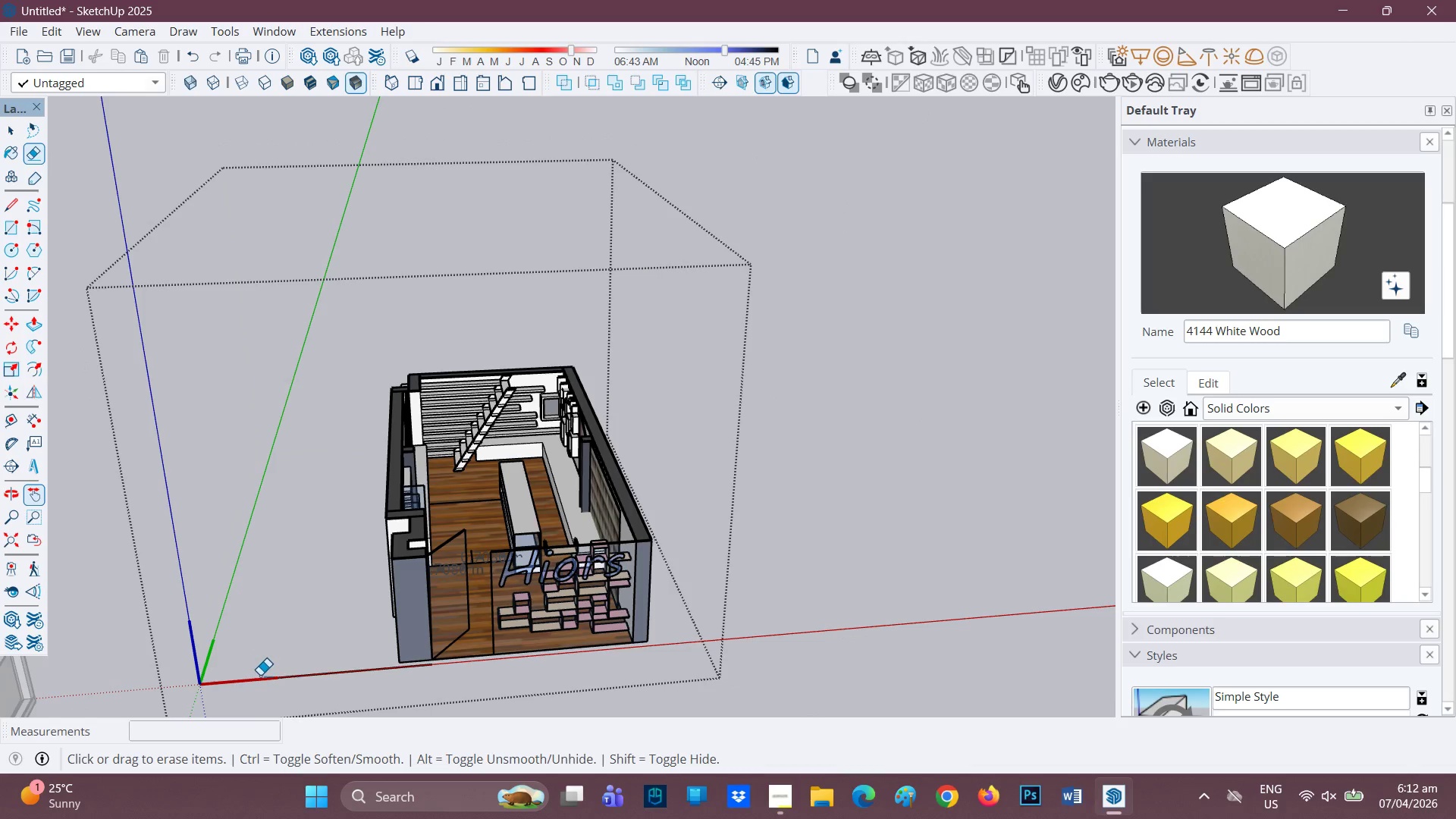 
left_click_drag(start_coordinate=[260, 681], to_coordinate=[212, 654])
 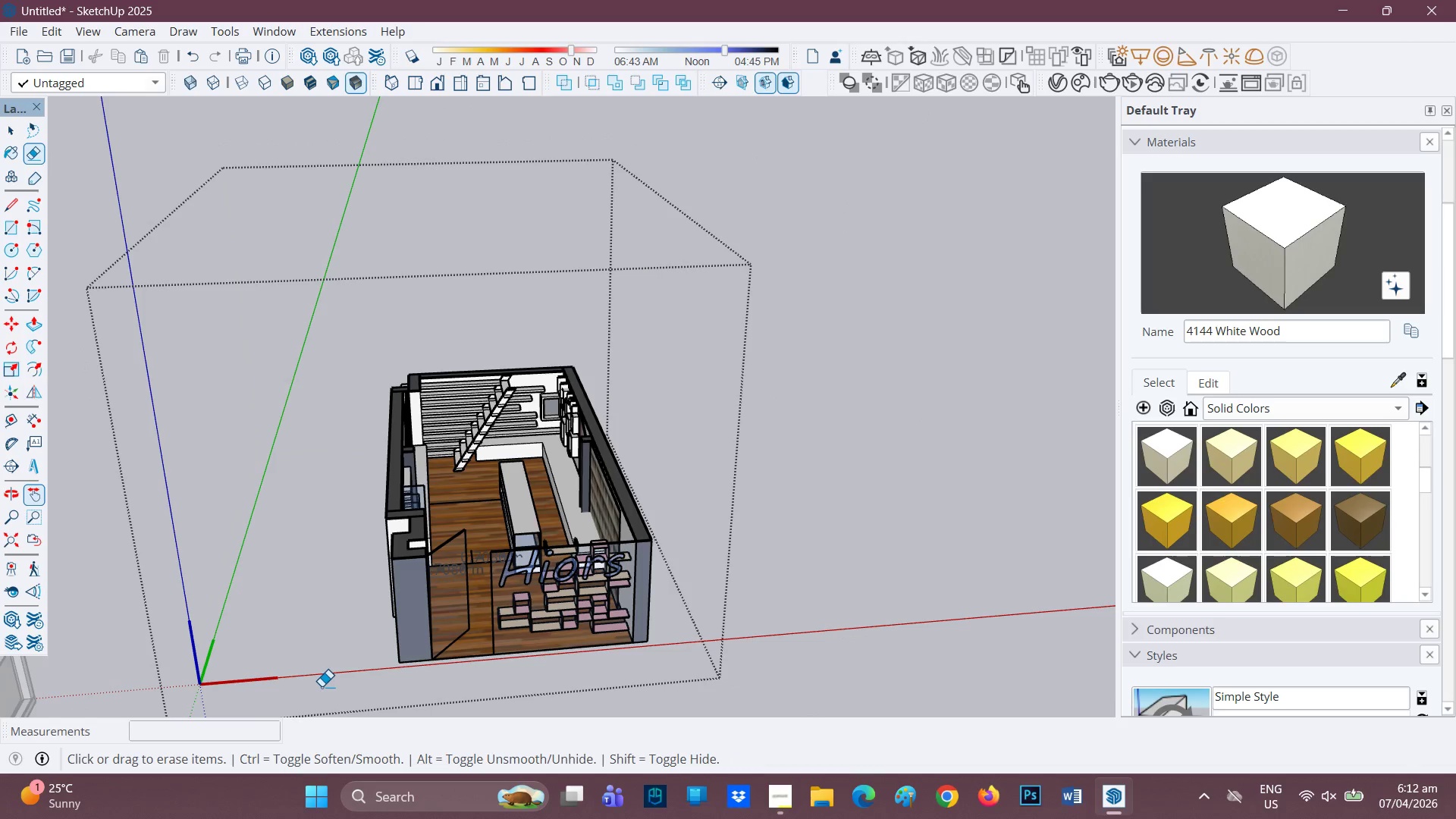 
left_click_drag(start_coordinate=[322, 686], to_coordinate=[256, 673])
 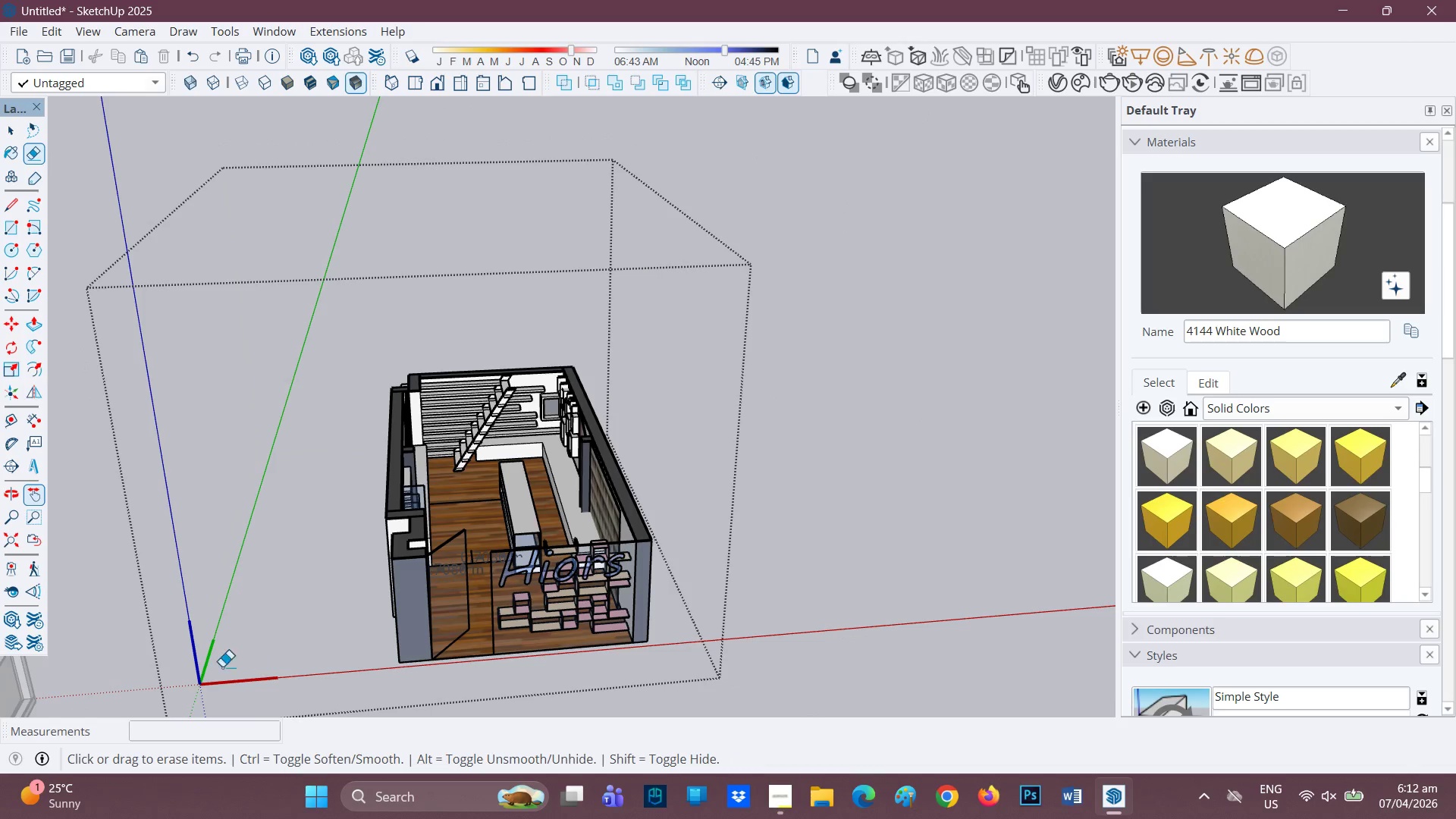 
double_click([209, 662])
 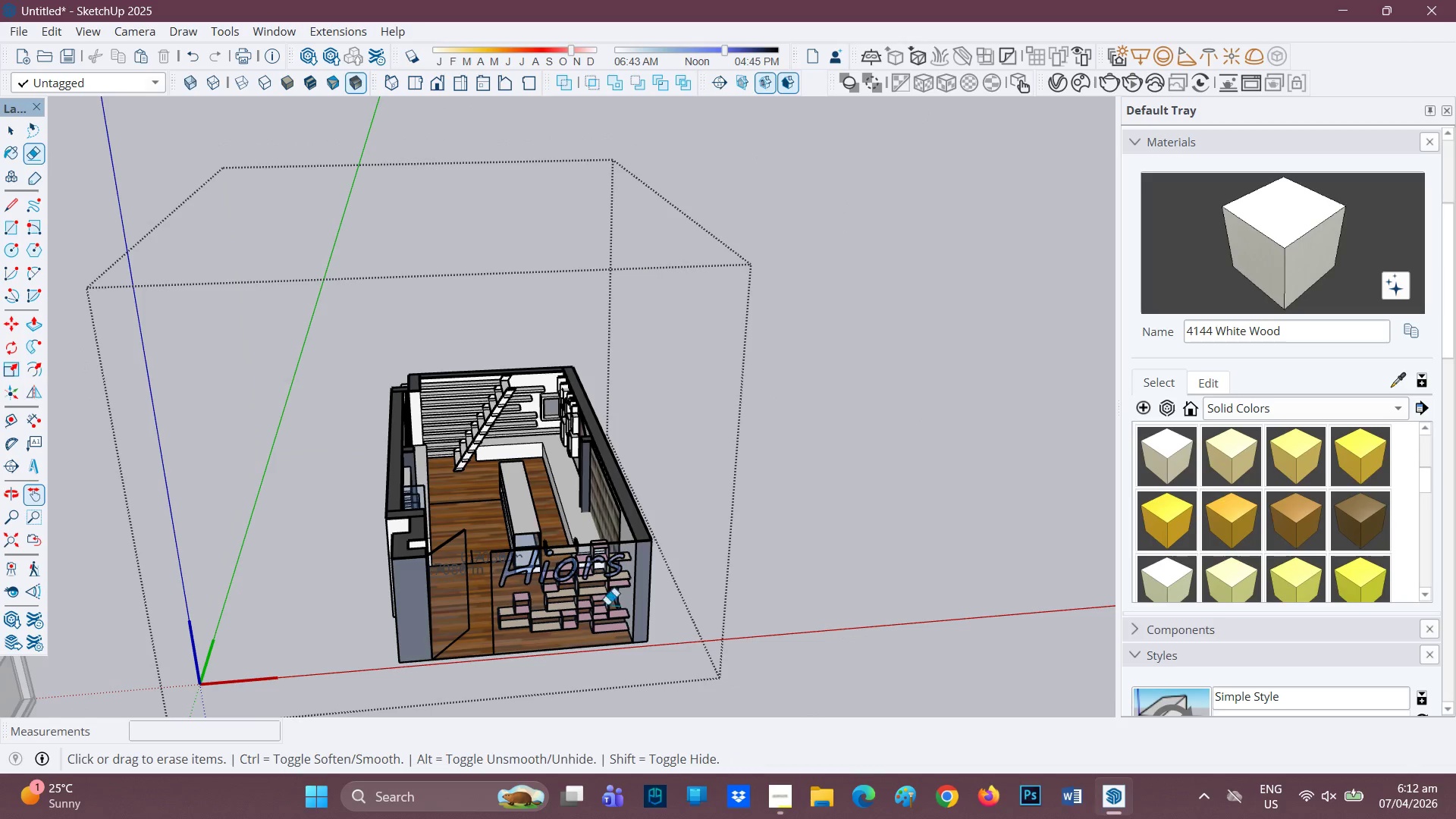 
key(Space)
 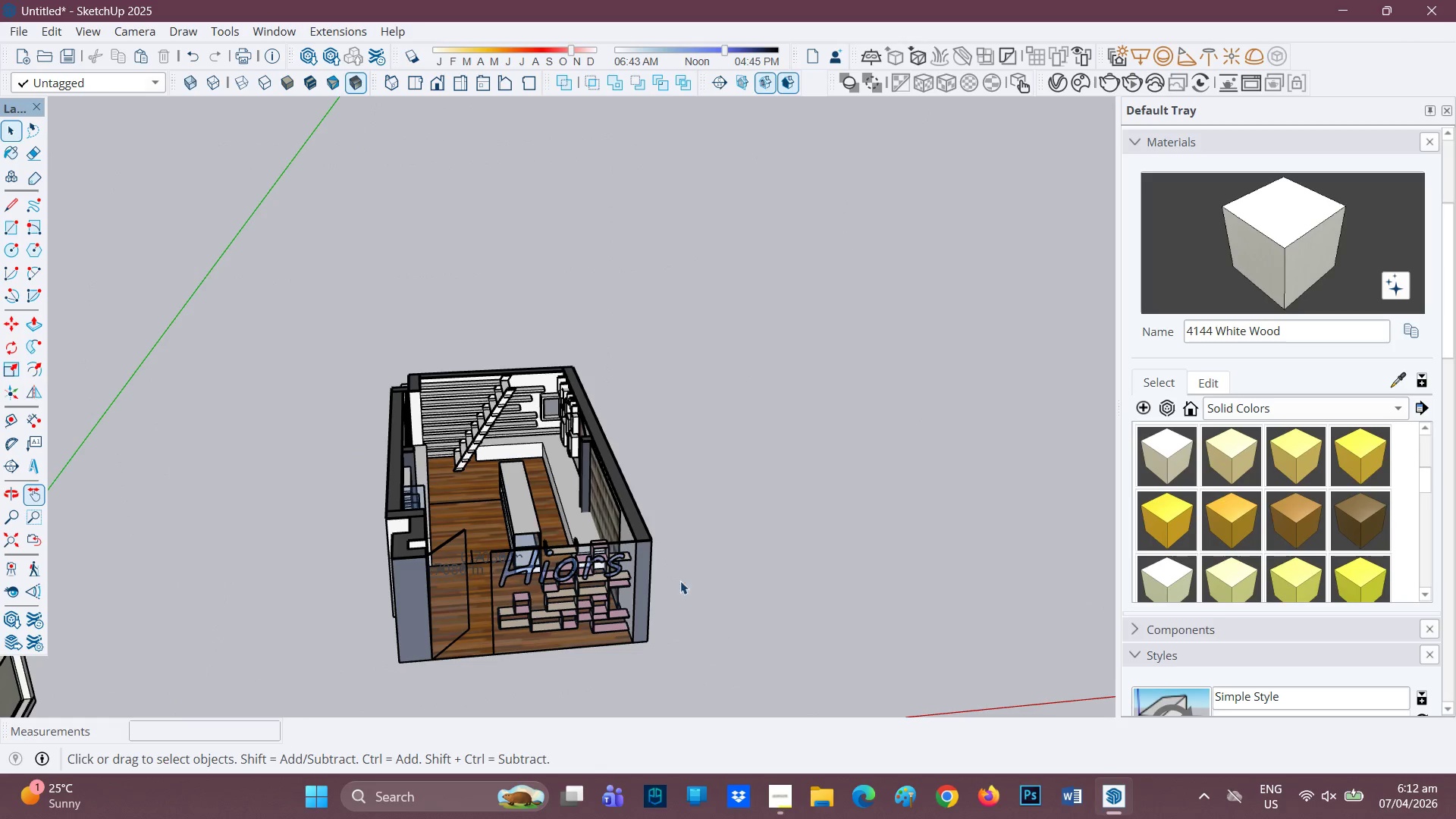 
scroll: coordinate [416, 538], scroll_direction: up, amount: 4.0
 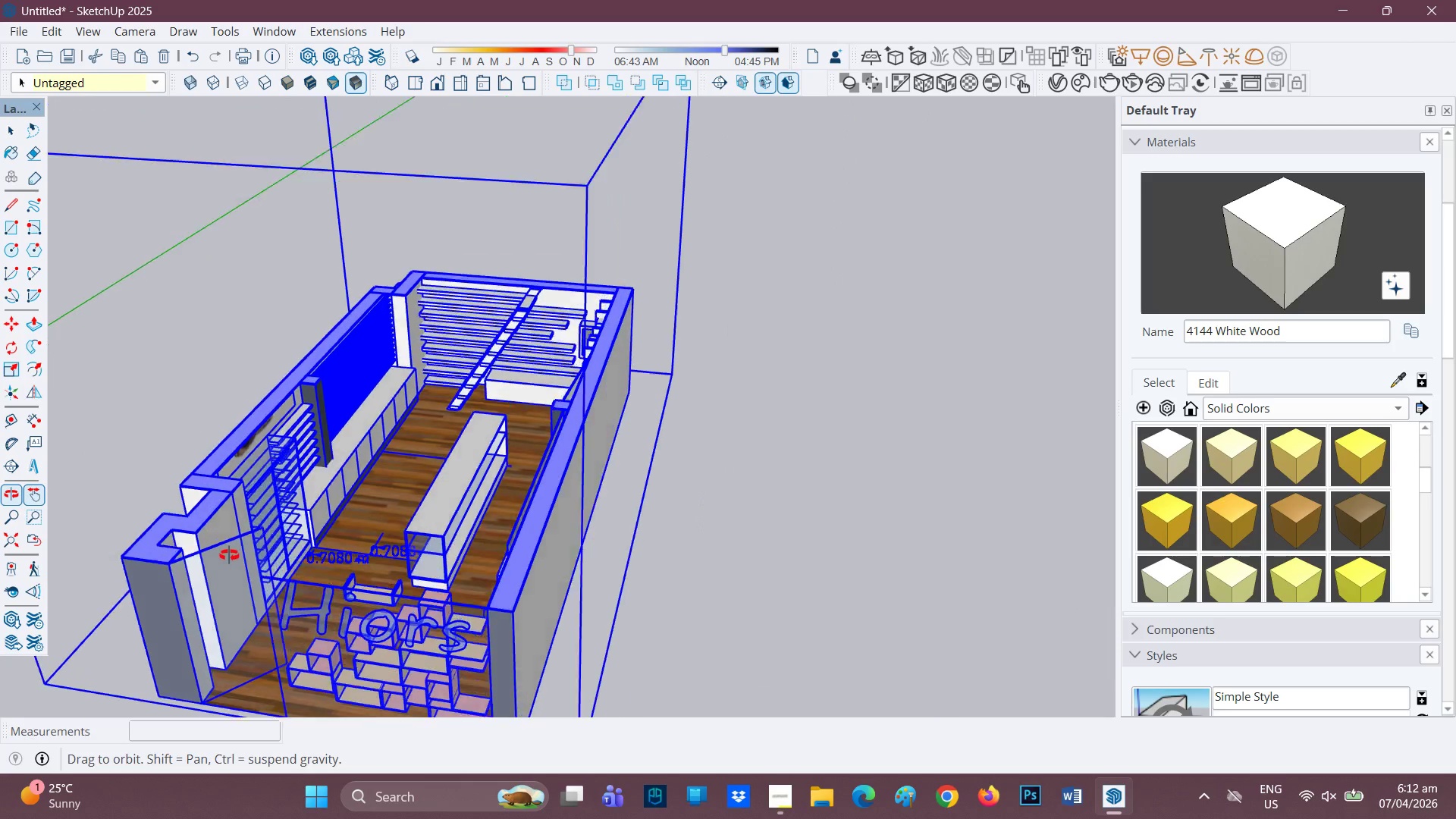 
left_click([268, 451])
 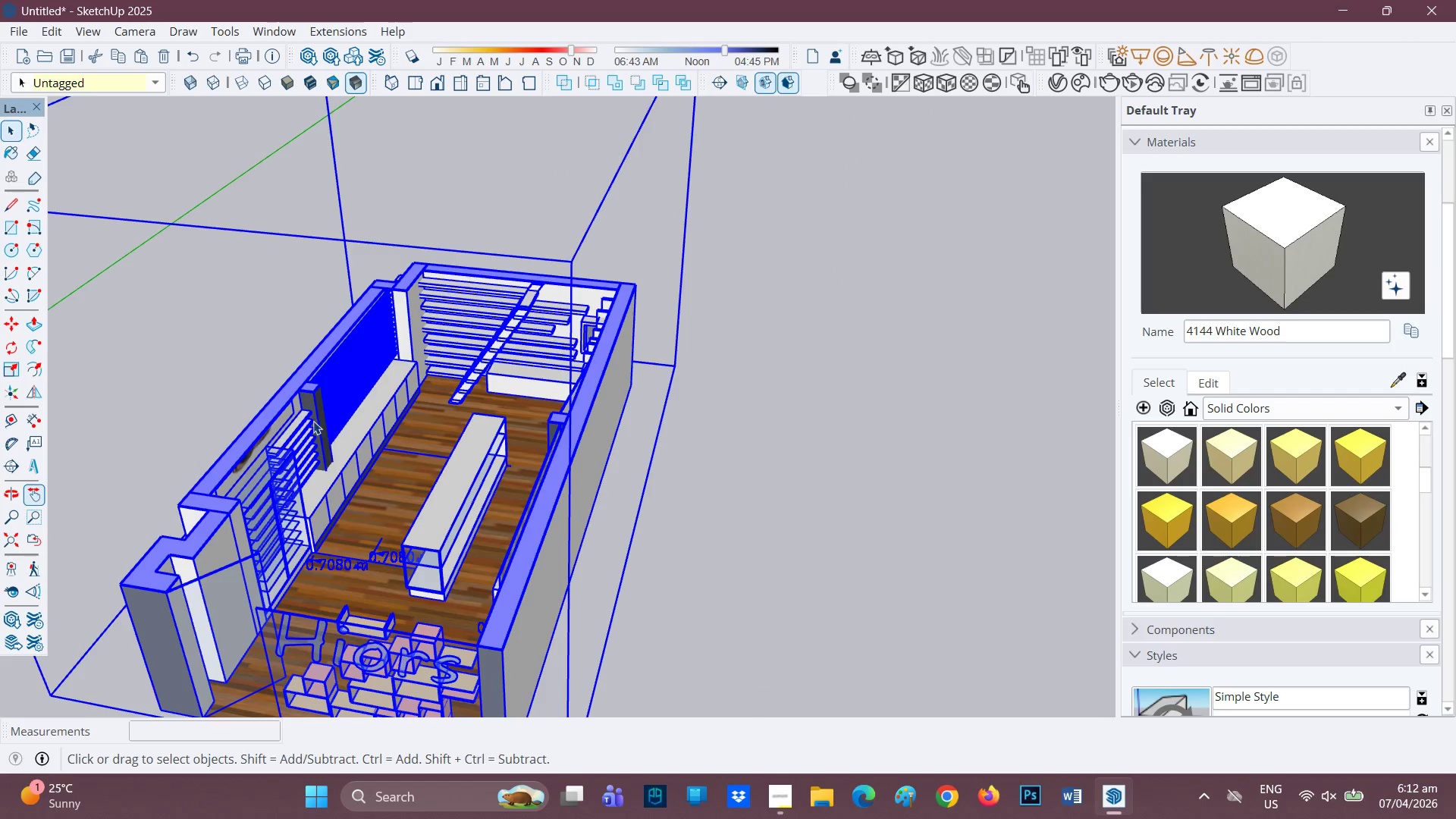 
left_click([322, 385])
 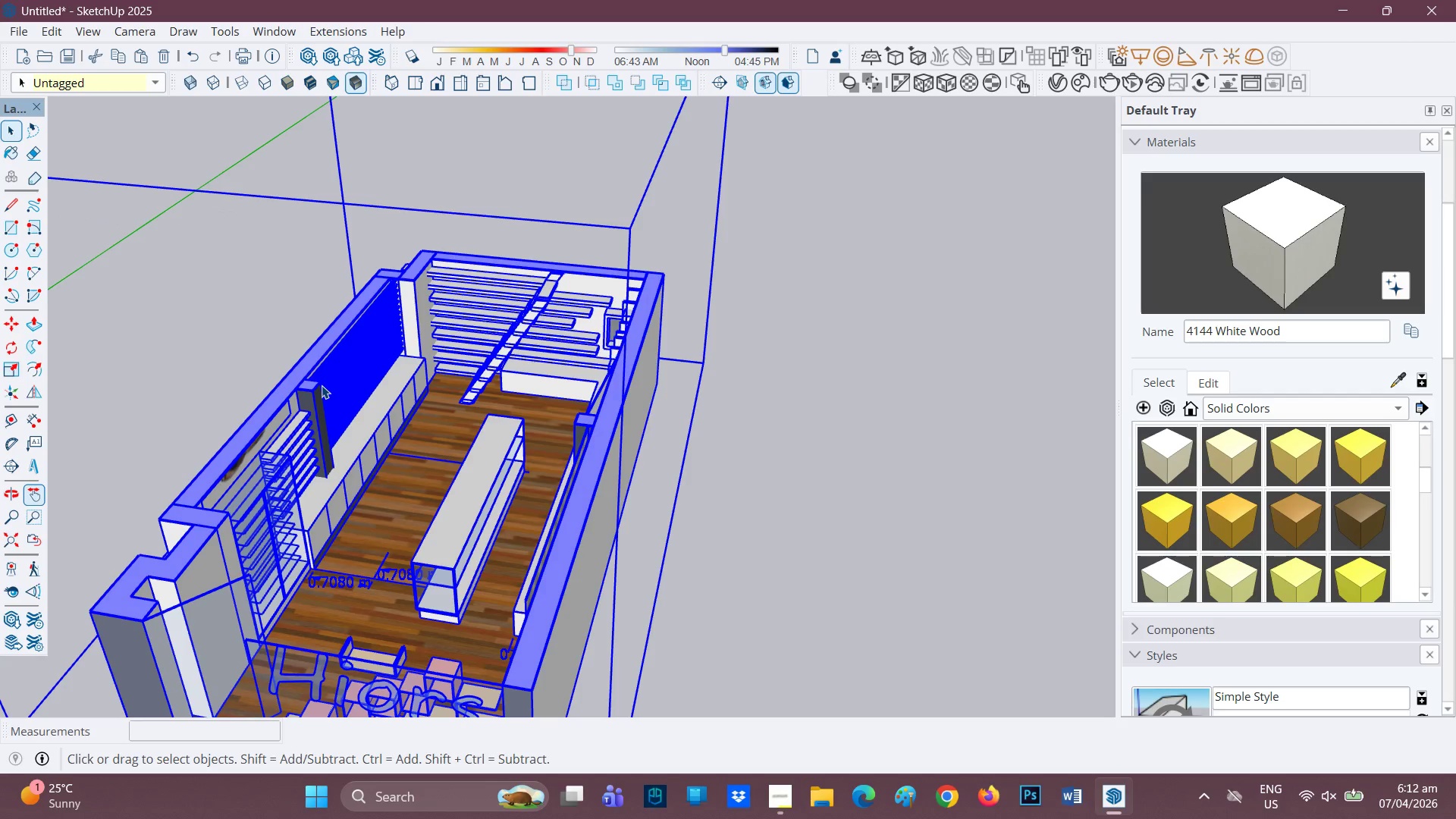 
scroll: coordinate [322, 403], scroll_direction: up, amount: 1.0
 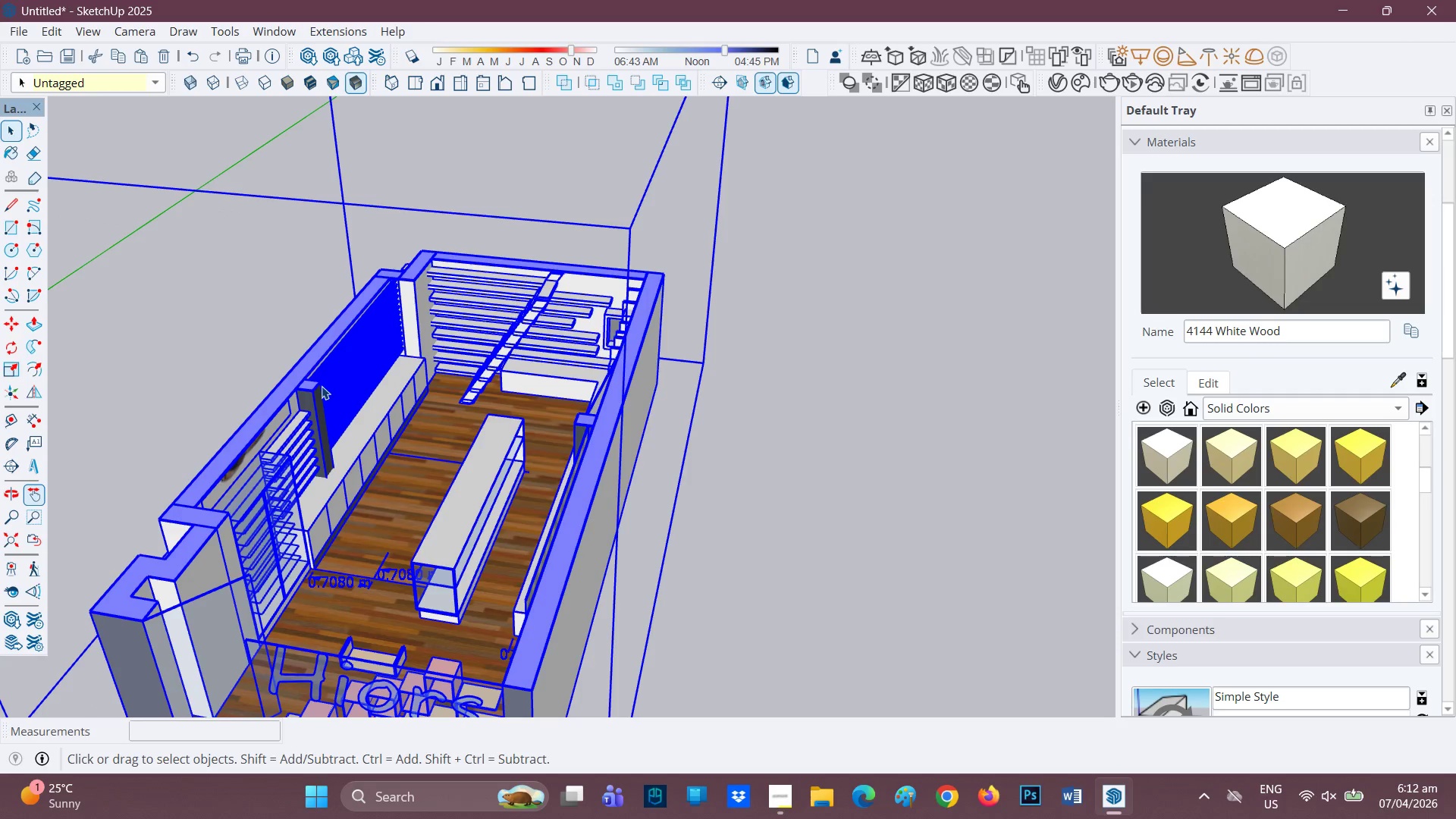 
double_click([322, 385])
 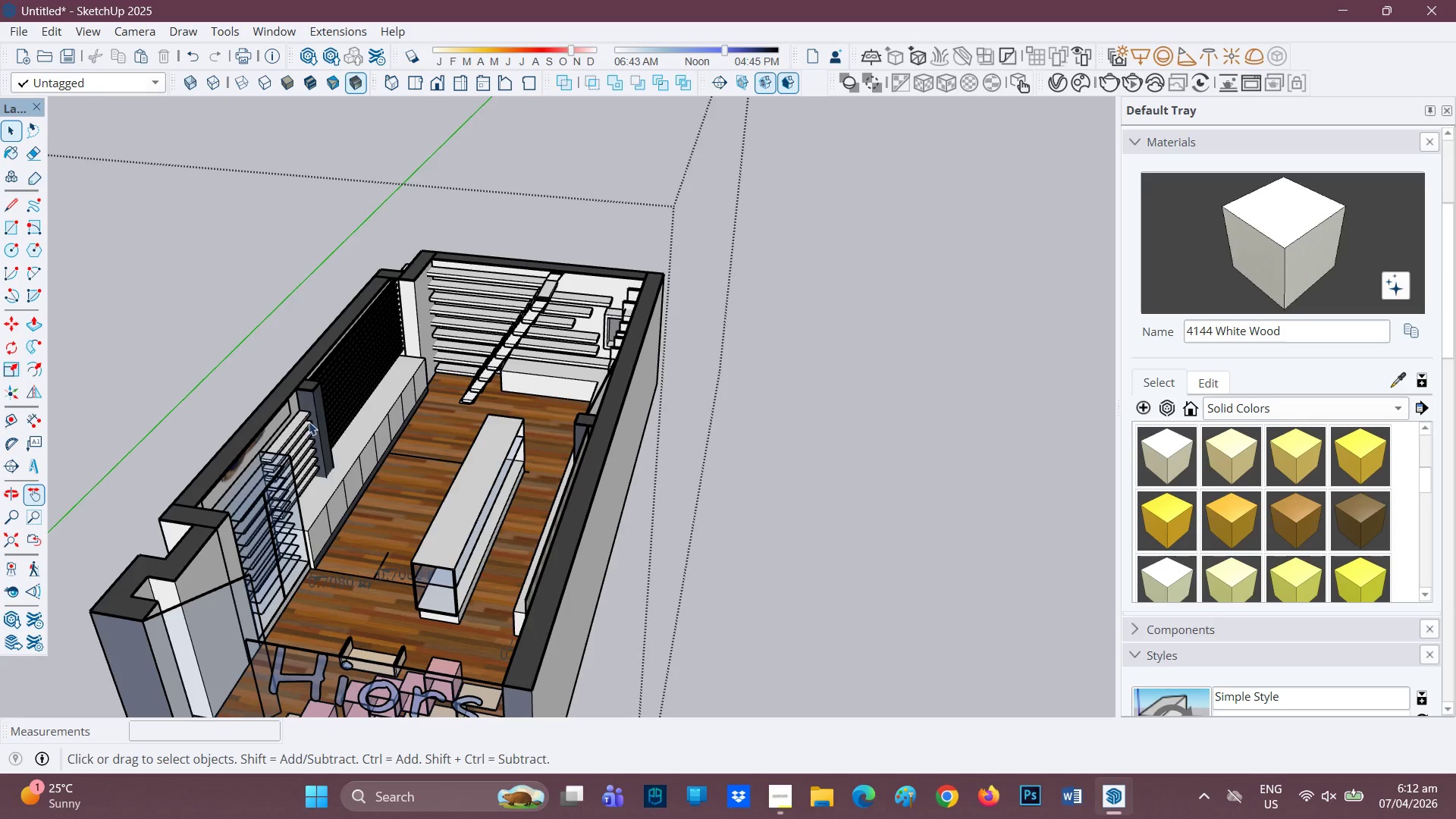 
left_click([306, 425])
 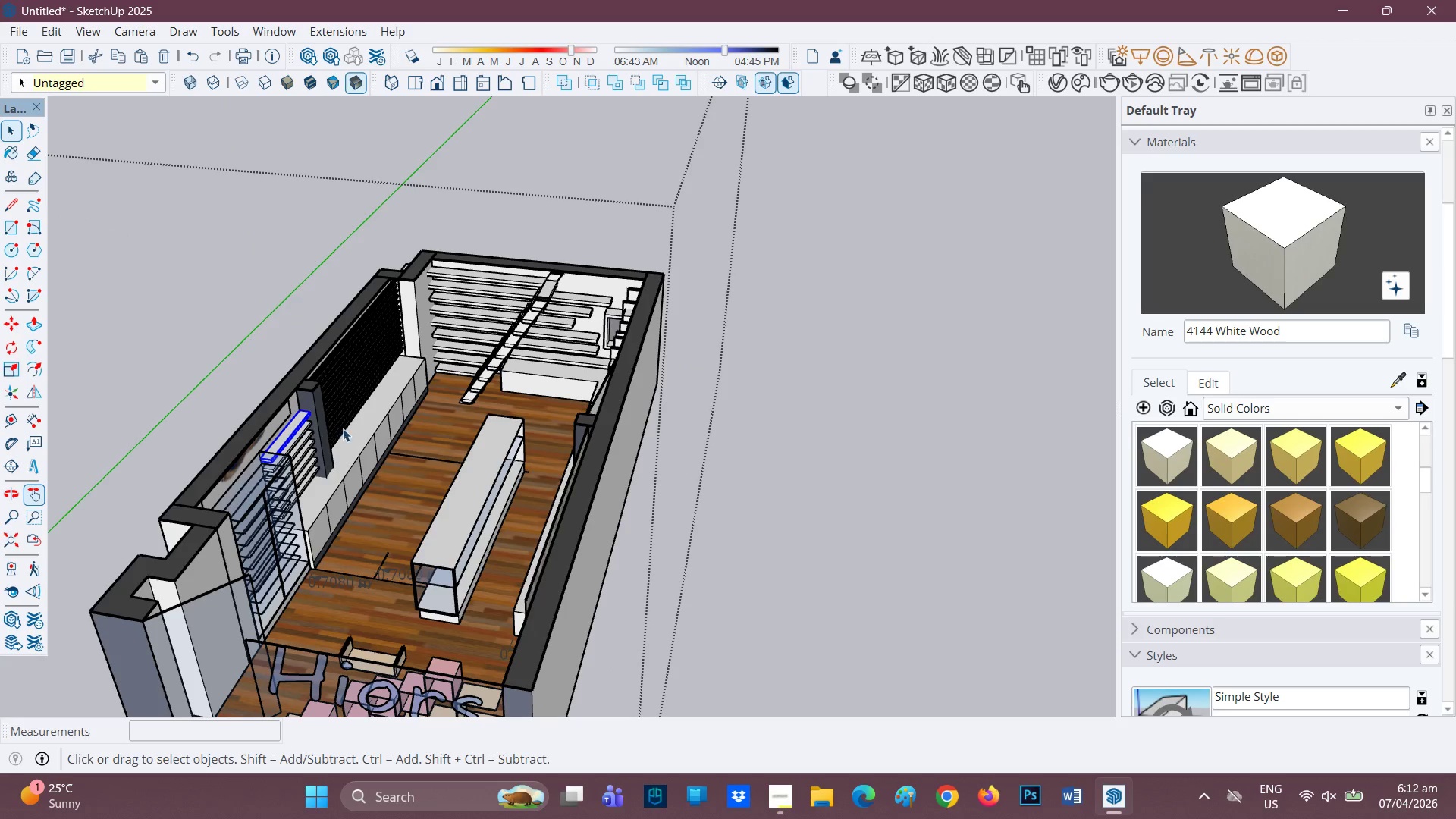 
left_click_drag(start_coordinate=[347, 438], to_coordinate=[256, 371])
 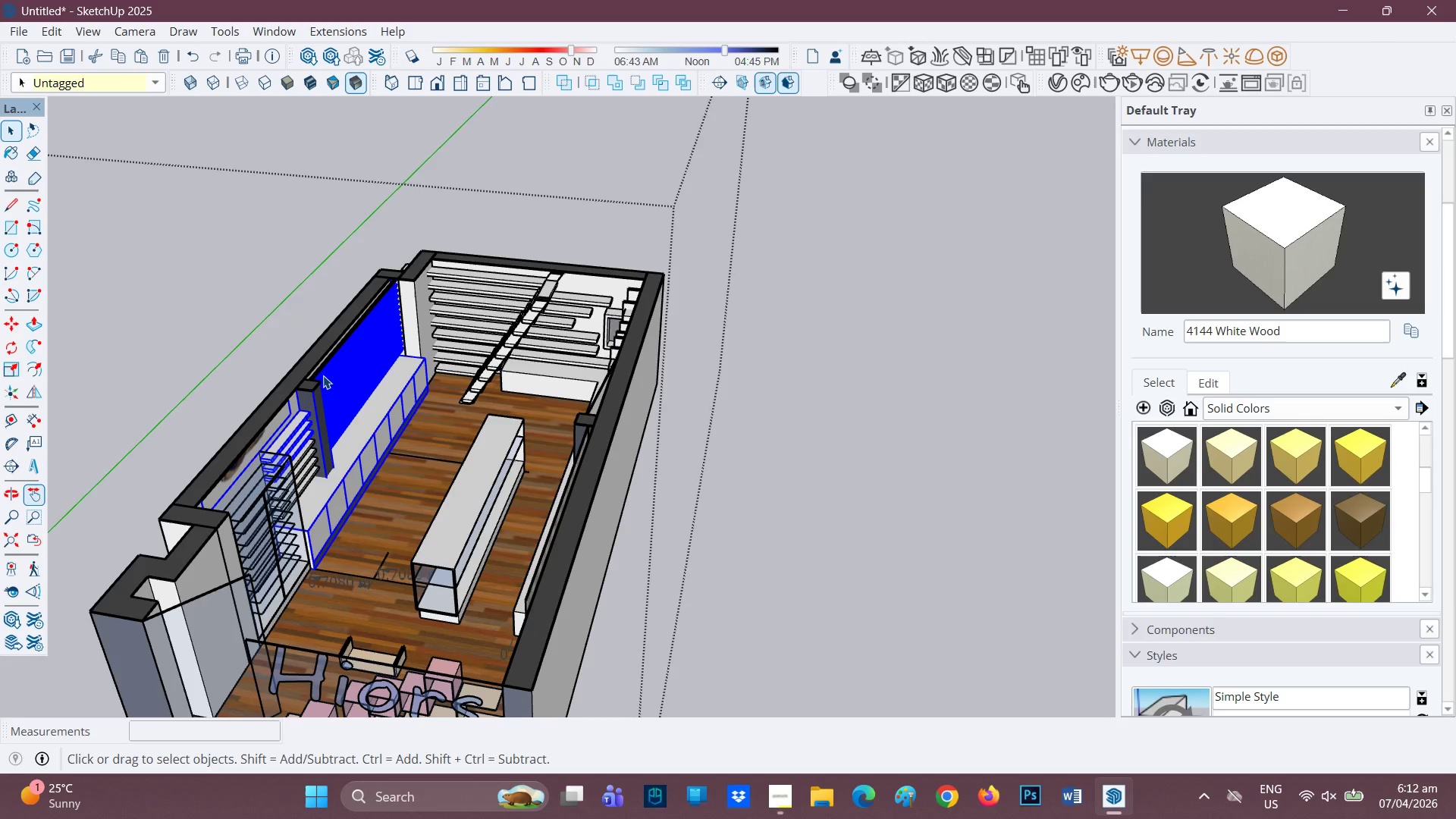 
right_click([323, 375])
 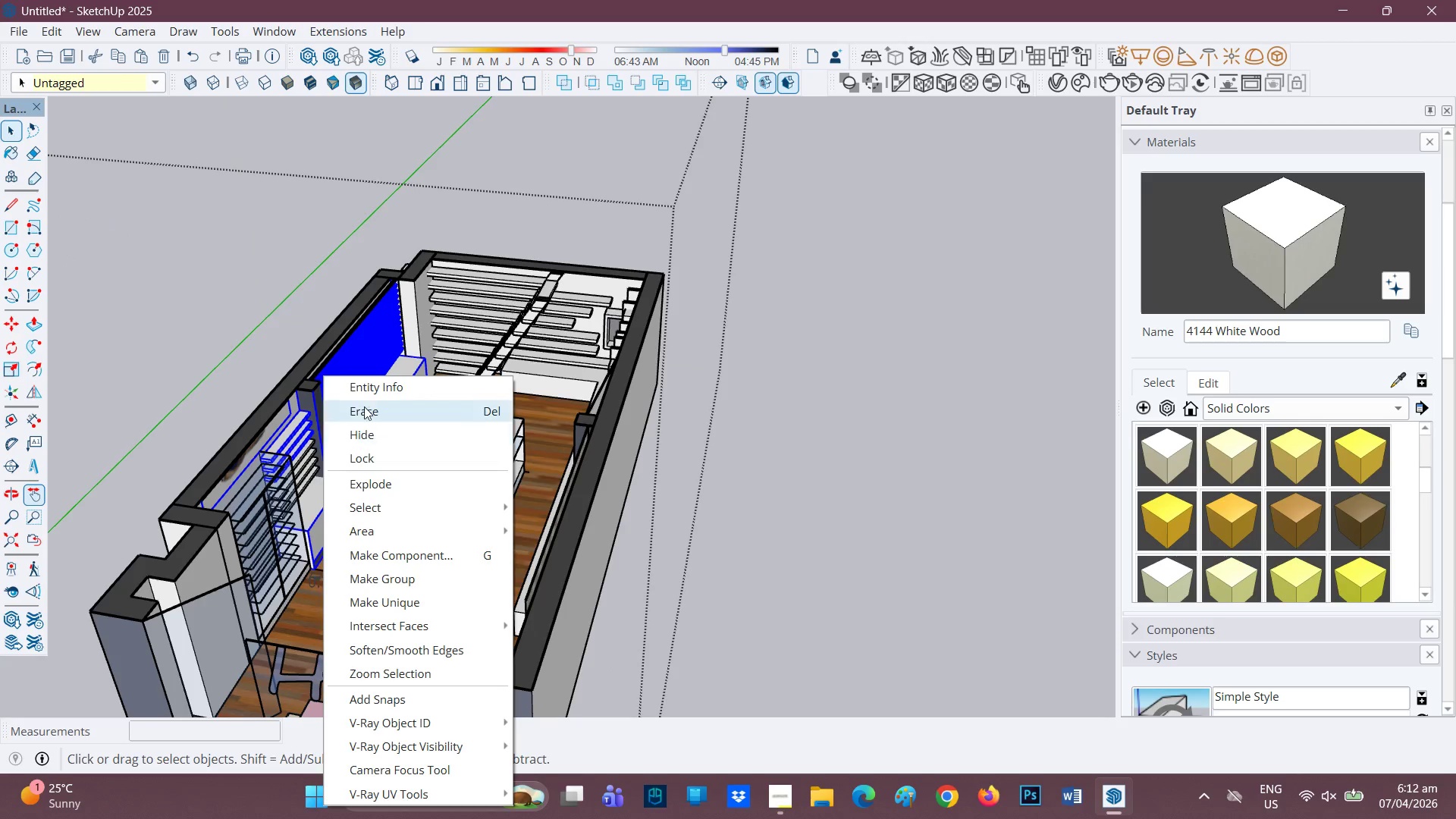 
left_click_drag(start_coordinate=[360, 400], to_coordinate=[360, 407])
 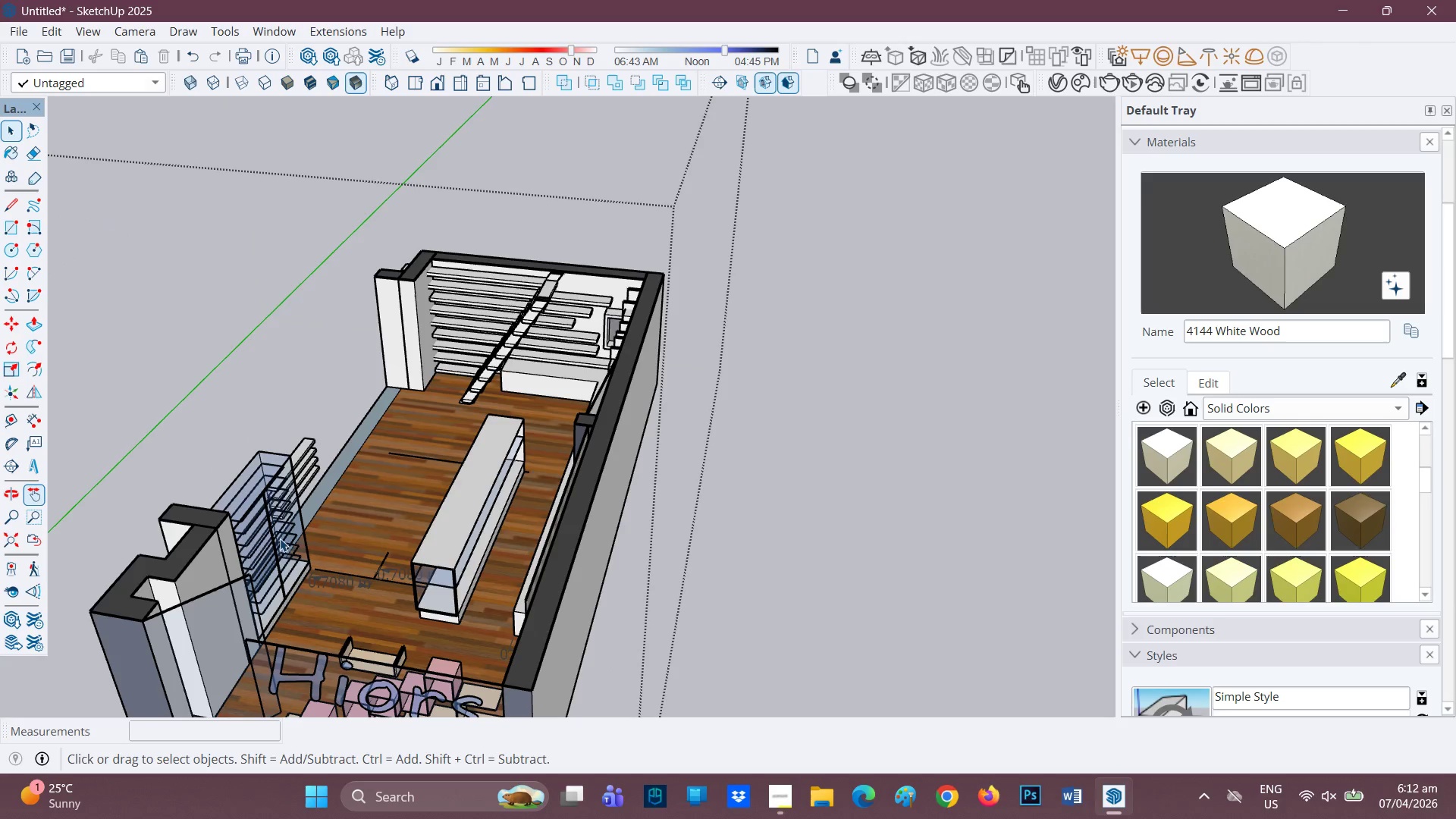 
left_click_drag(start_coordinate=[288, 557], to_coordinate=[151, 500])
 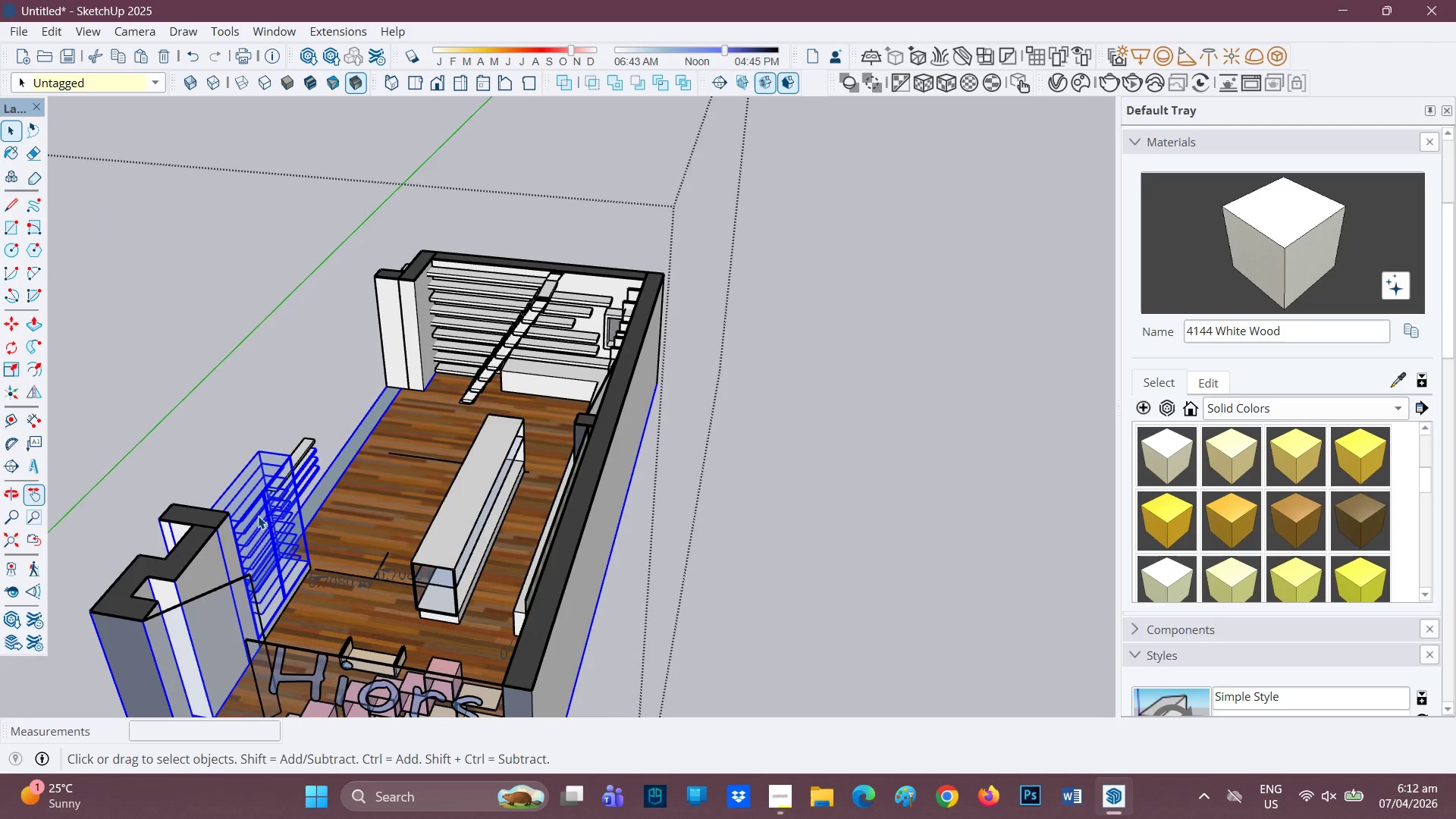 
left_click([254, 531])
 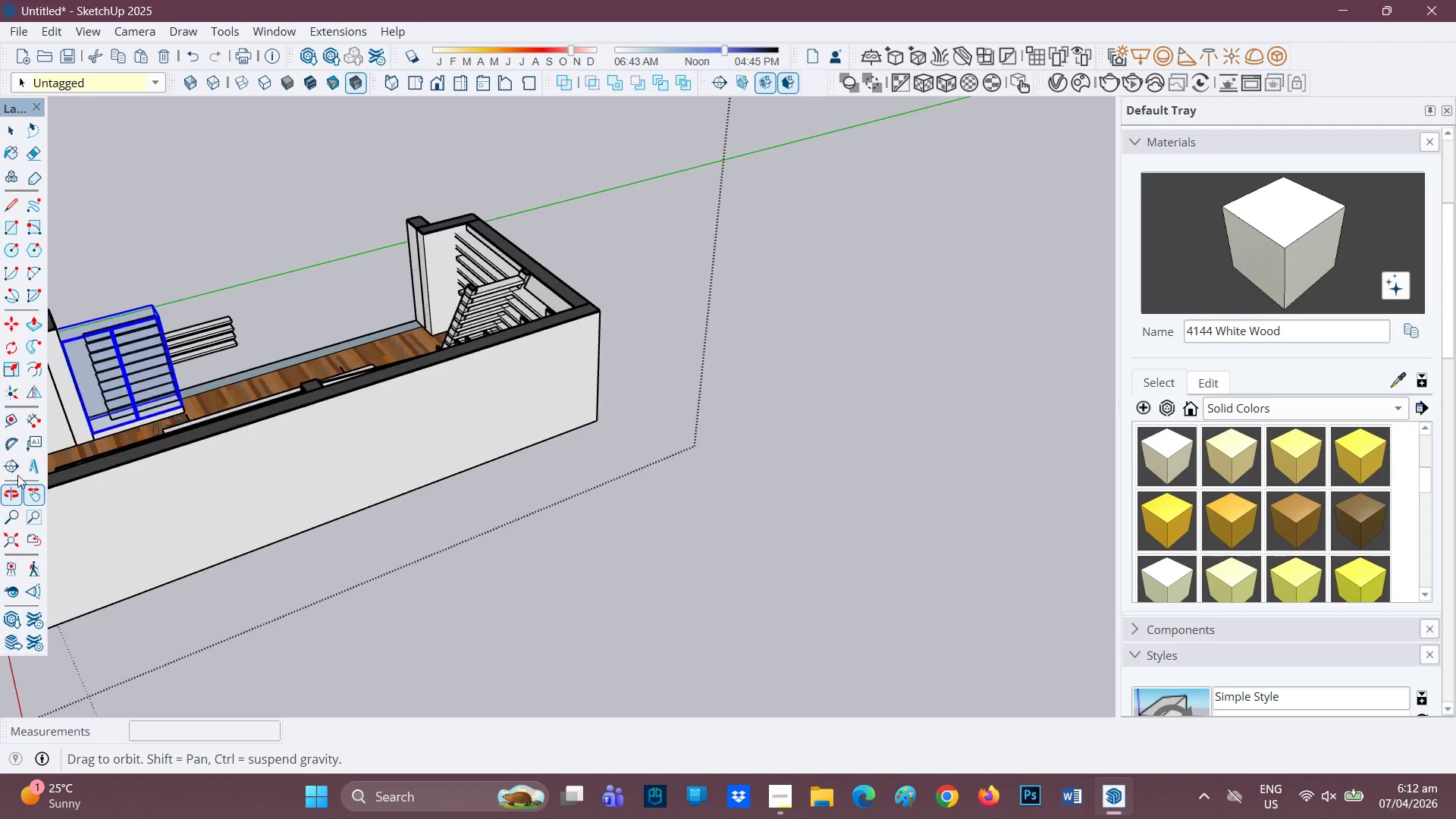 
key(H)
 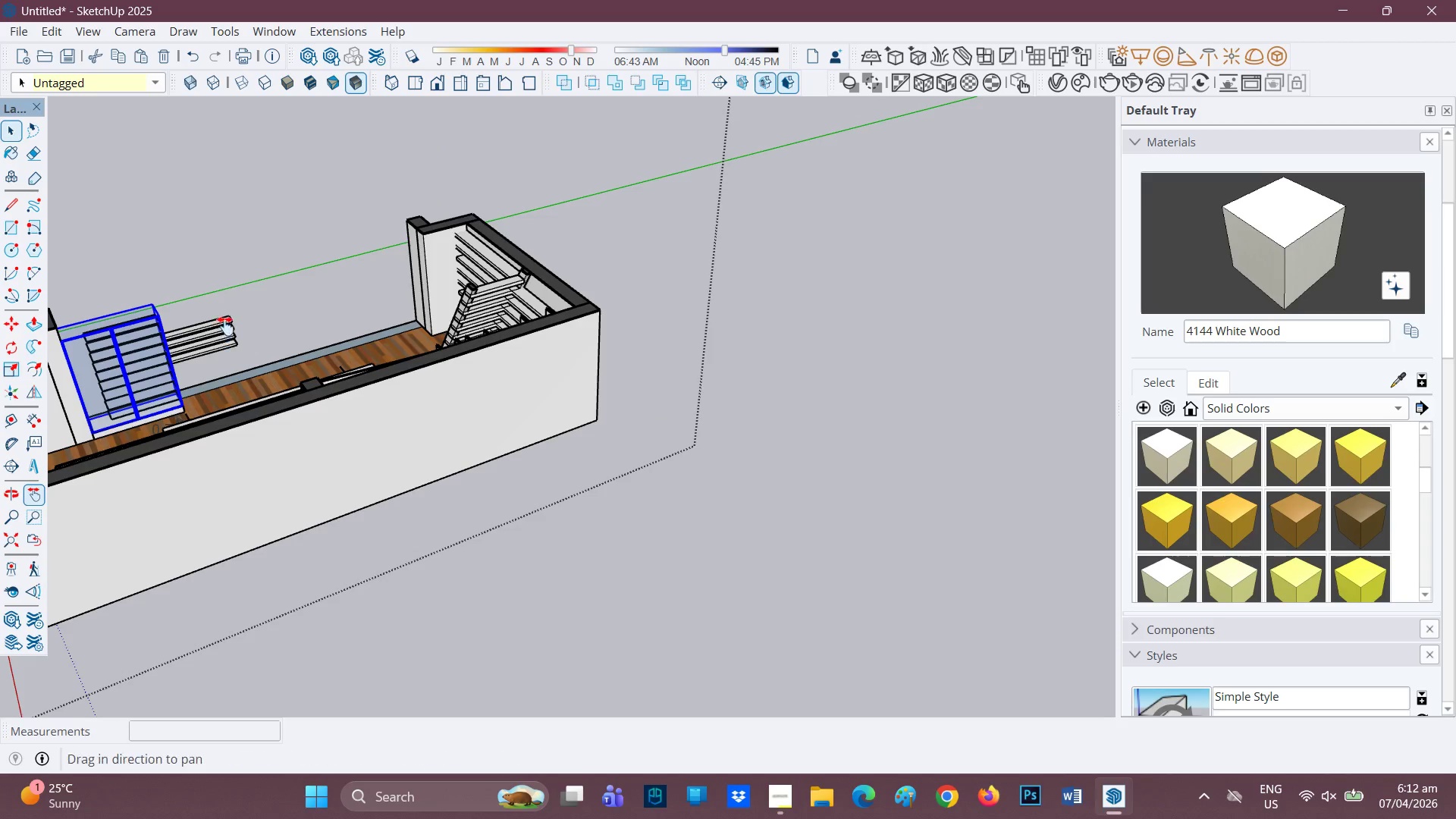 
left_click_drag(start_coordinate=[225, 325], to_coordinate=[472, 431])
 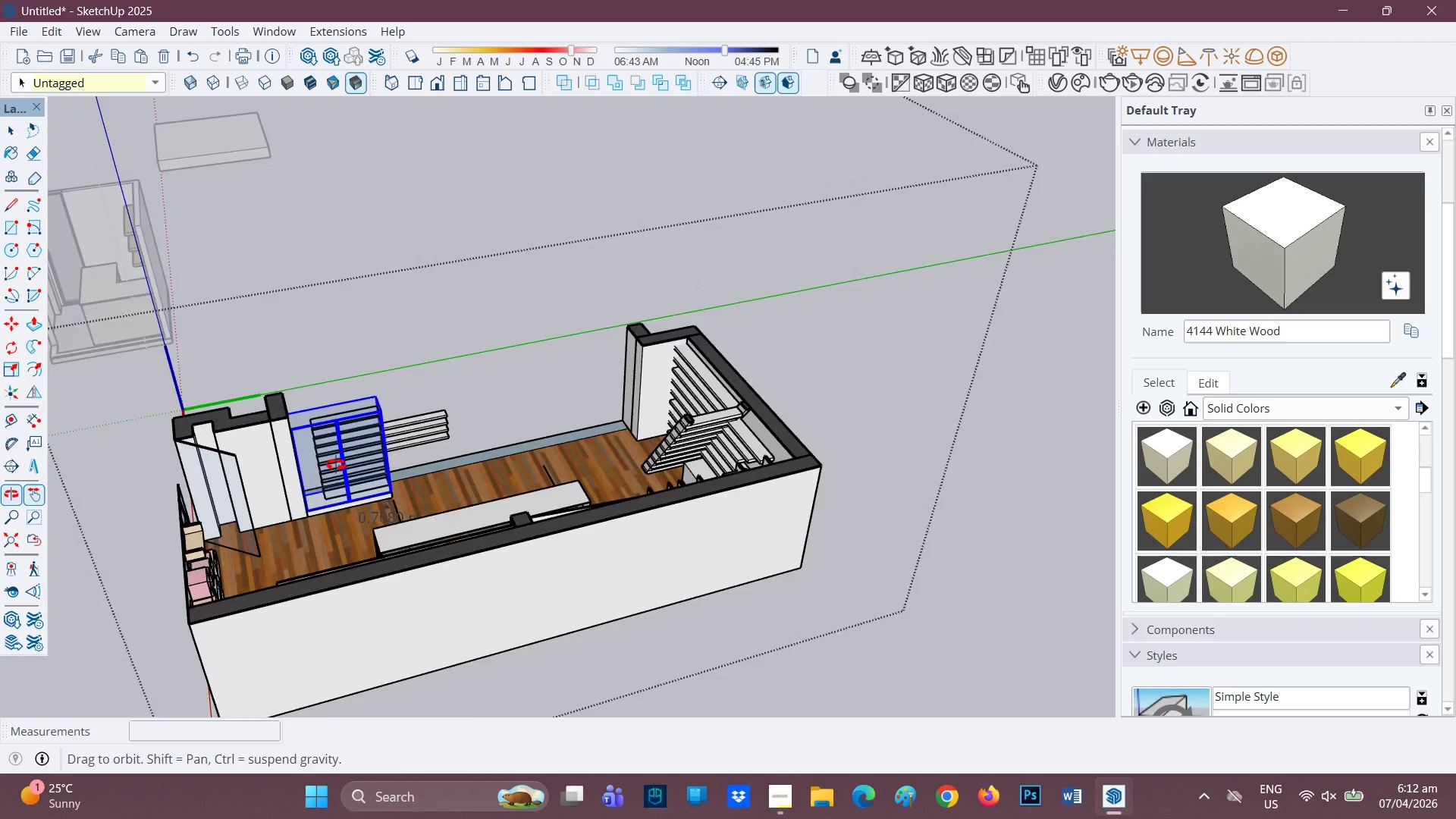 
scroll: coordinate [328, 470], scroll_direction: up, amount: 2.0
 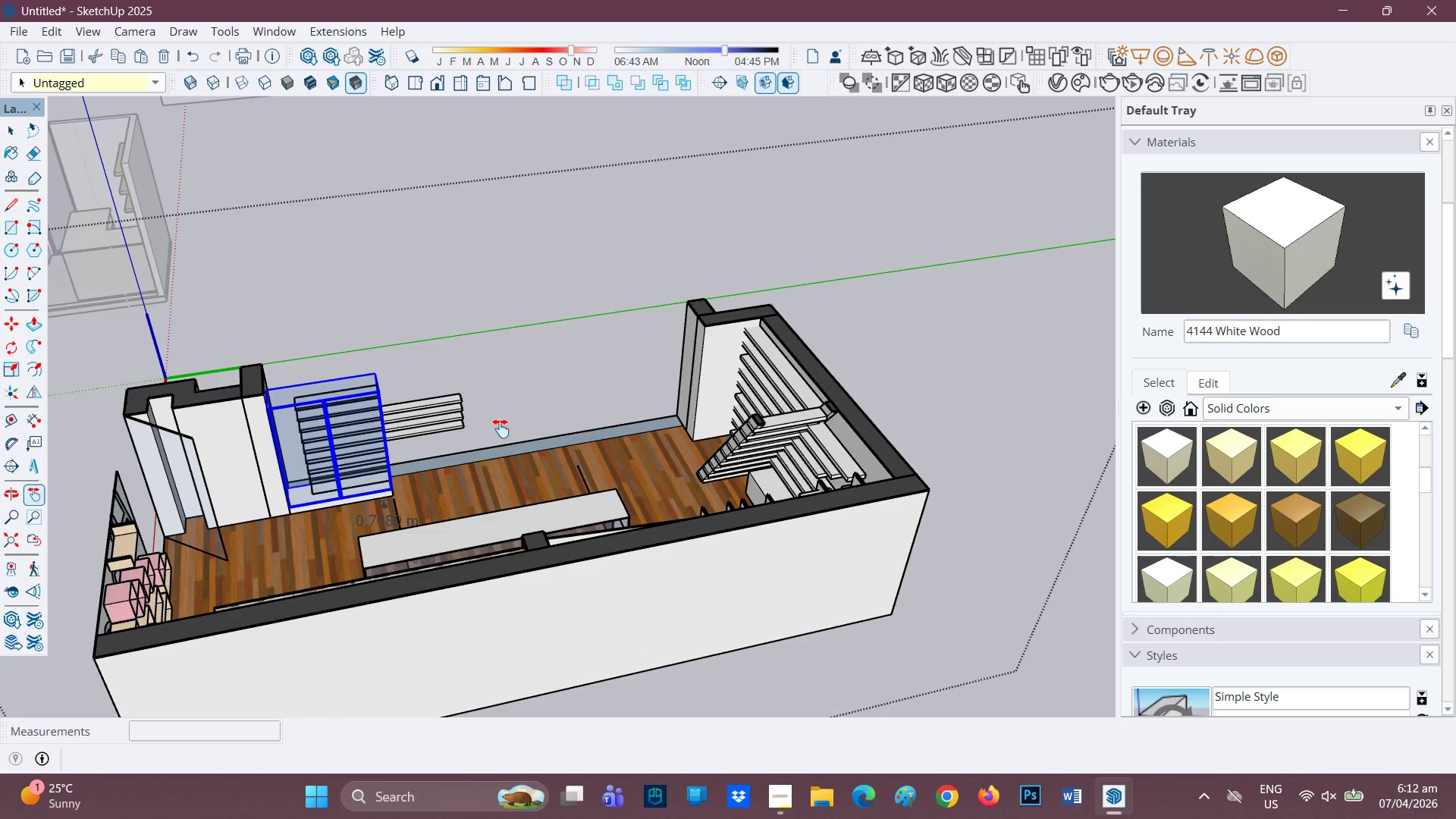 
key(Space)
 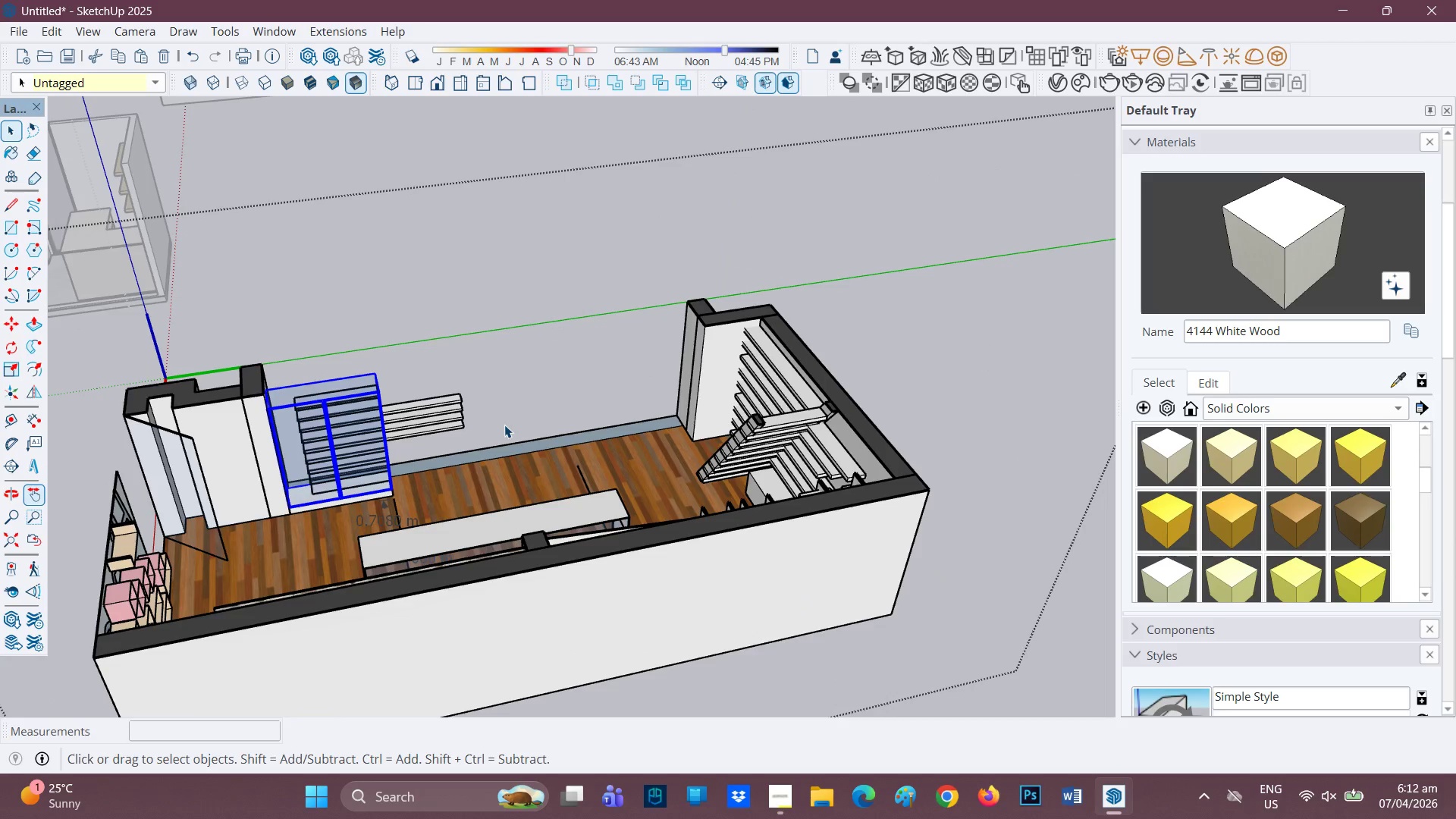 
left_click_drag(start_coordinate=[504, 425], to_coordinate=[121, 345])
 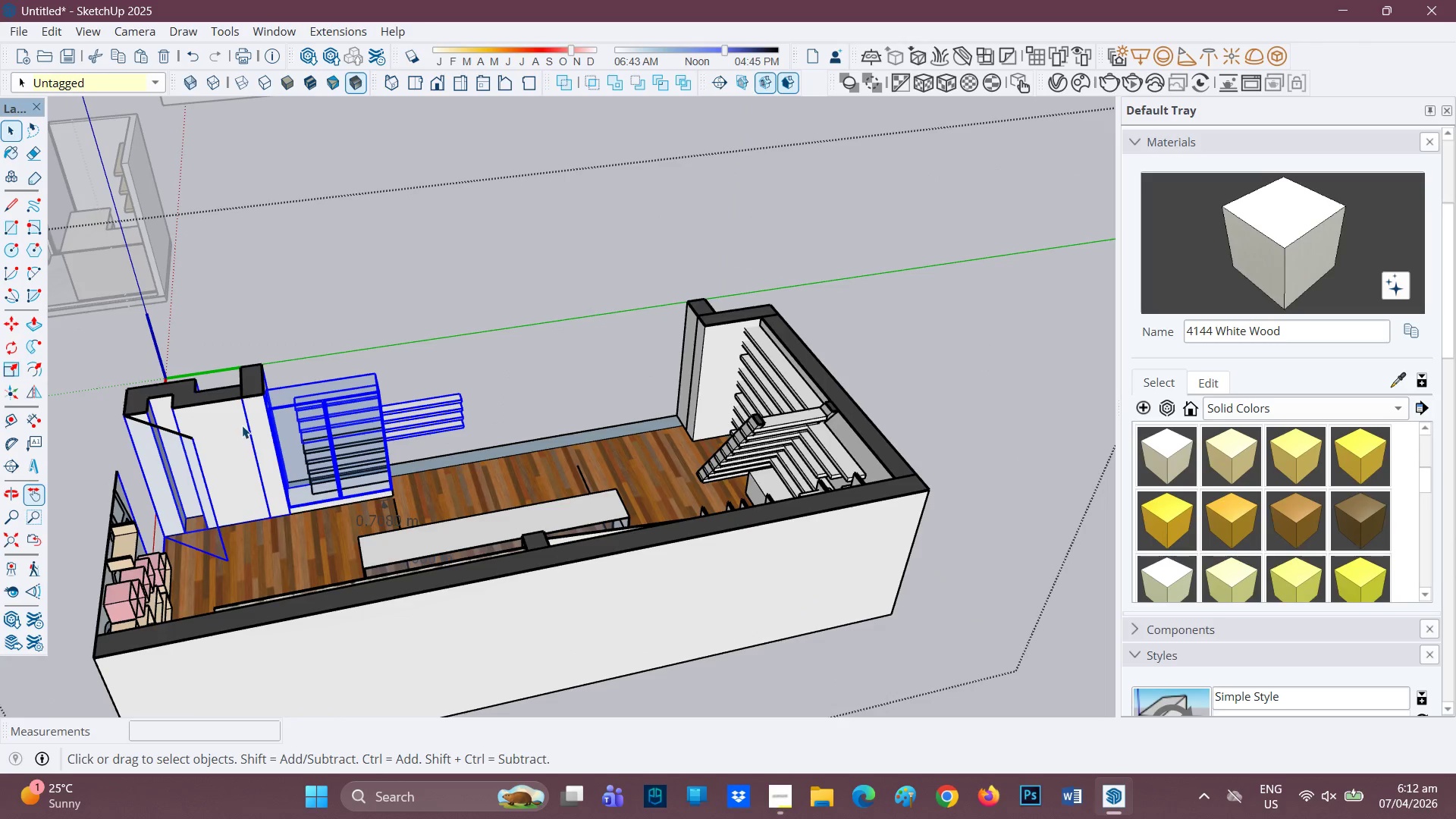 
right_click([240, 424])
 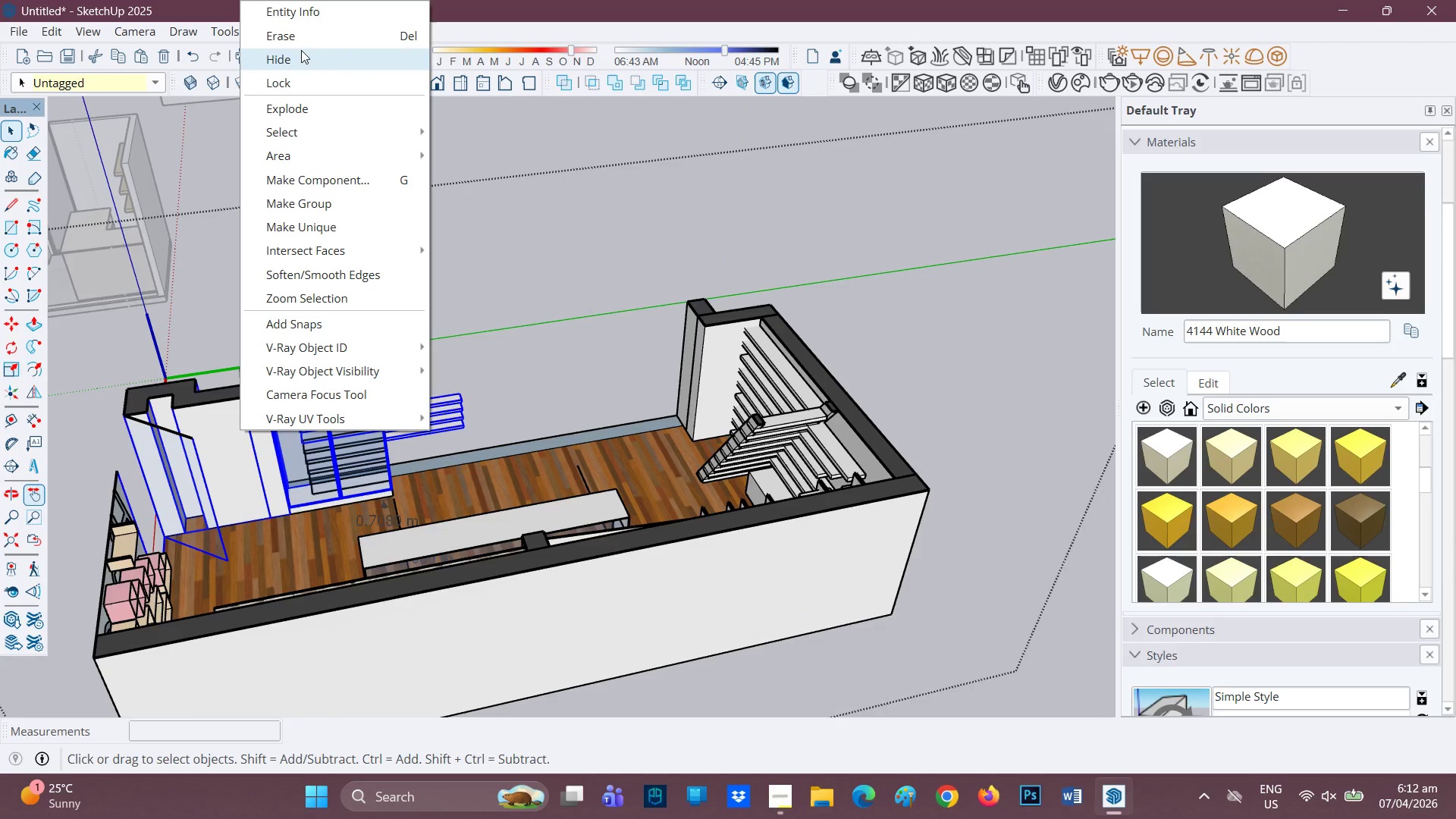 
left_click([308, 36])
 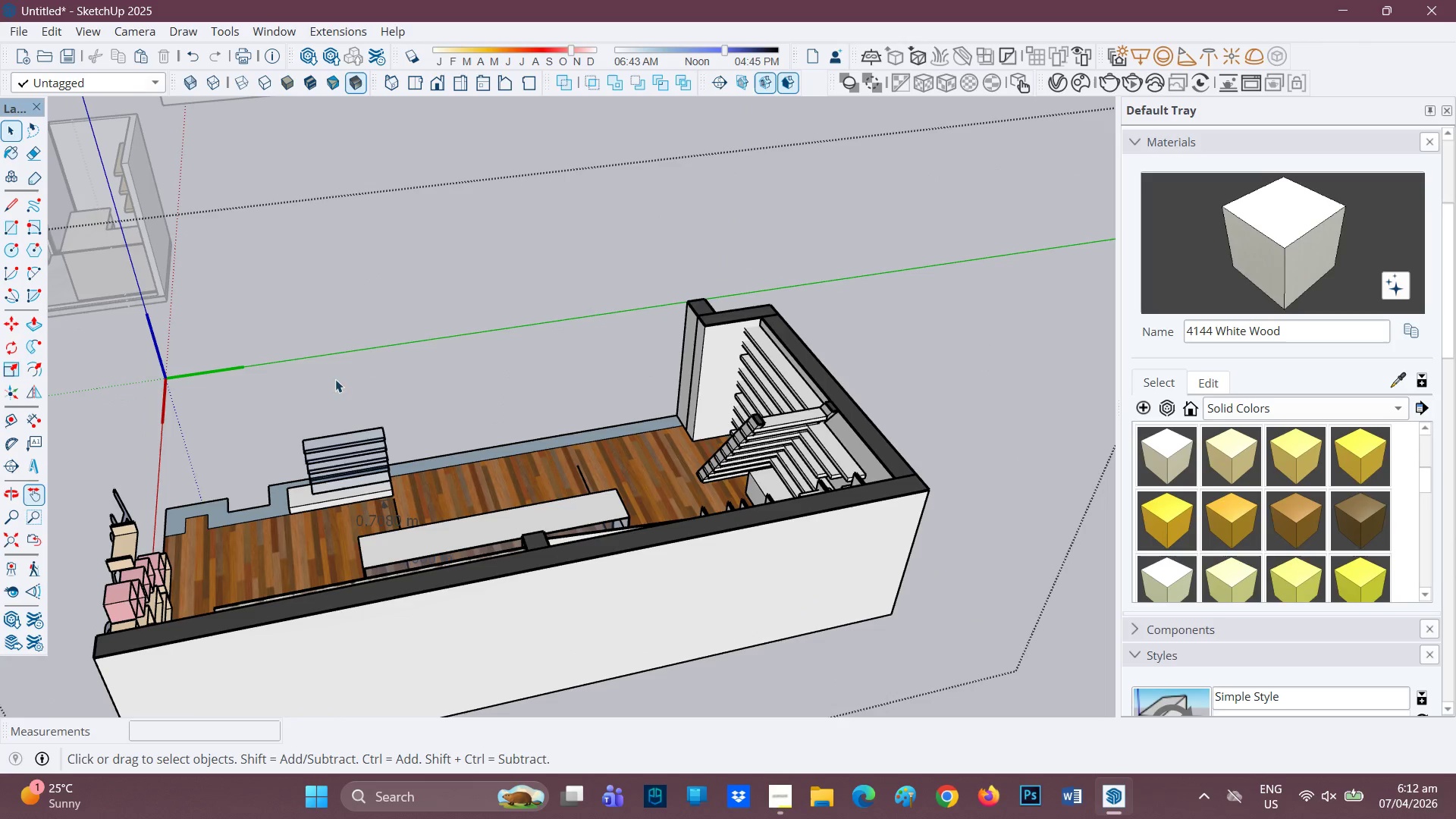 
scroll: coordinate [303, 410], scroll_direction: up, amount: 1.0
 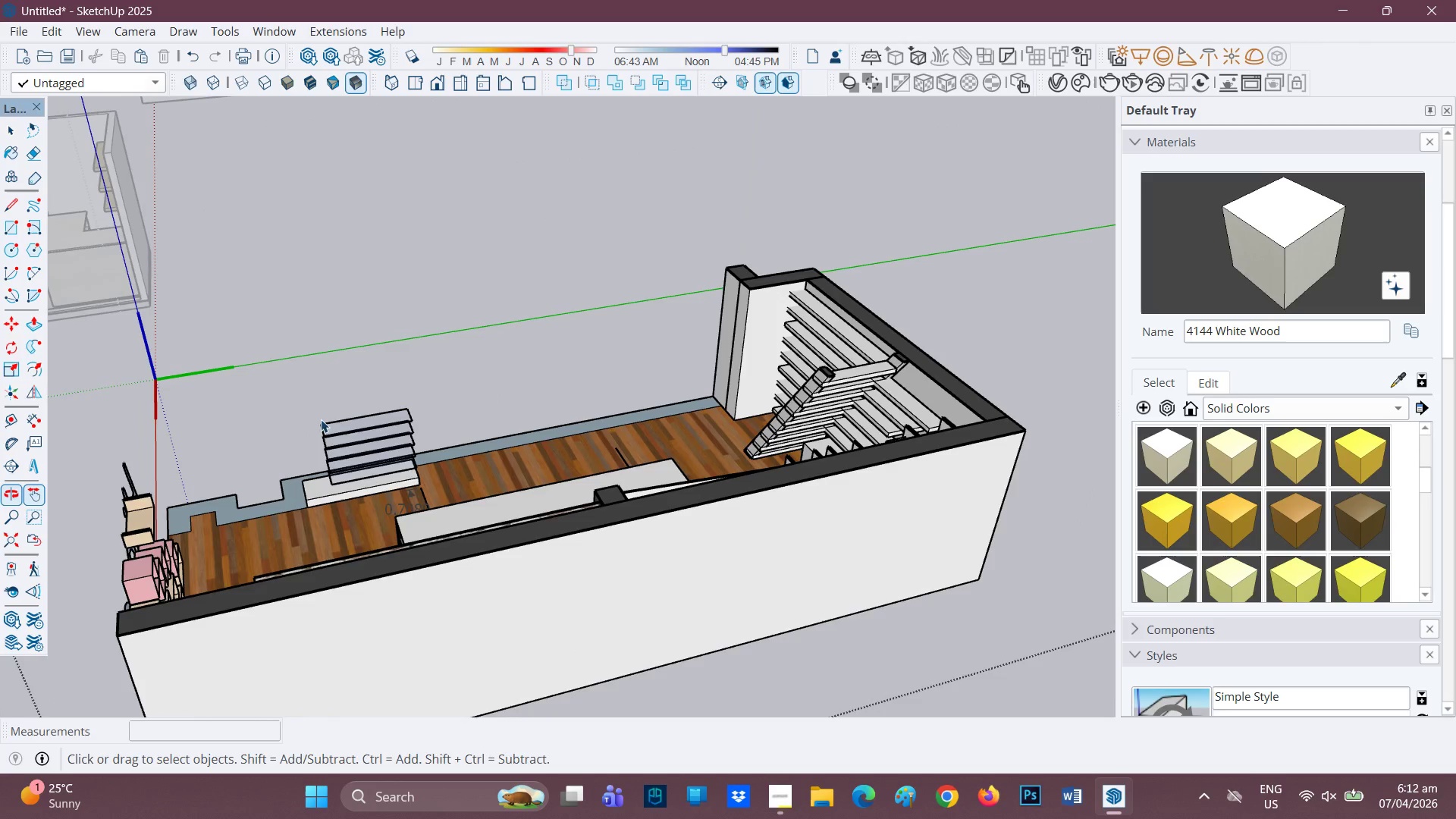 
left_click([388, 442])
 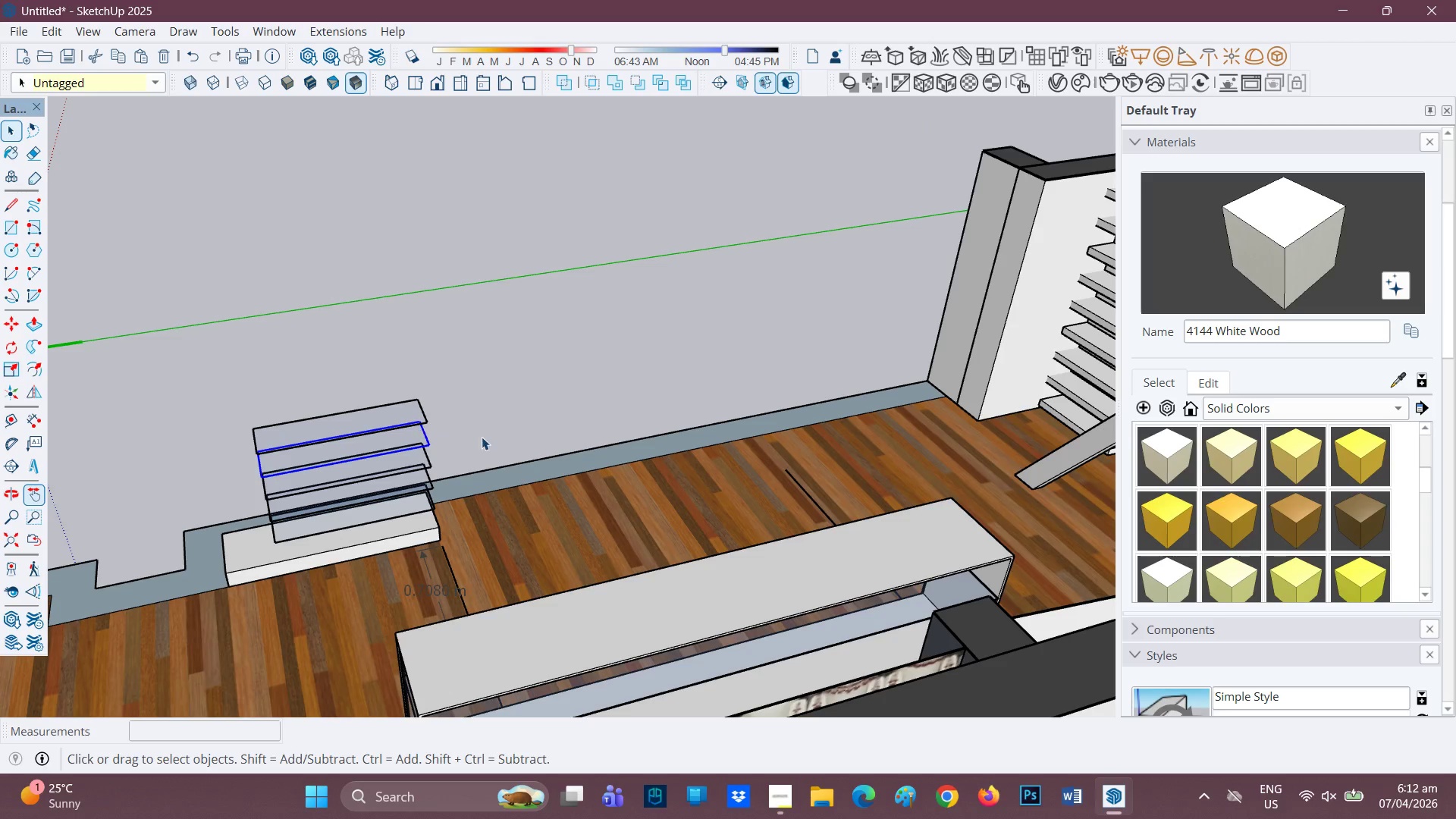 
scroll: coordinate [463, 429], scroll_direction: up, amount: 8.0
 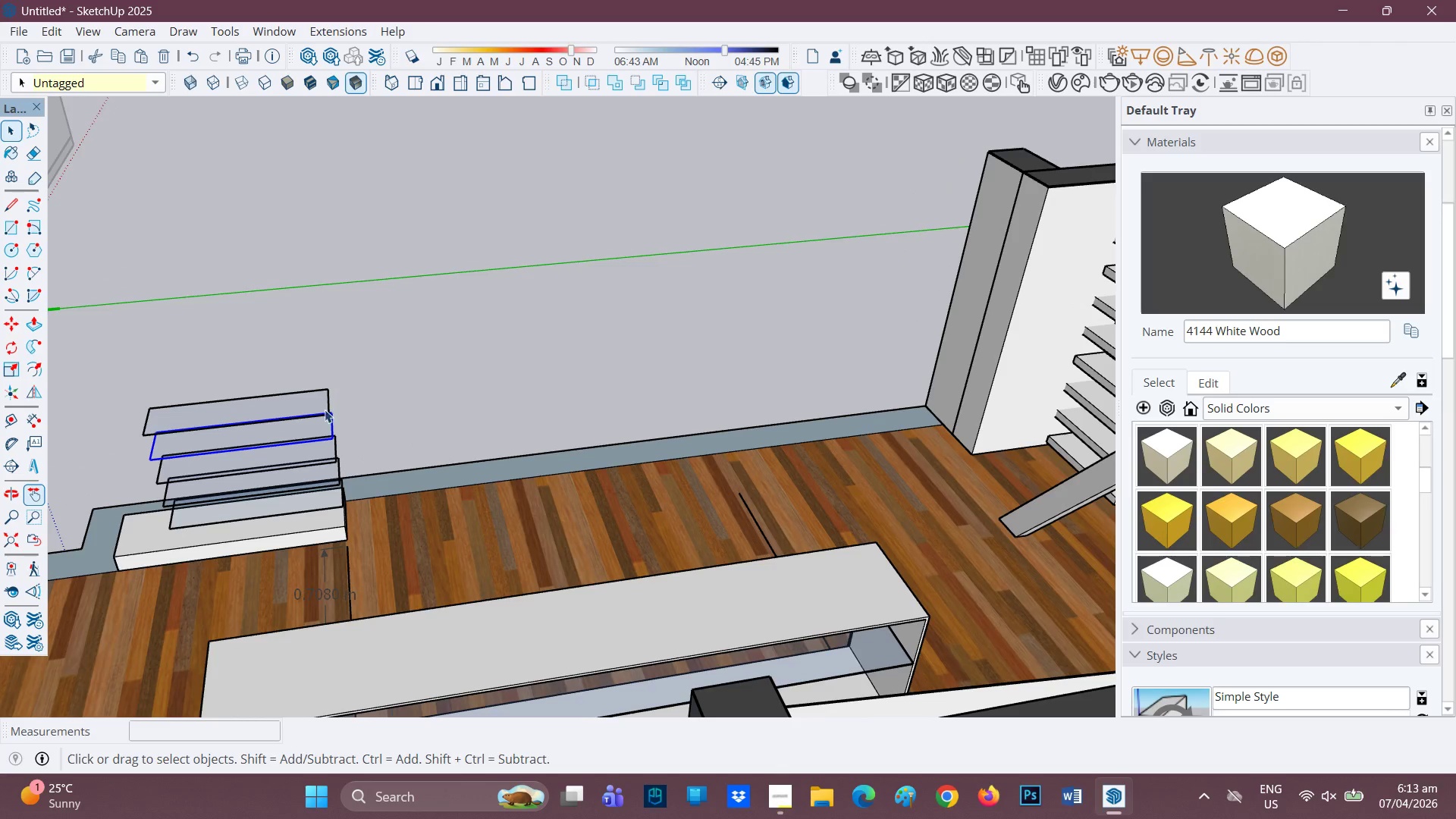 
left_click_drag(start_coordinate=[377, 453], to_coordinate=[111, 358])
 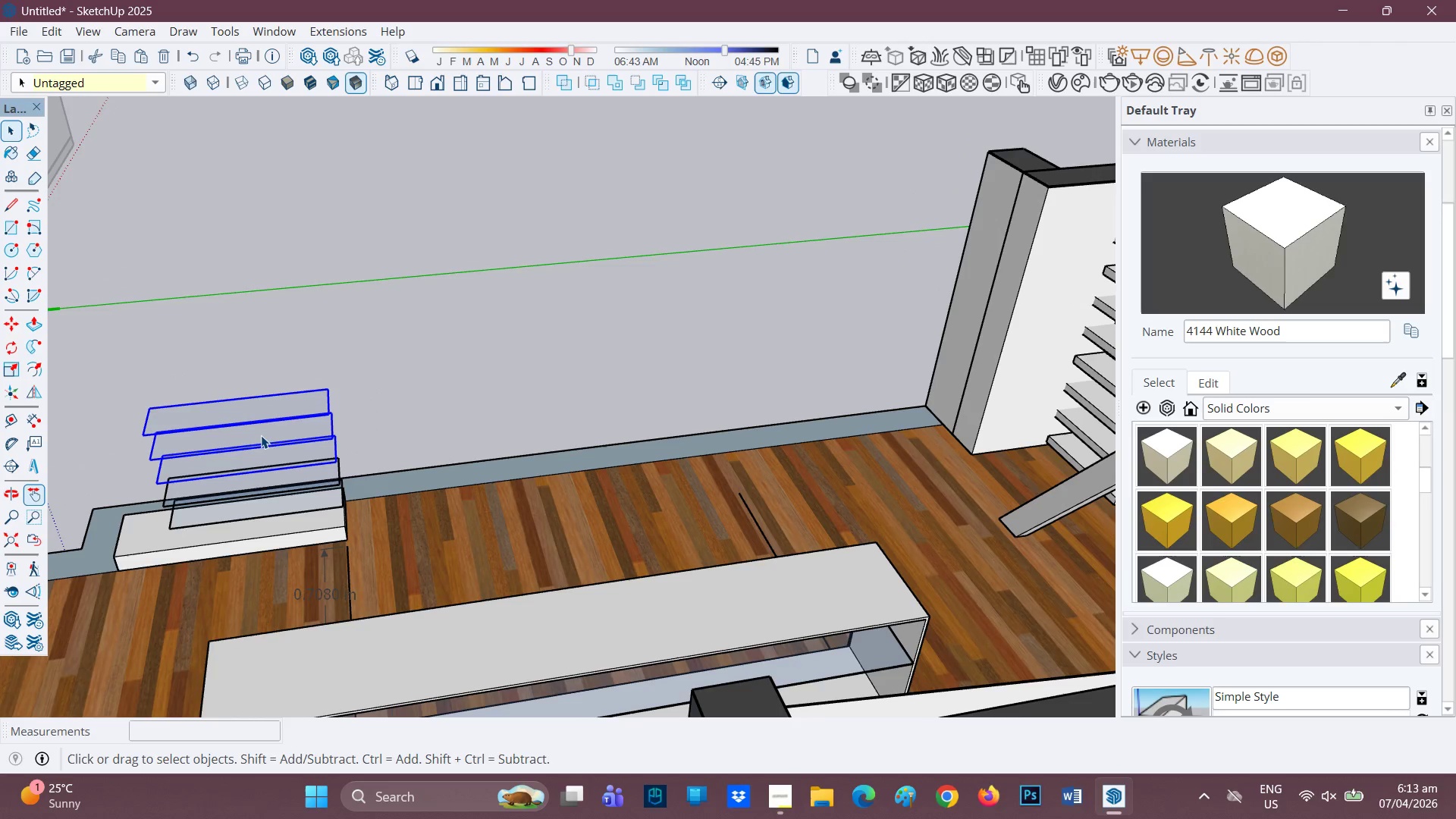 
right_click([260, 435])
 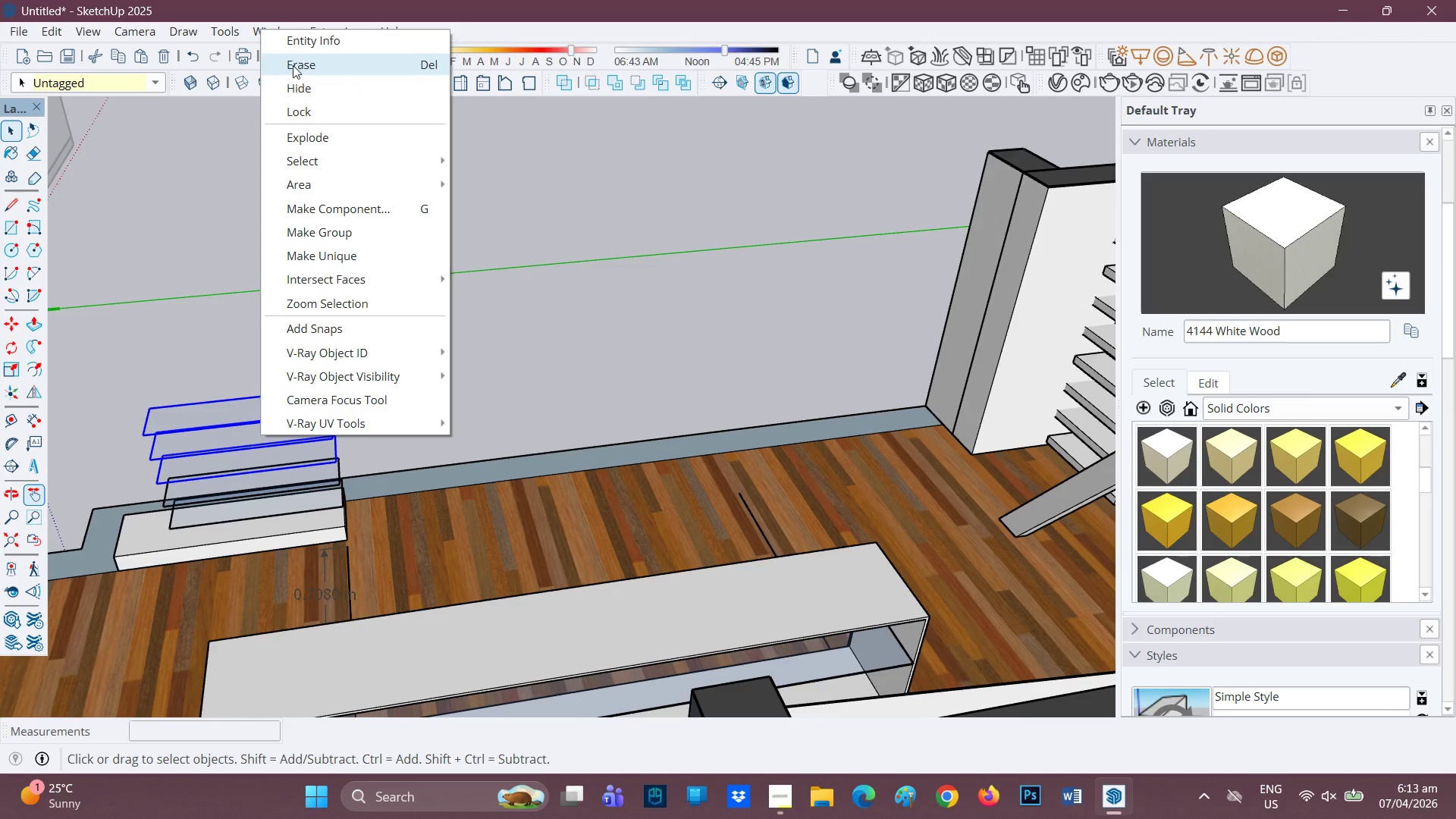 
left_click([293, 67])
 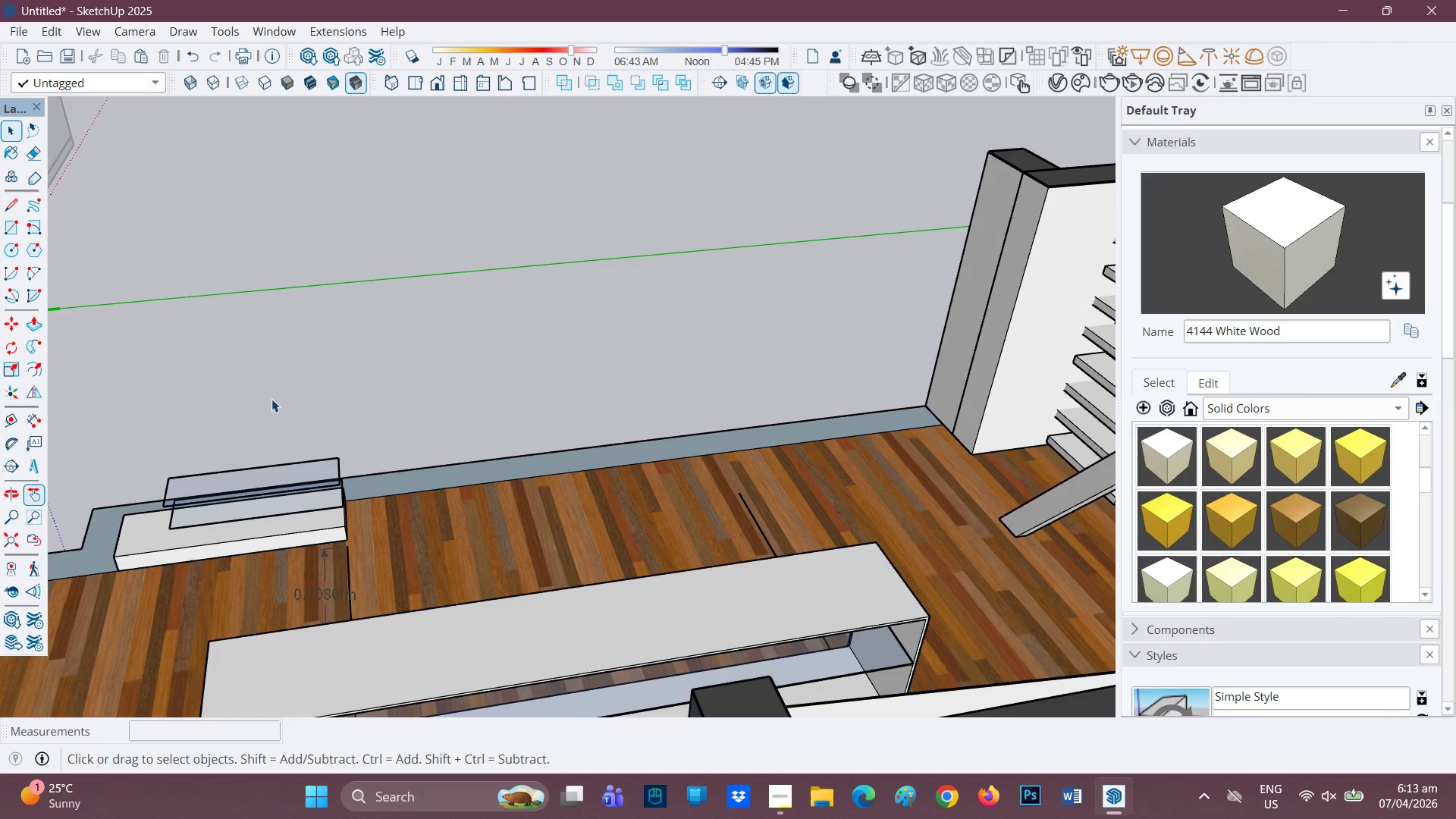 
scroll: coordinate [249, 463], scroll_direction: up, amount: 1.0
 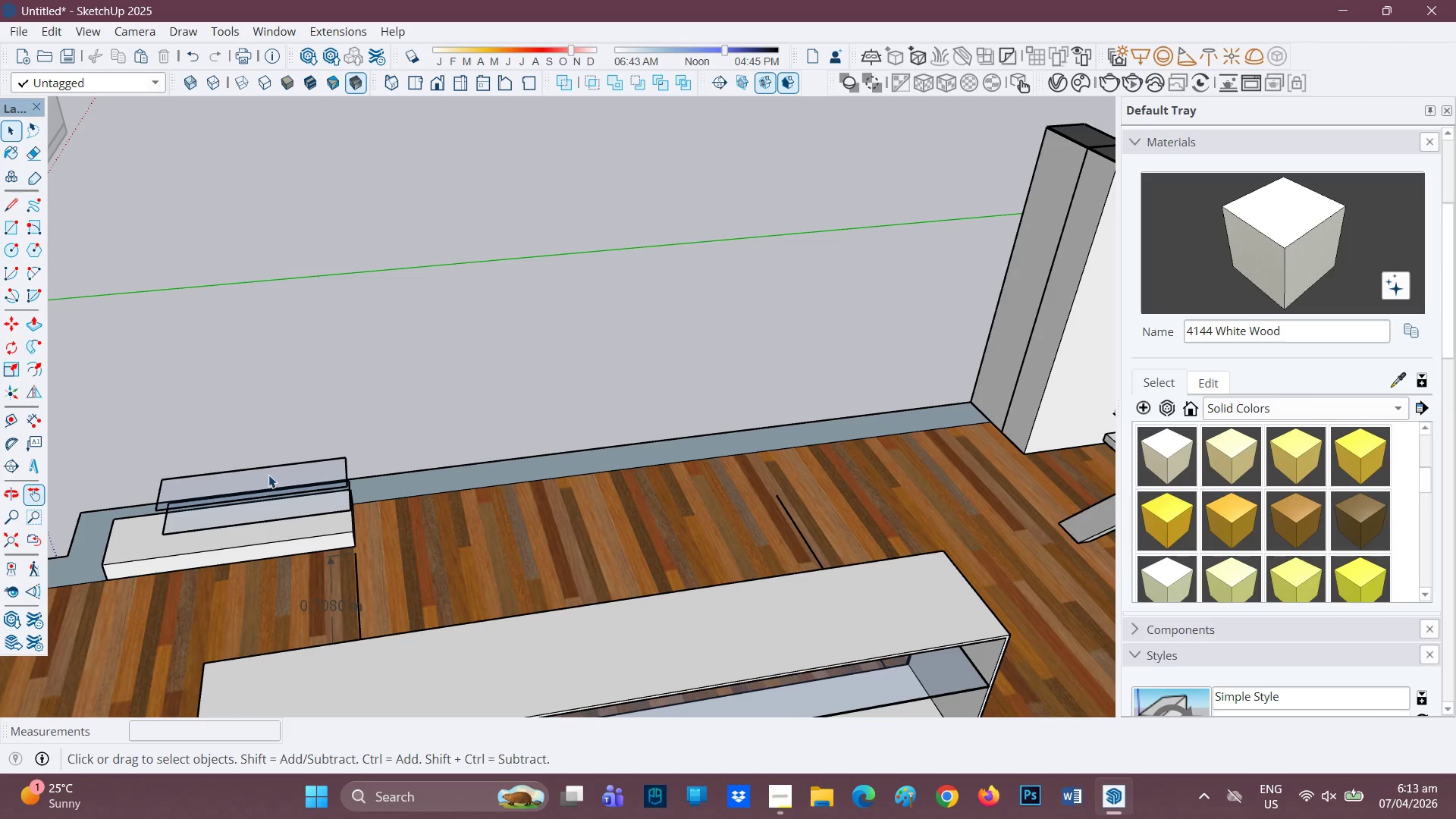 
key(E)
 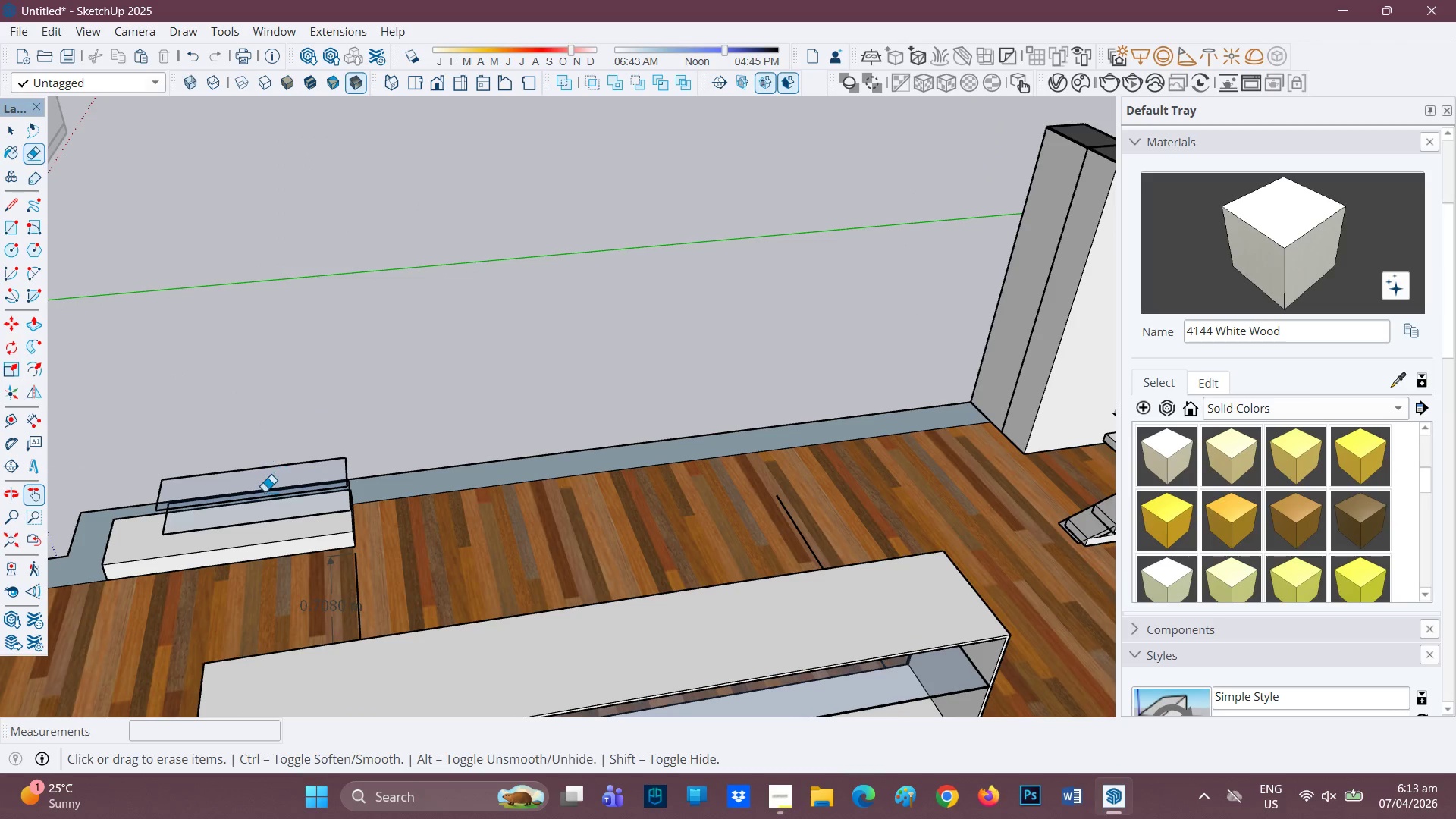 
left_click_drag(start_coordinate=[266, 491], to_coordinate=[250, 519])
 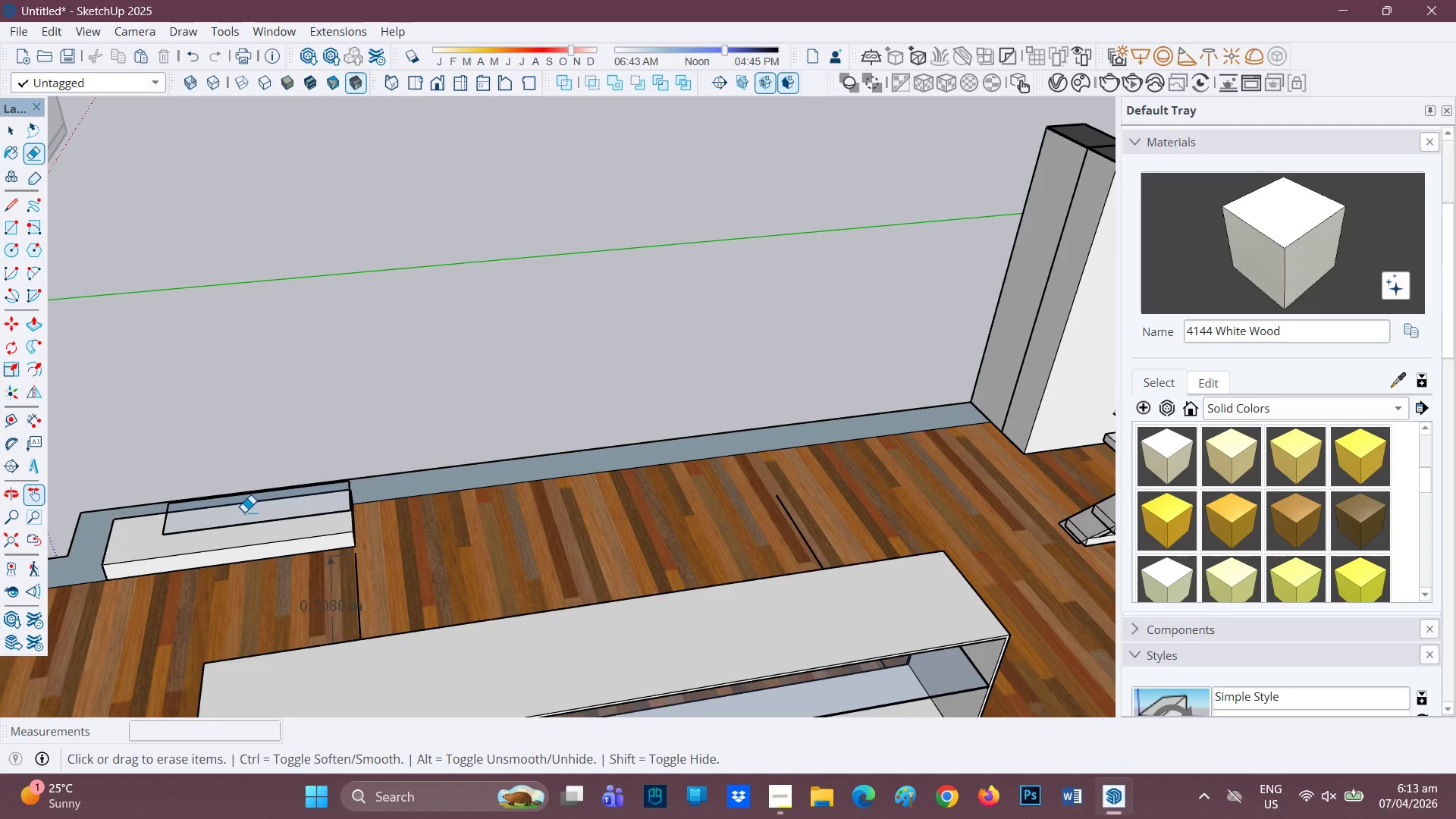 
left_click_drag(start_coordinate=[246, 510], to_coordinate=[242, 536])
 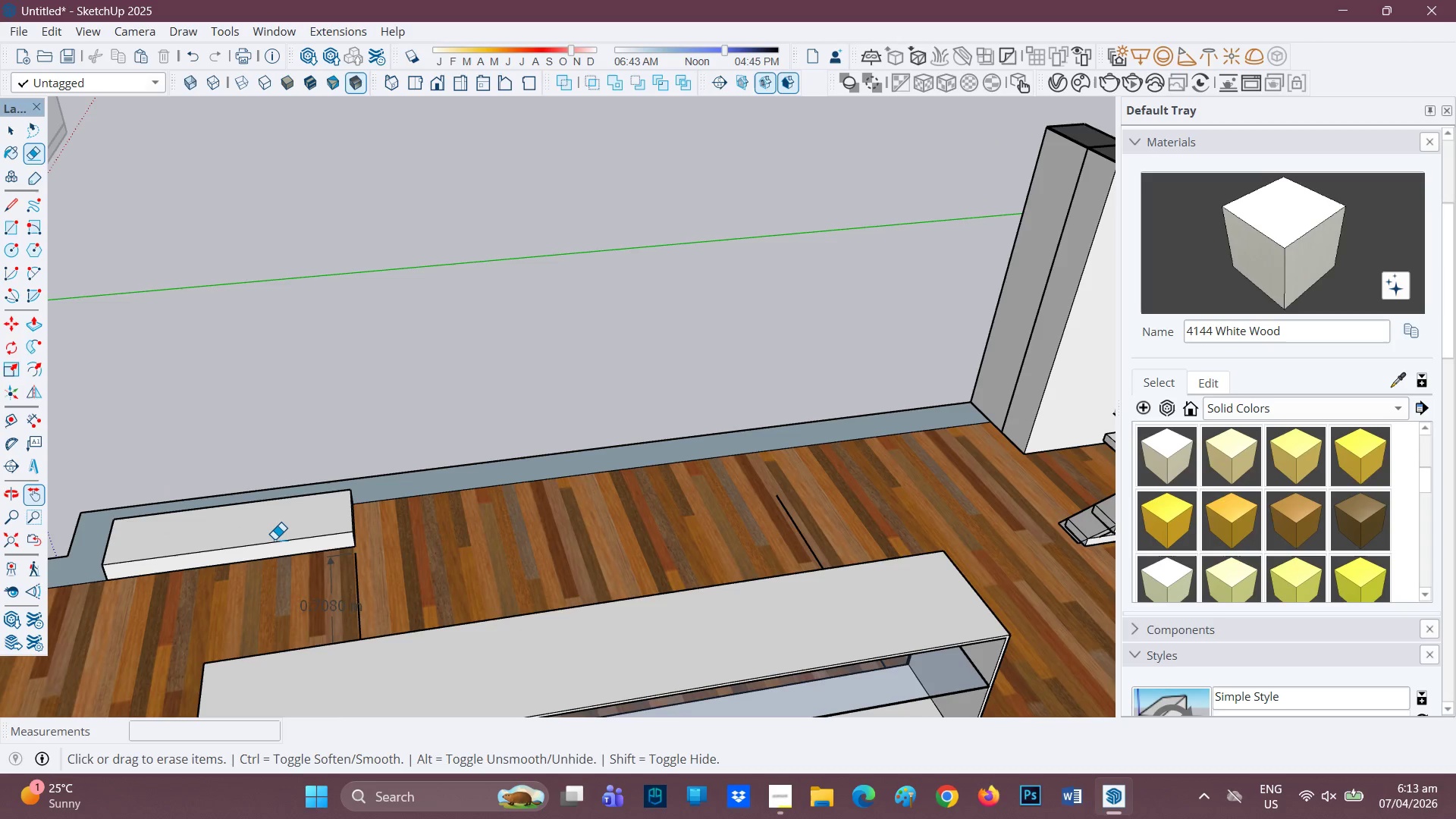 
left_click([270, 548])
 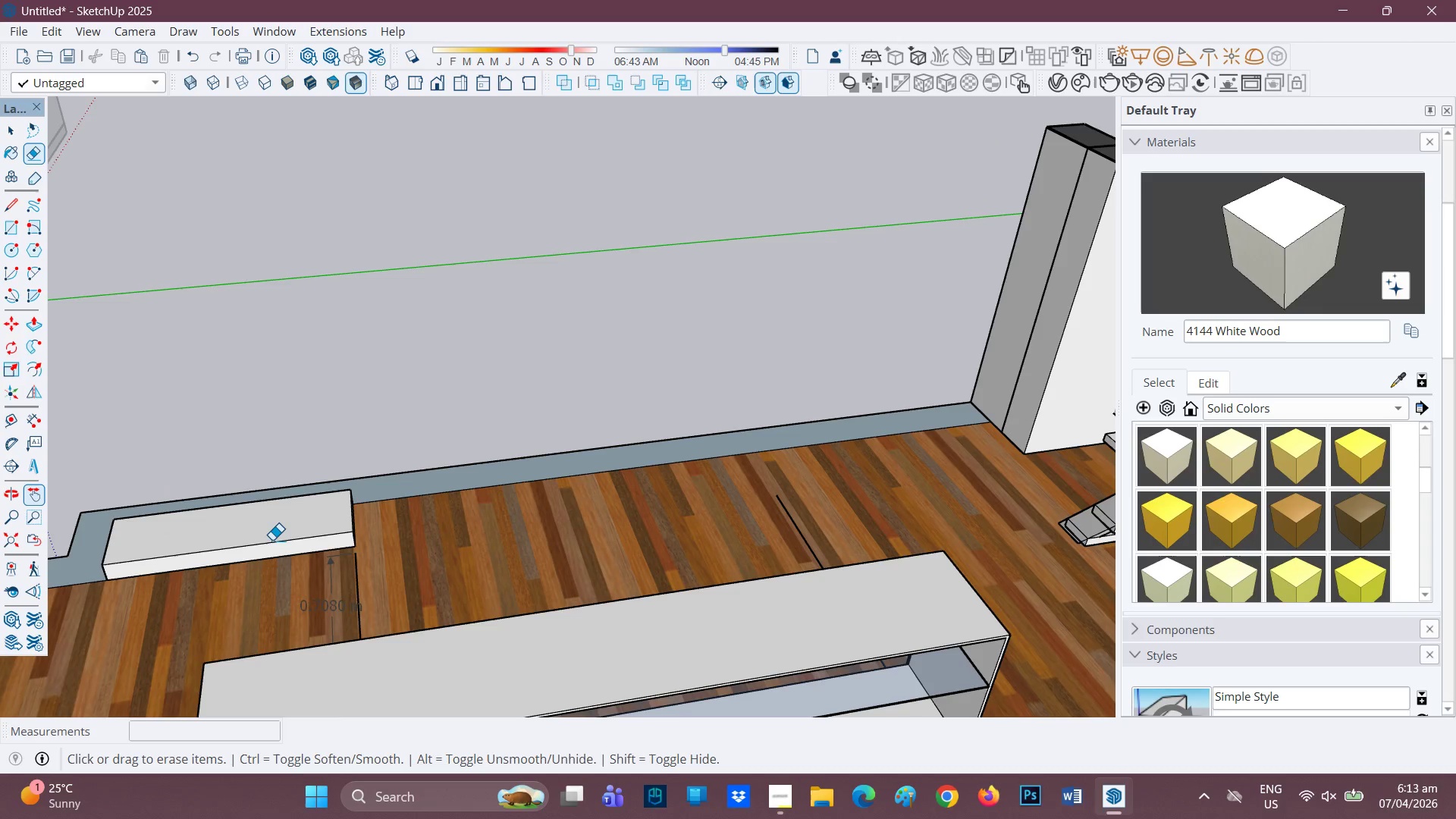 
left_click_drag(start_coordinate=[272, 543], to_coordinate=[271, 547])
 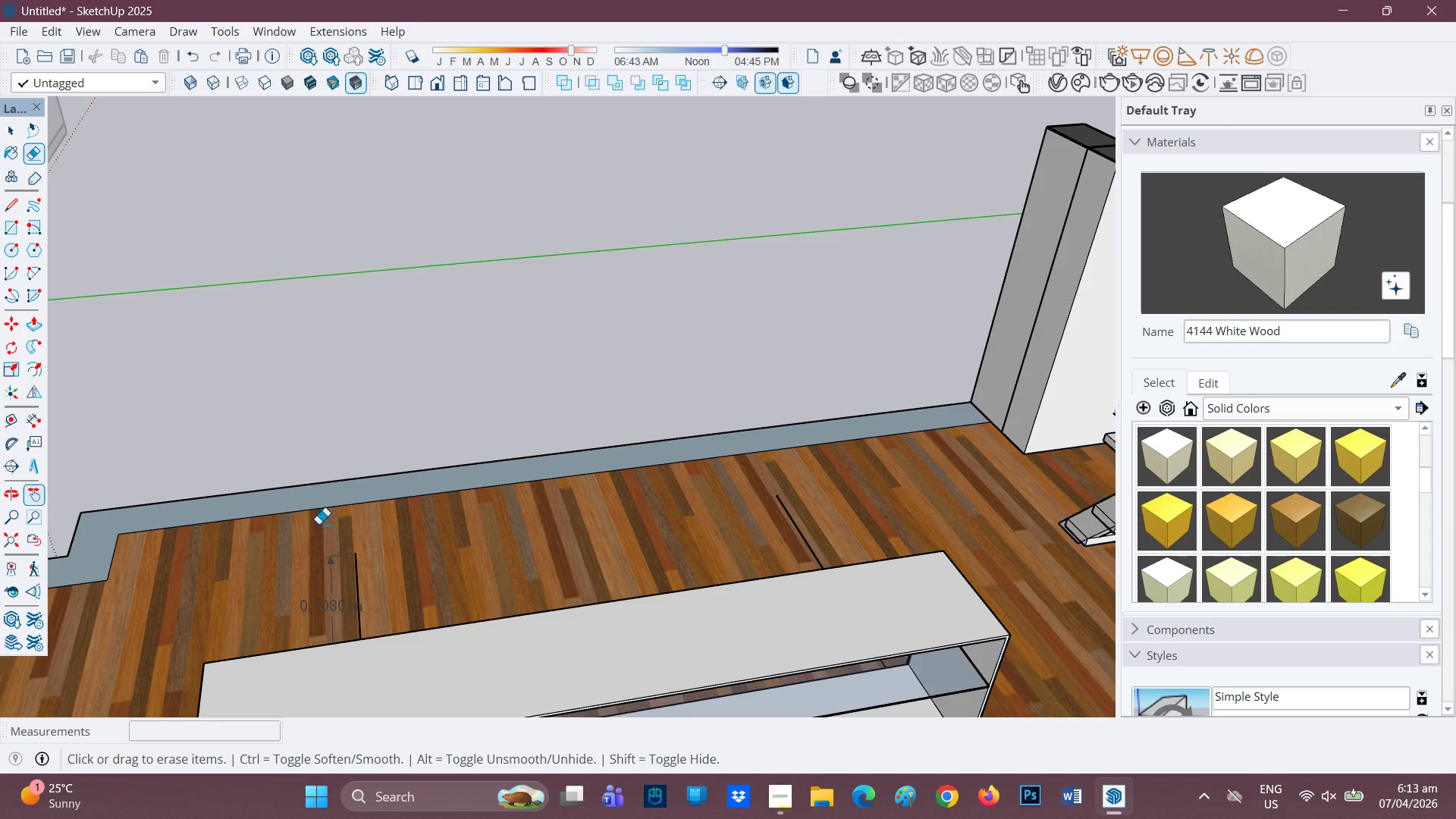 
scroll: coordinate [312, 522], scroll_direction: down, amount: 1.0
 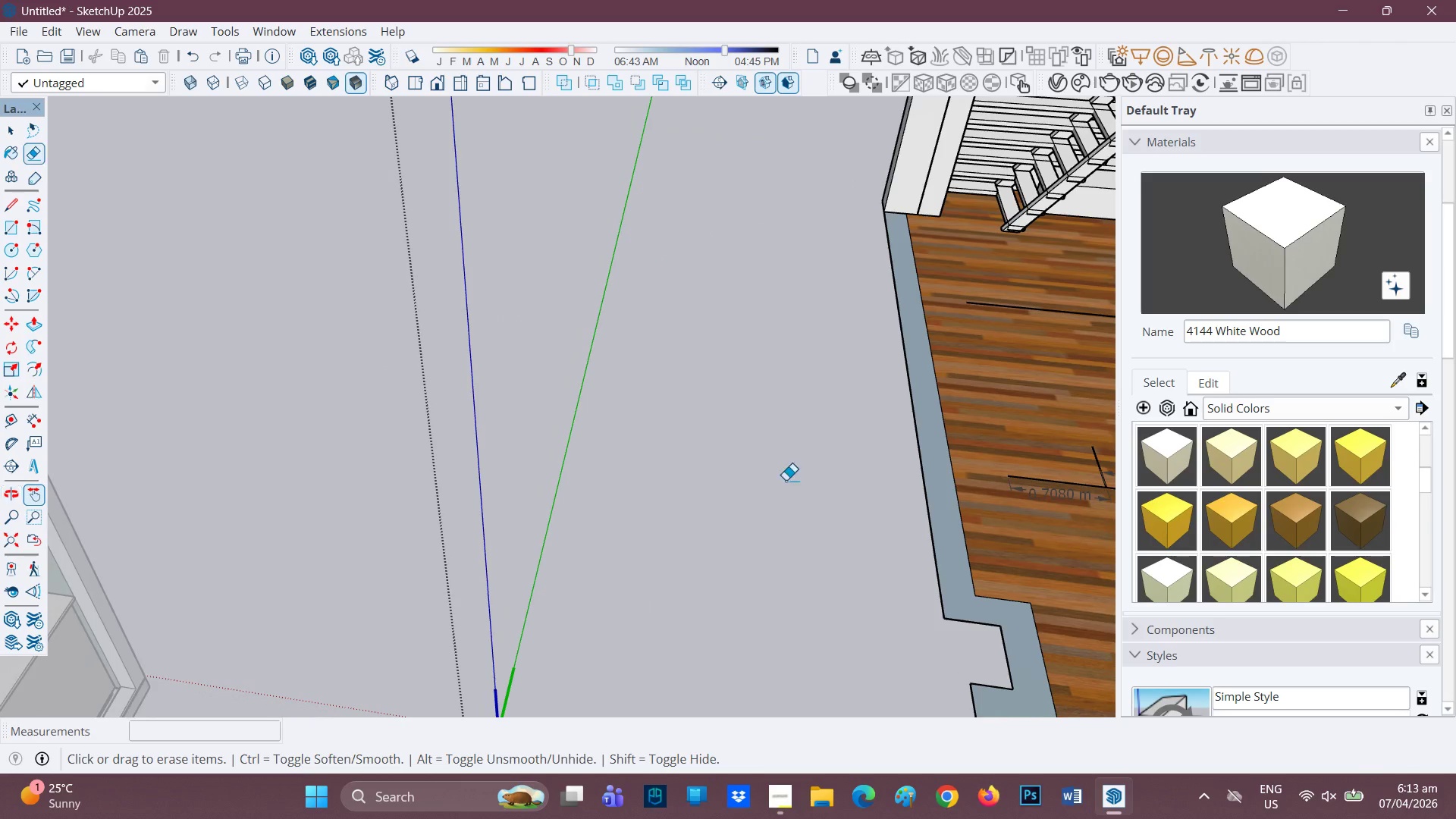 
key(H)
 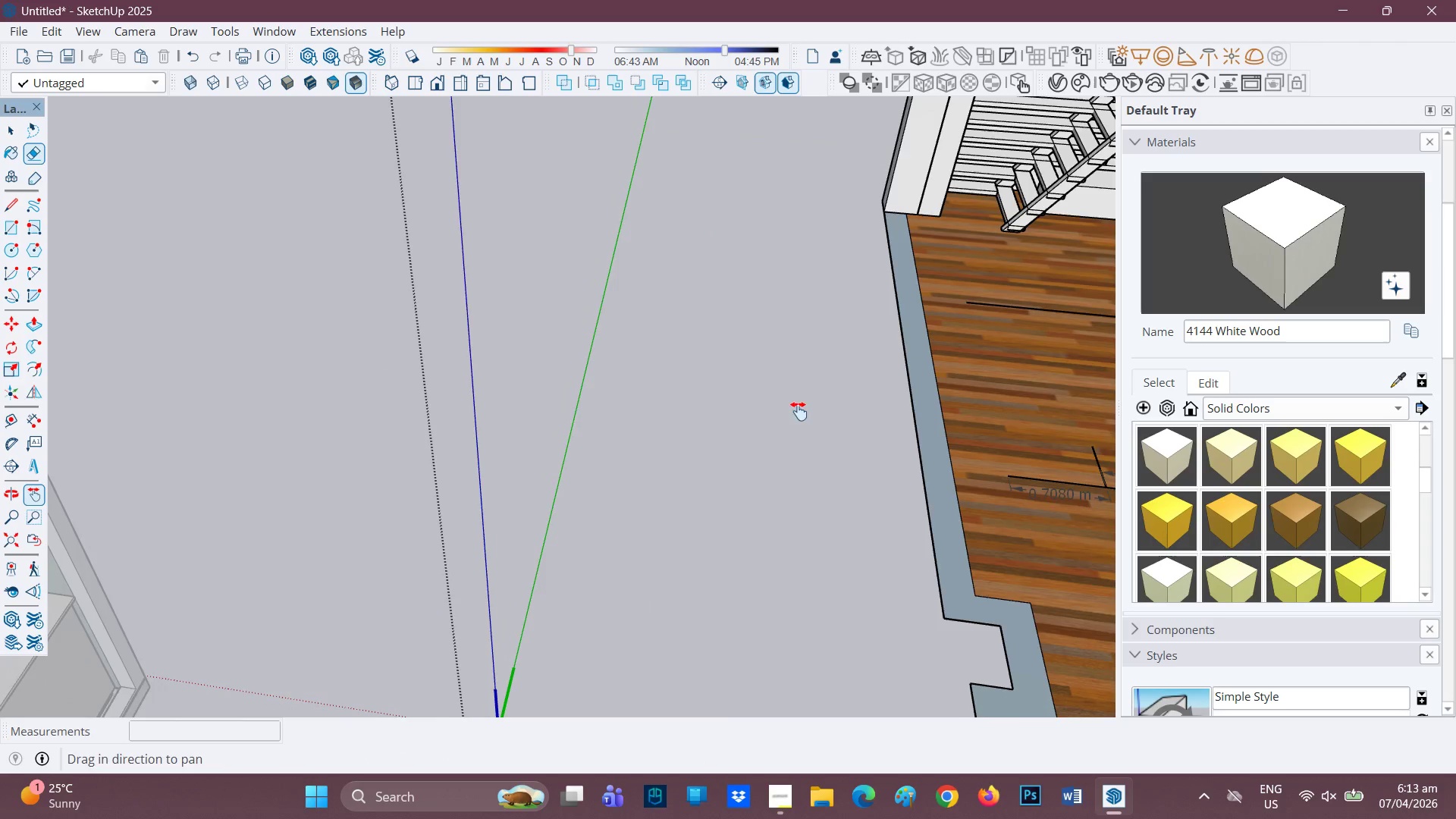 
left_click_drag(start_coordinate=[792, 418], to_coordinate=[411, 776])
 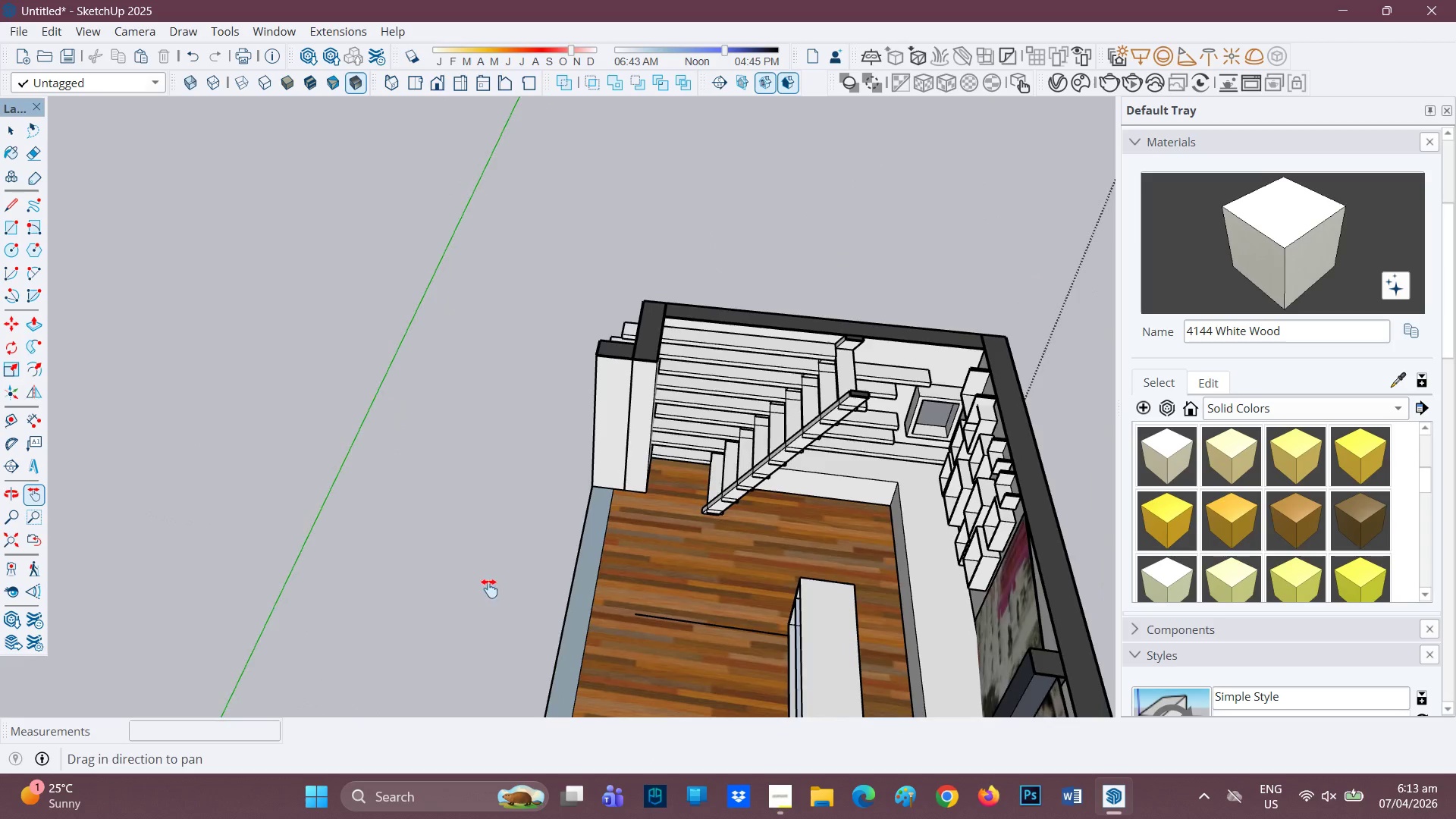 
scroll: coordinate [506, 552], scroll_direction: up, amount: 1.0
 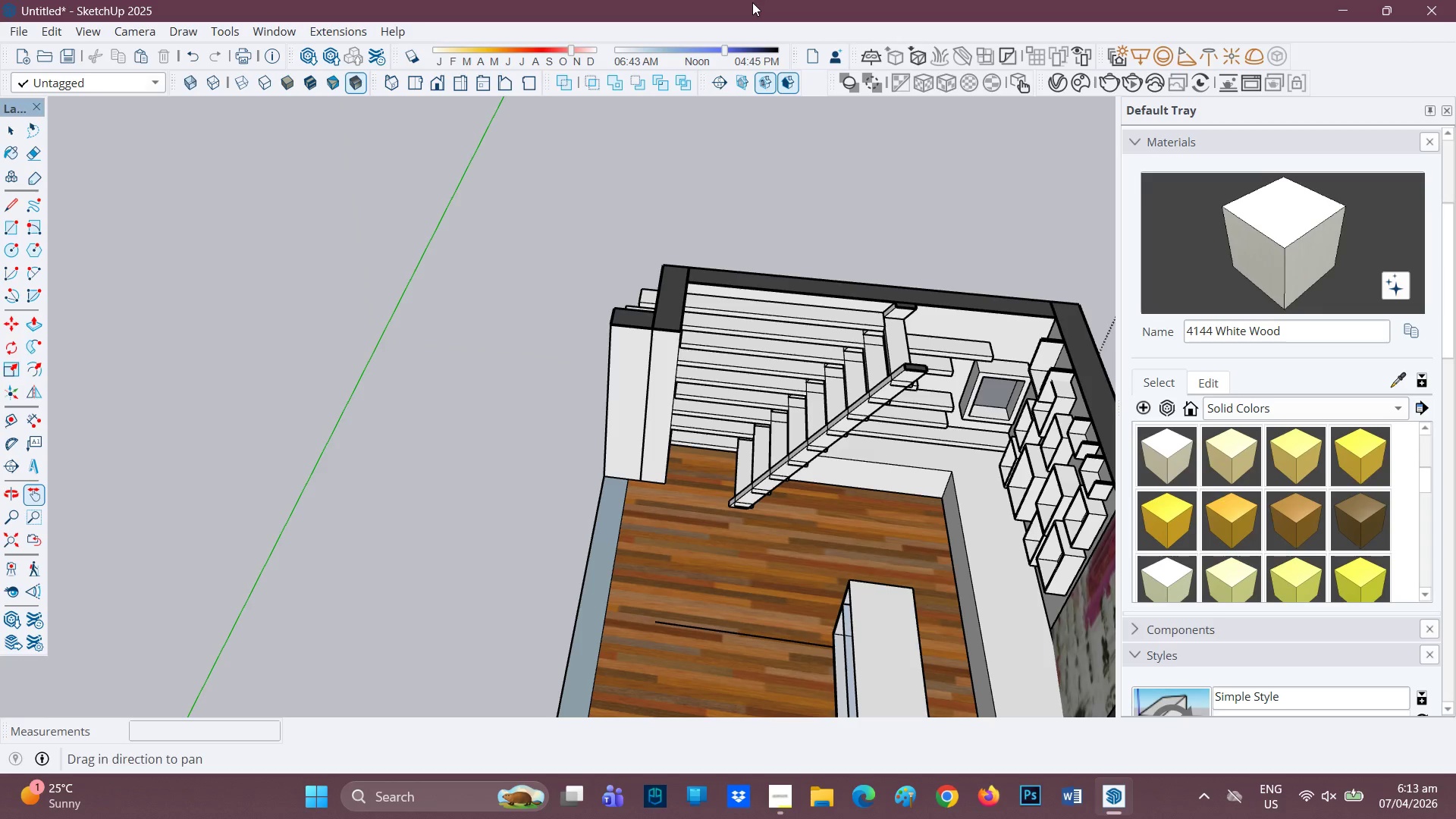 
scroll: coordinate [655, 588], scroll_direction: down, amount: 3.0
 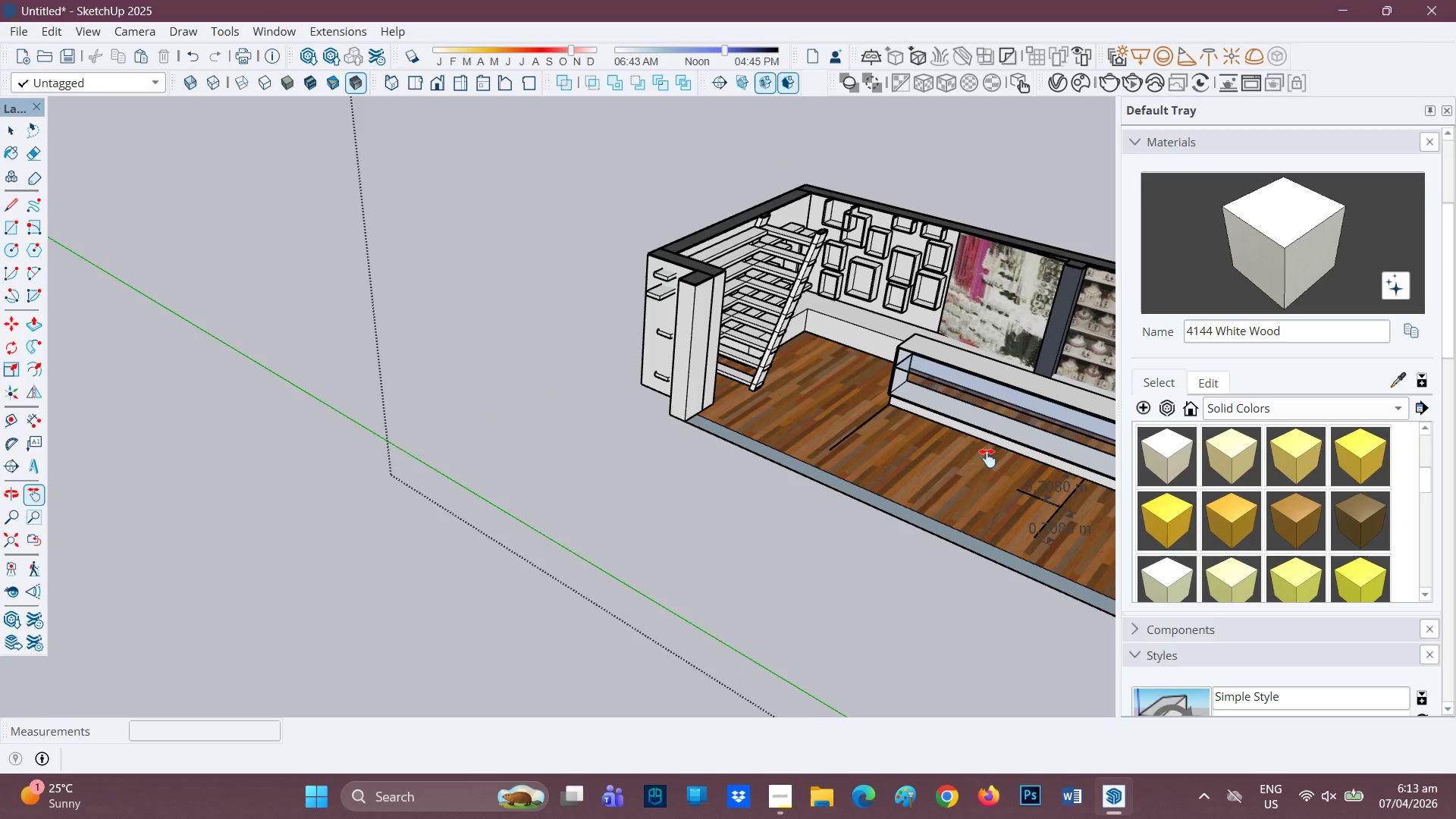 
key(H)
 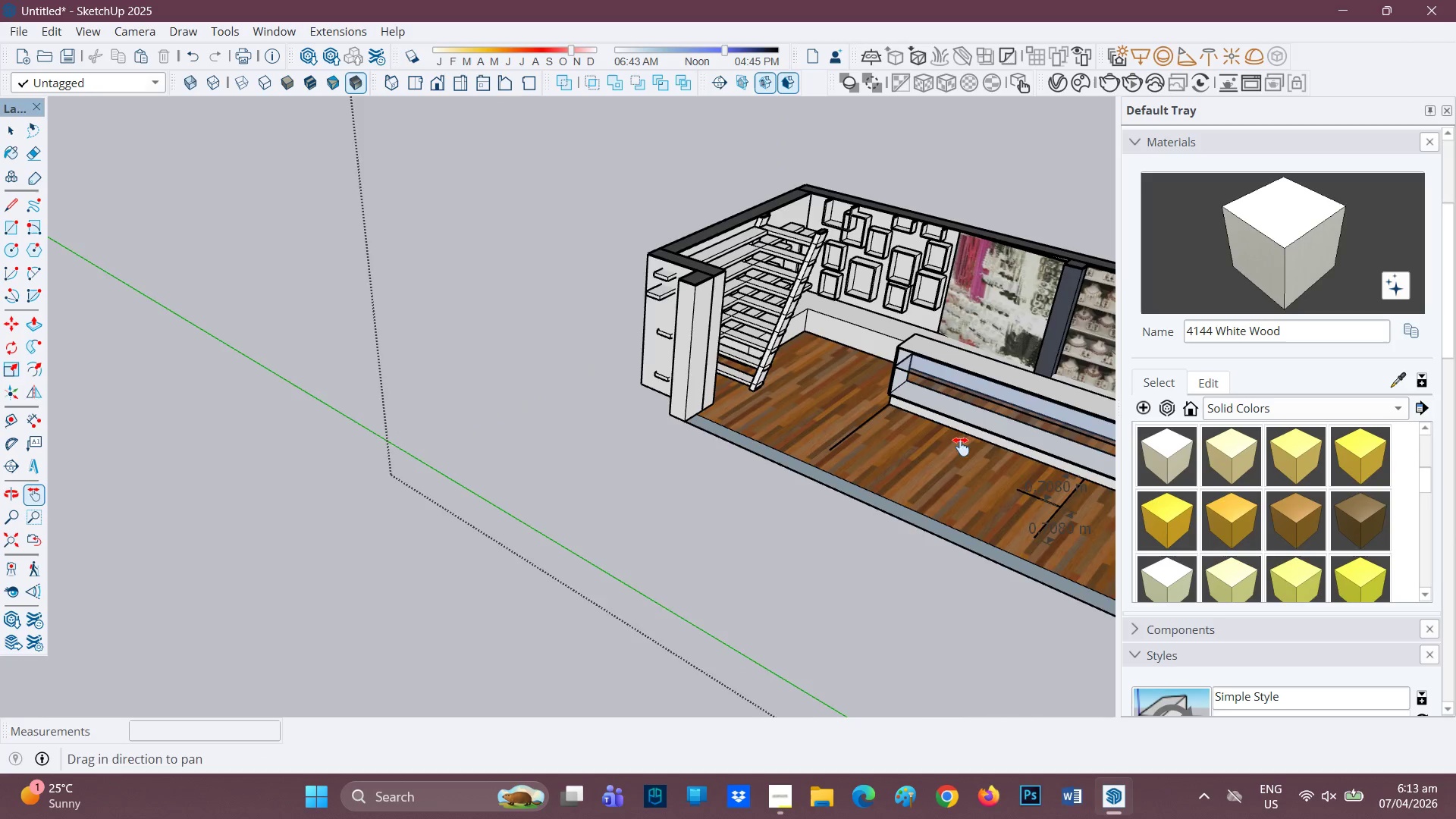 
left_click_drag(start_coordinate=[978, 447], to_coordinate=[408, 441])
 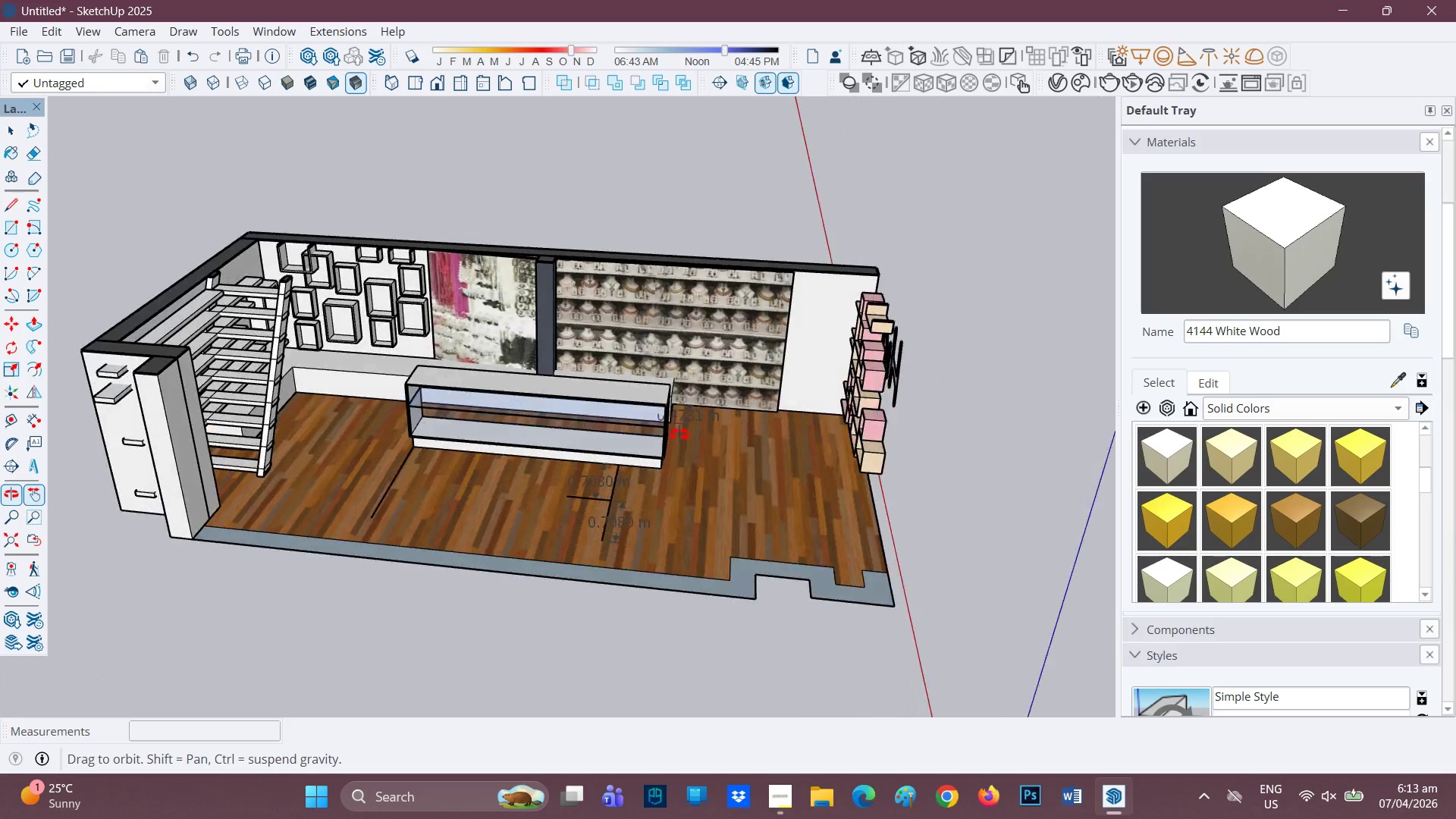 
scroll: coordinate [585, 406], scroll_direction: up, amount: 4.0
 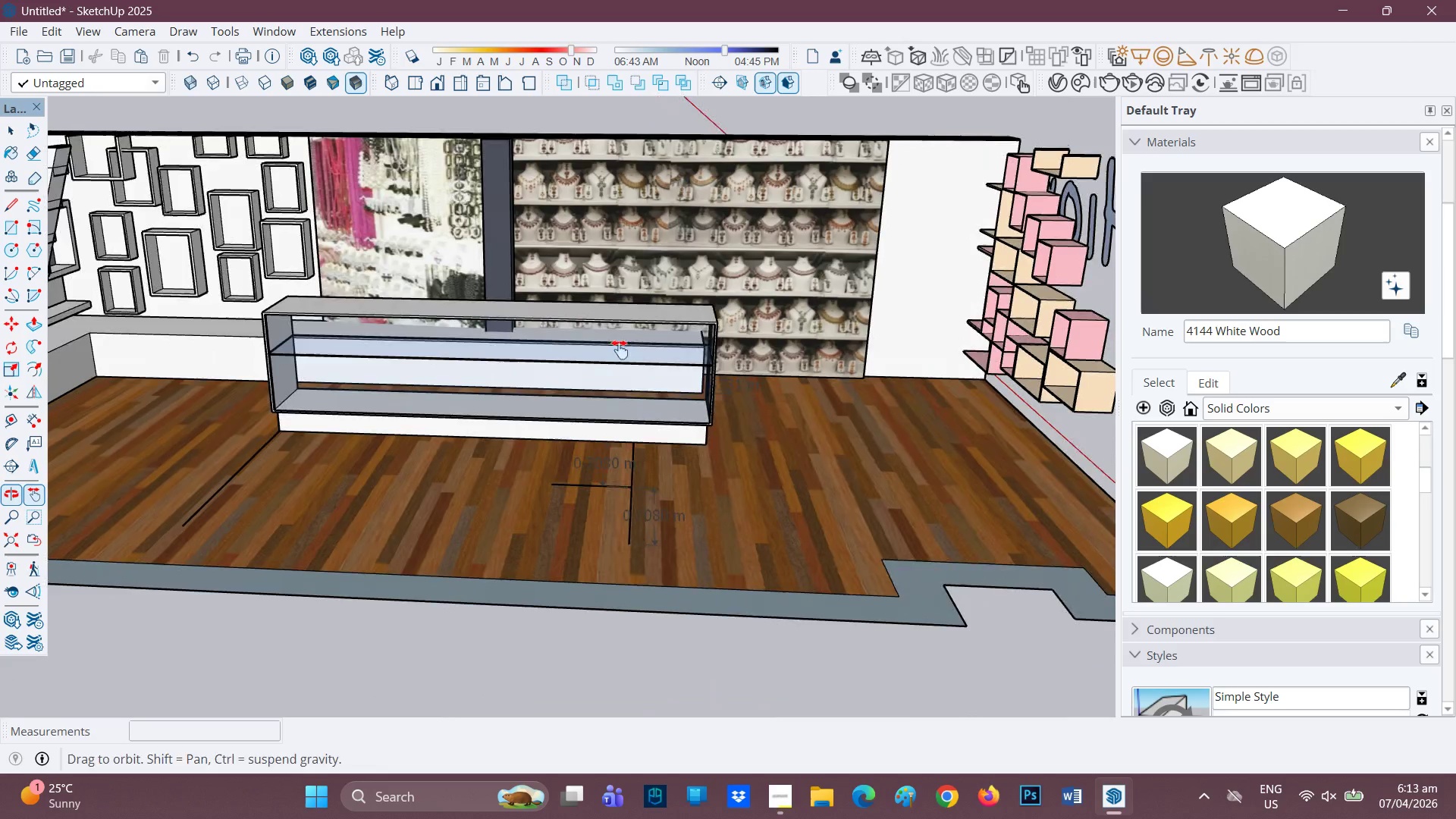 
key(Space)
 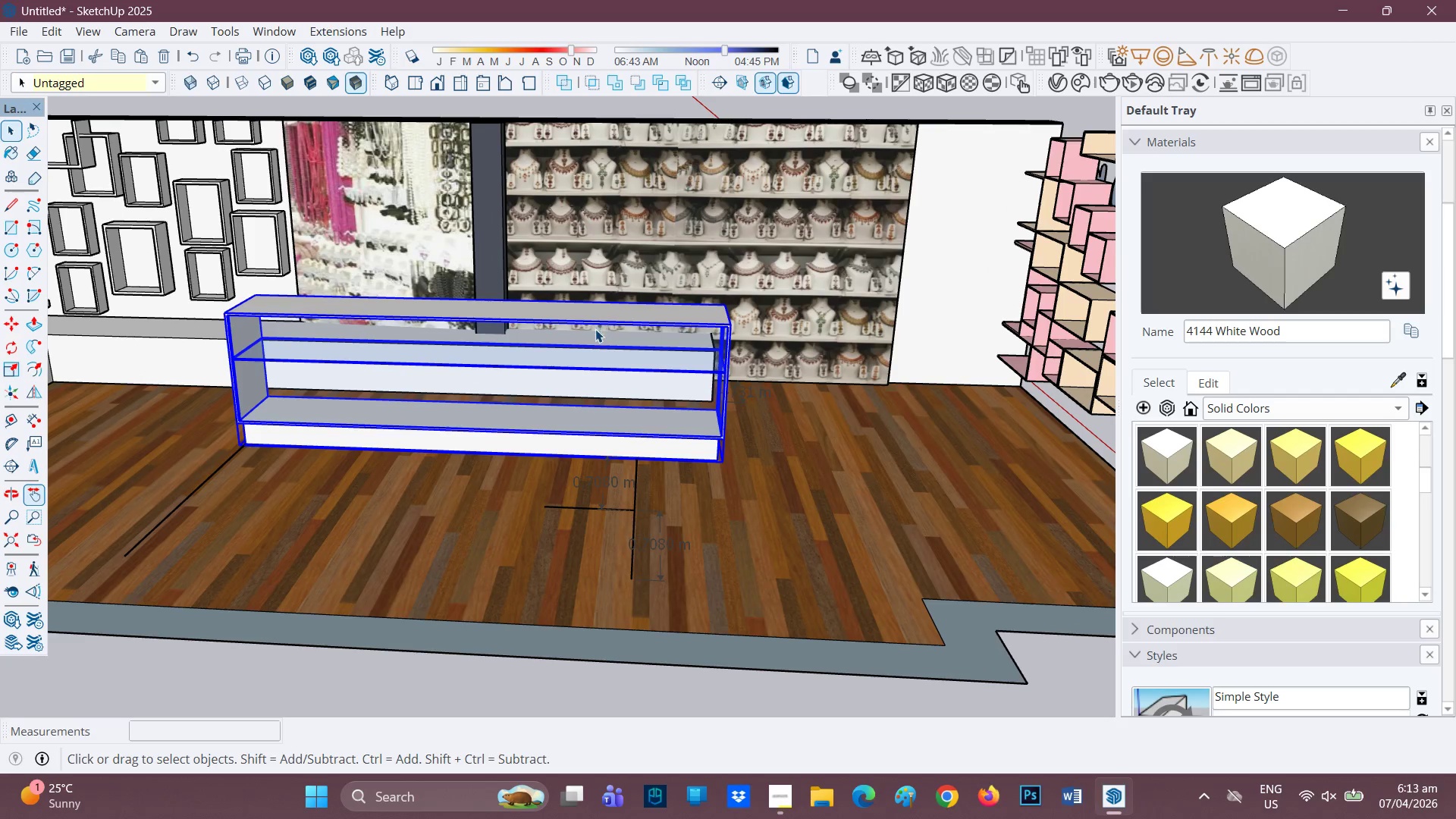 
scroll: coordinate [589, 312], scroll_direction: up, amount: 1.0
 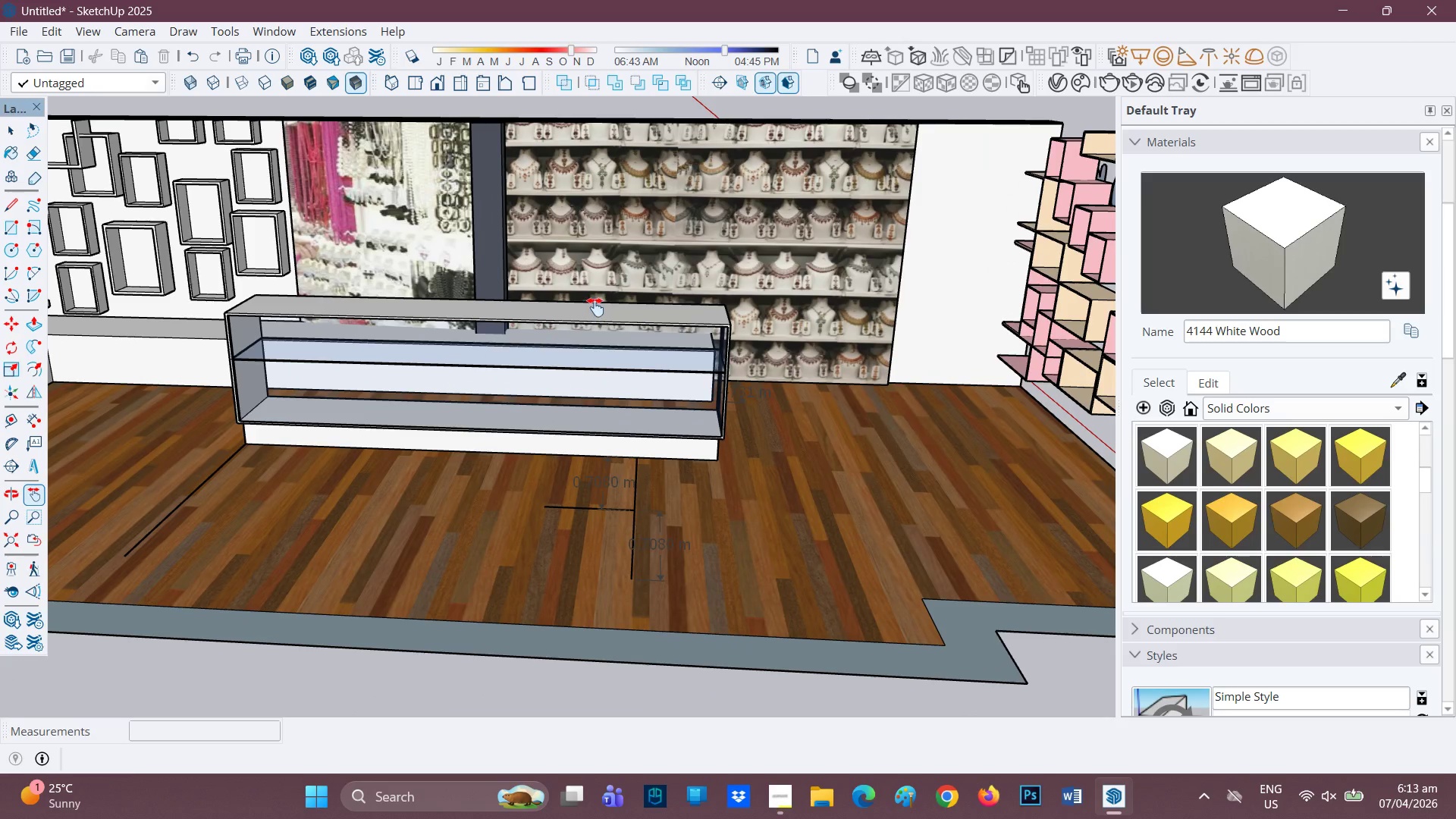 
right_click([620, 319])
 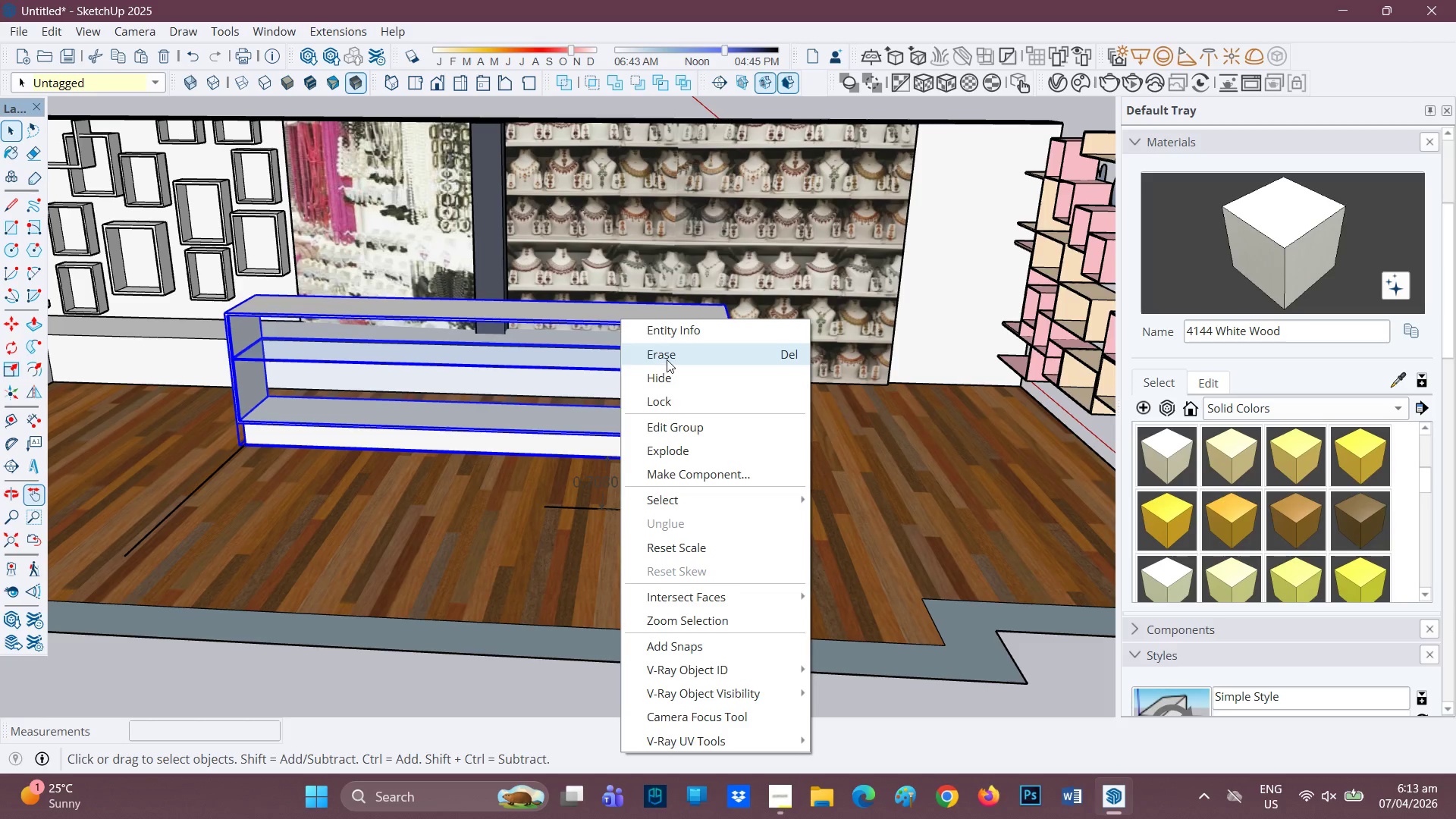 
left_click([667, 359])
 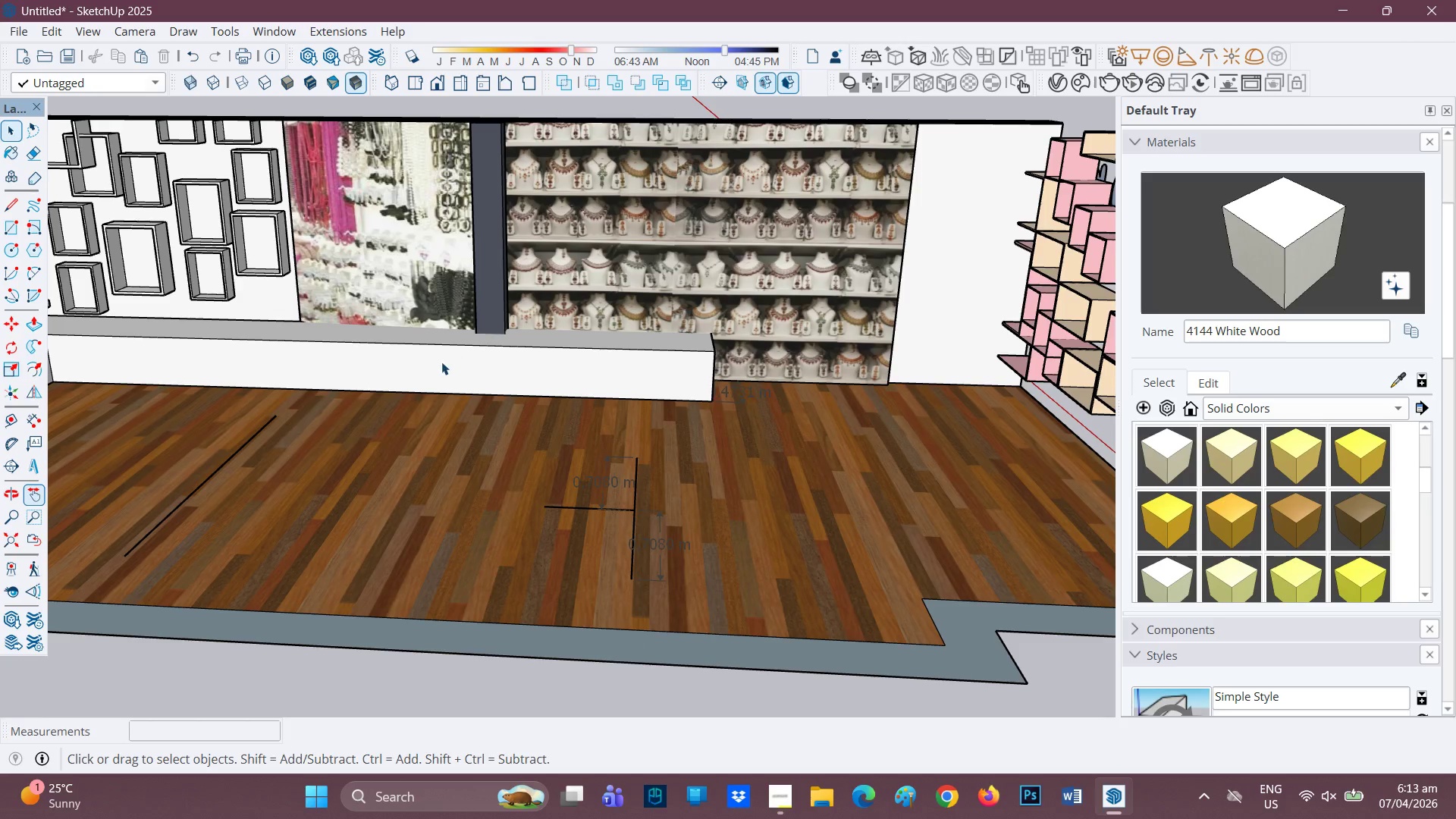 
scroll: coordinate [441, 366], scroll_direction: none, amount: 0.0
 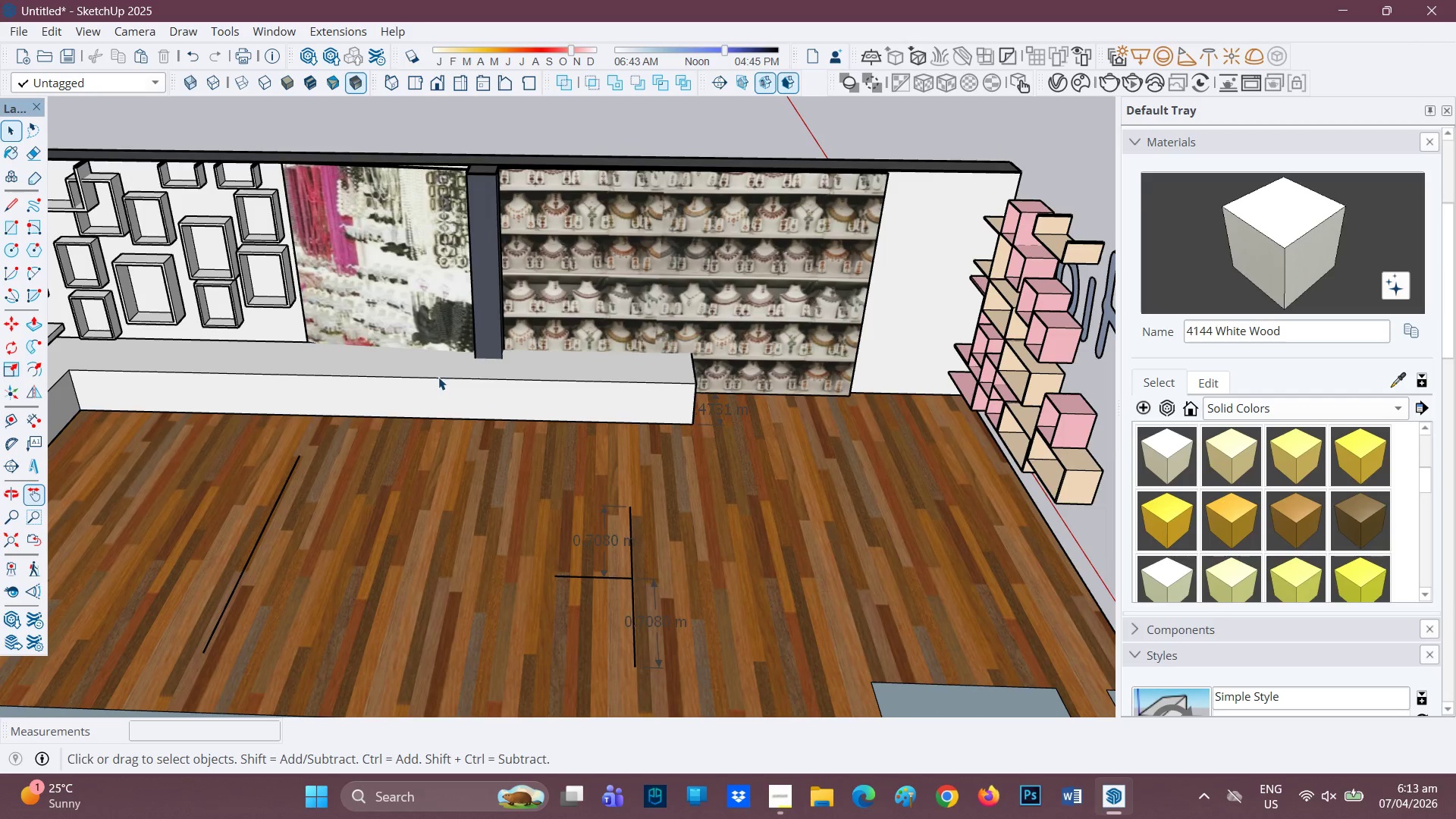 
left_click([435, 378])
 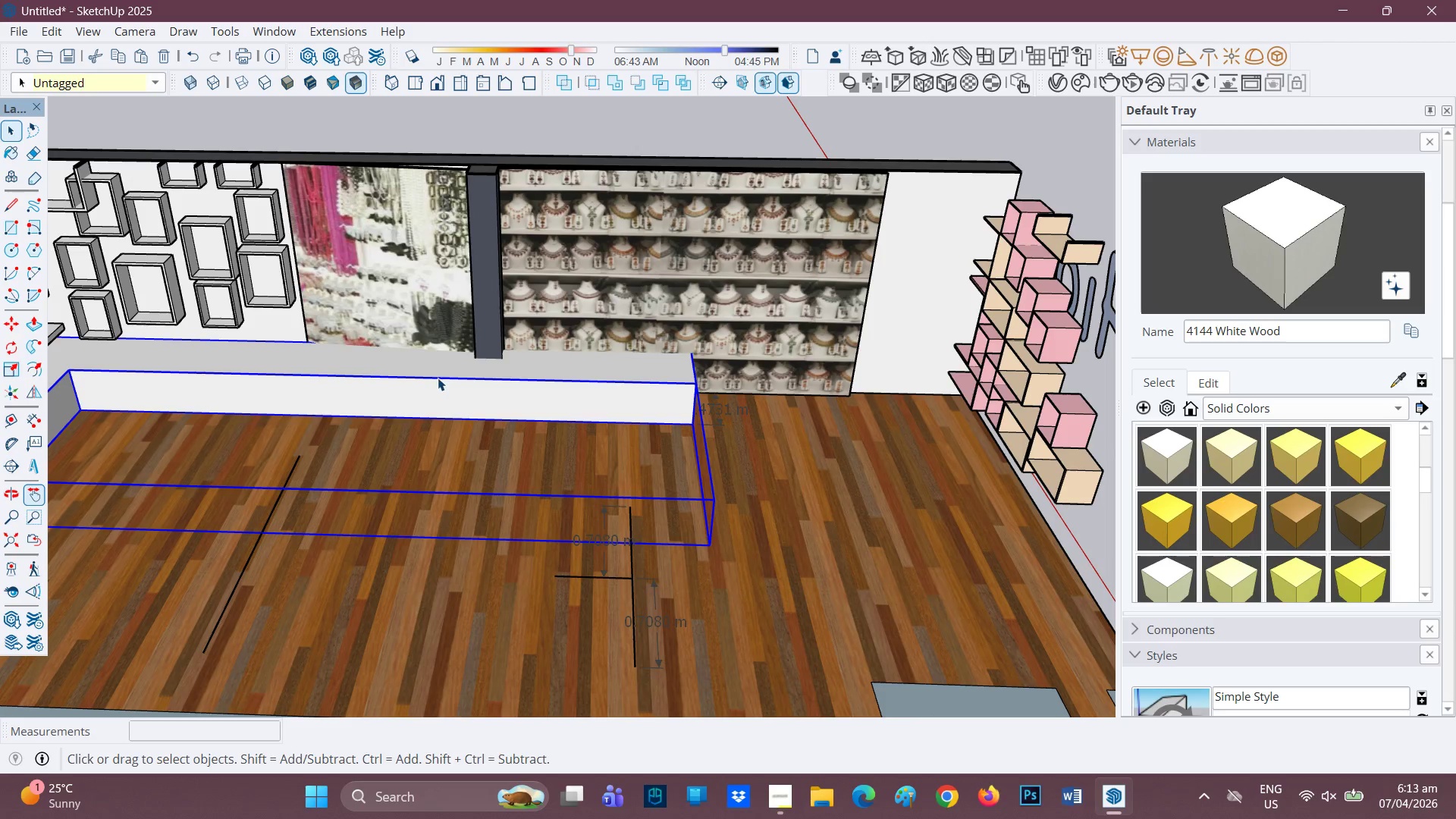 
right_click([441, 376])
 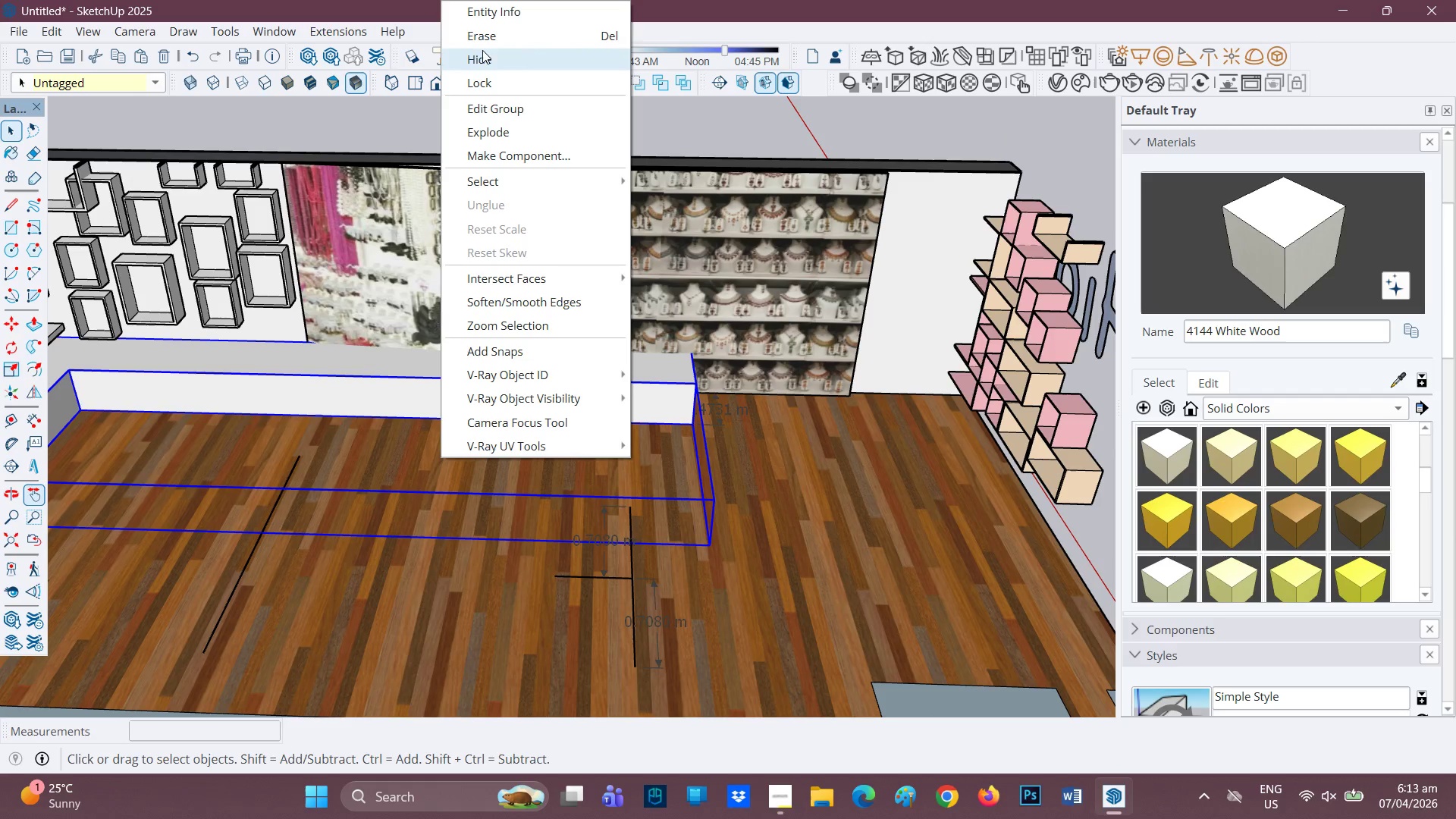 
left_click([489, 42])
 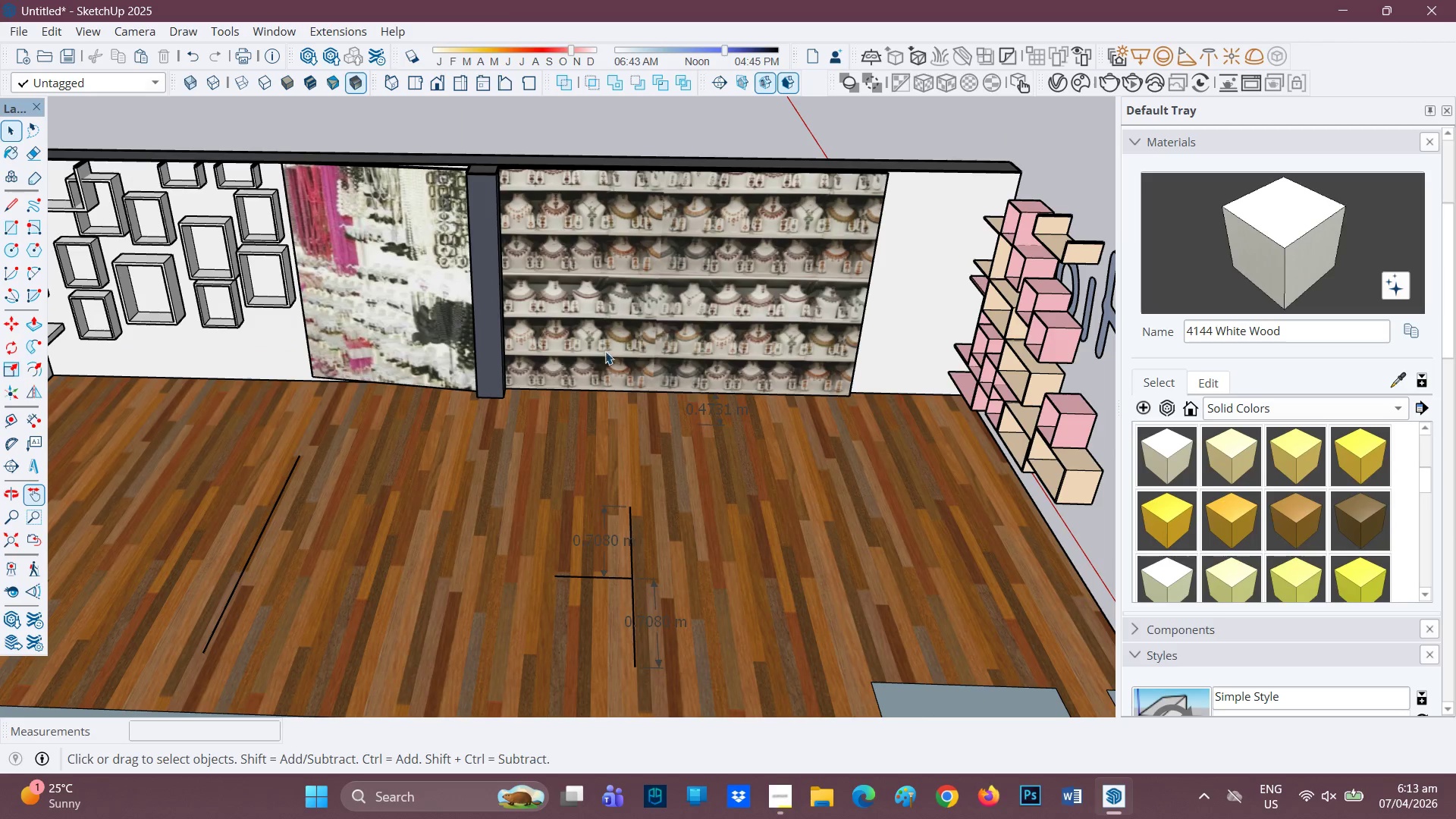 
scroll: coordinate [611, 469], scroll_direction: down, amount: 3.0
 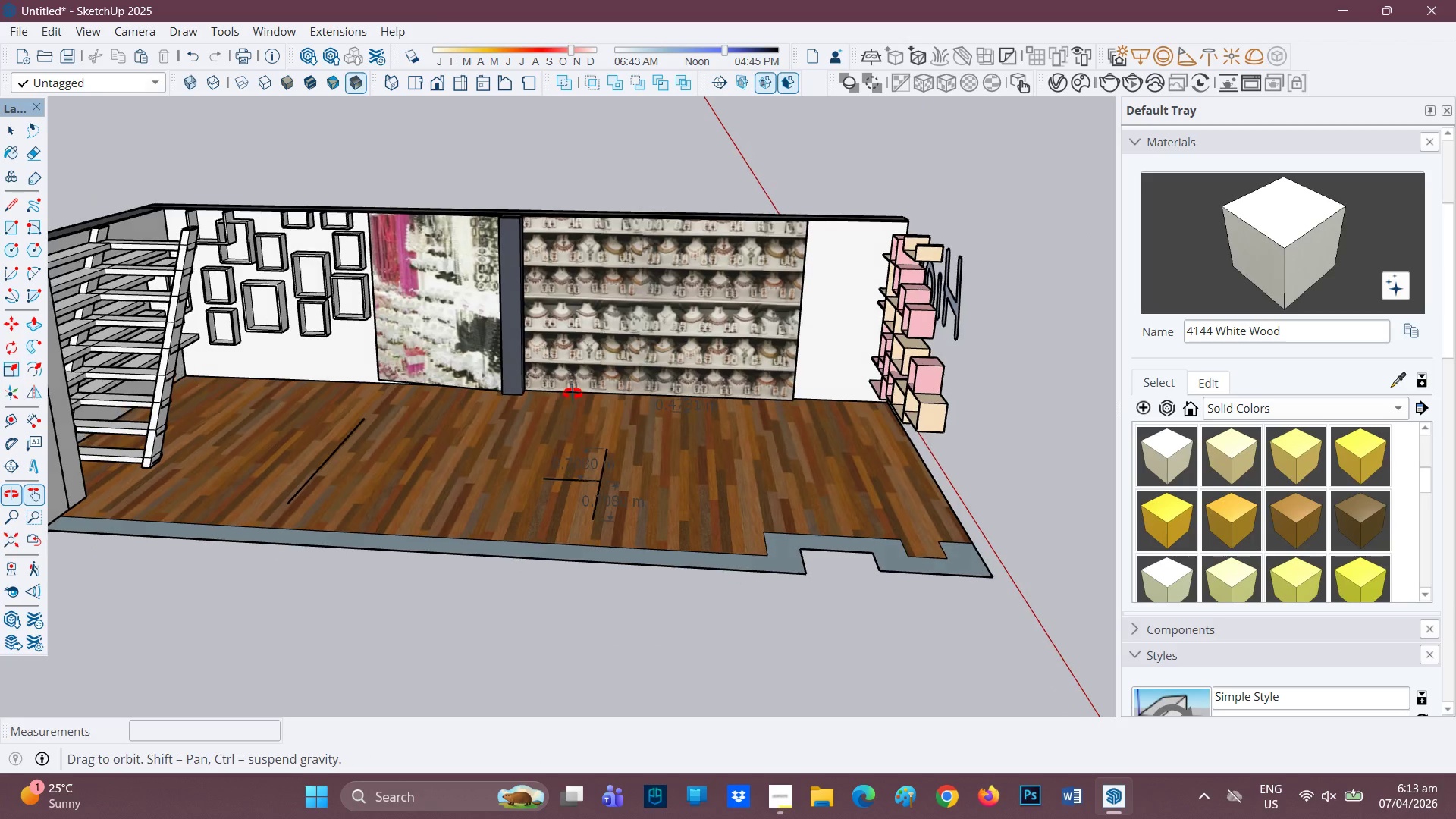 
key(Control+Z)
 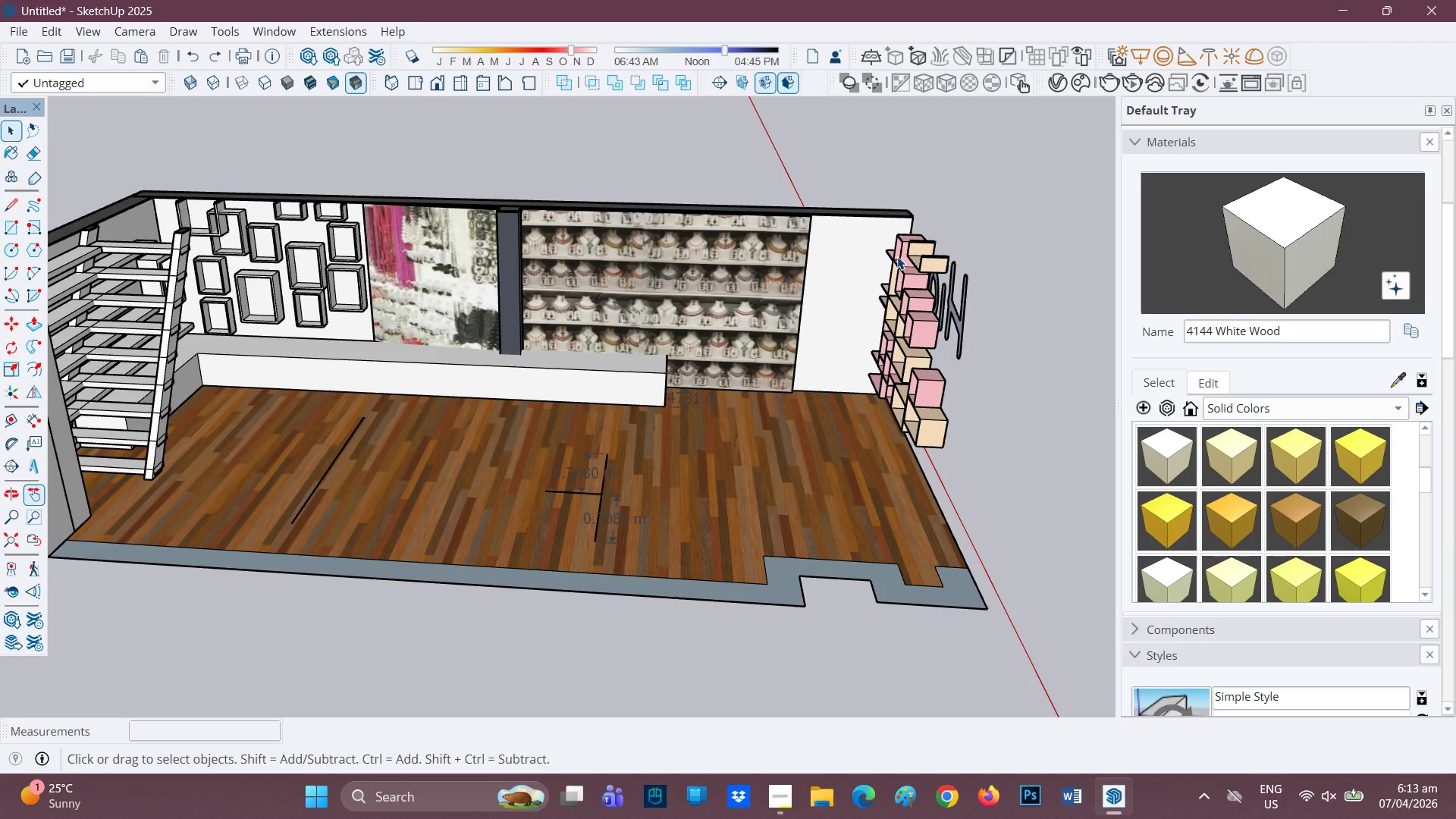 
left_click([918, 325])
 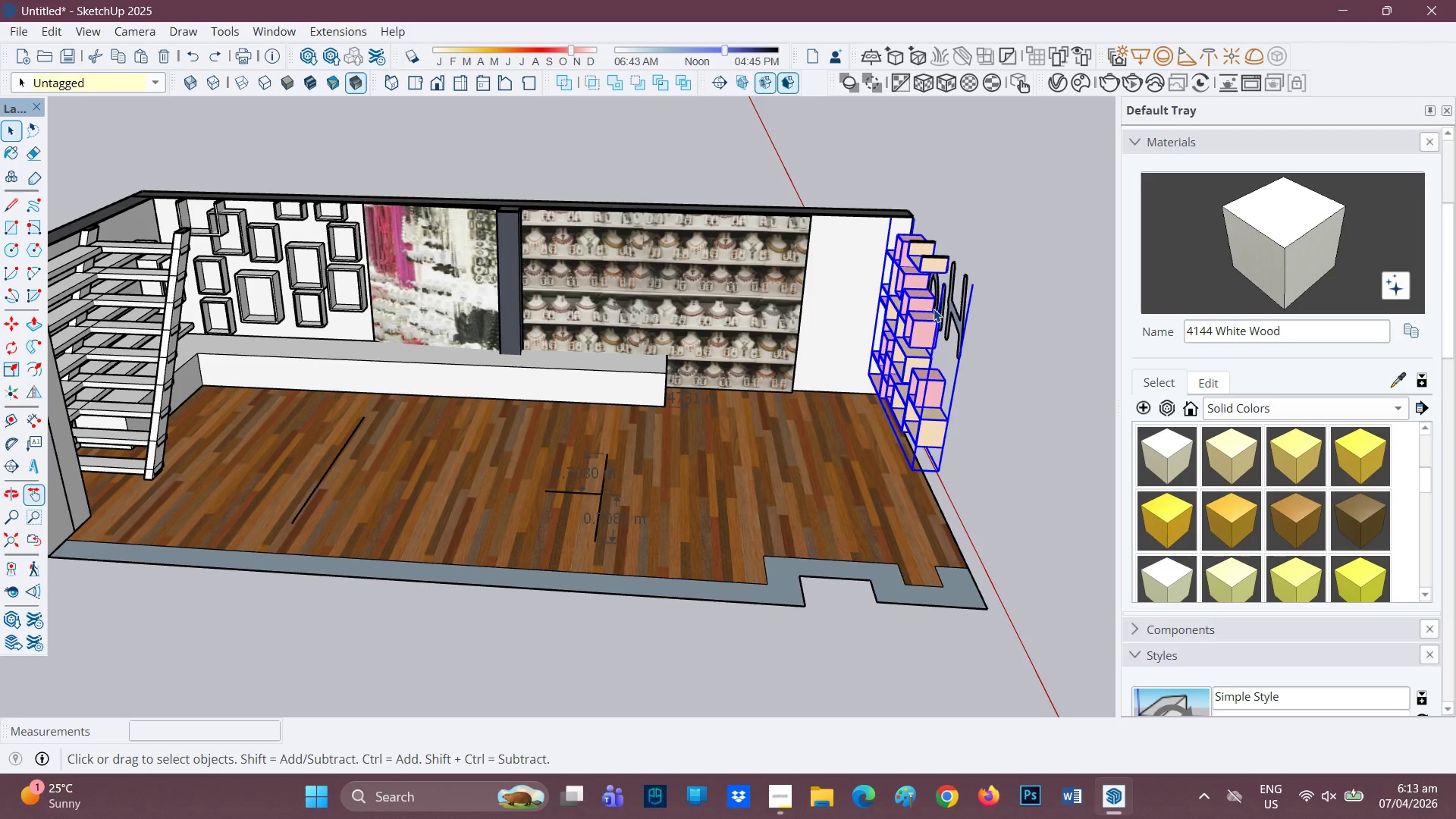 
right_click([934, 309])
 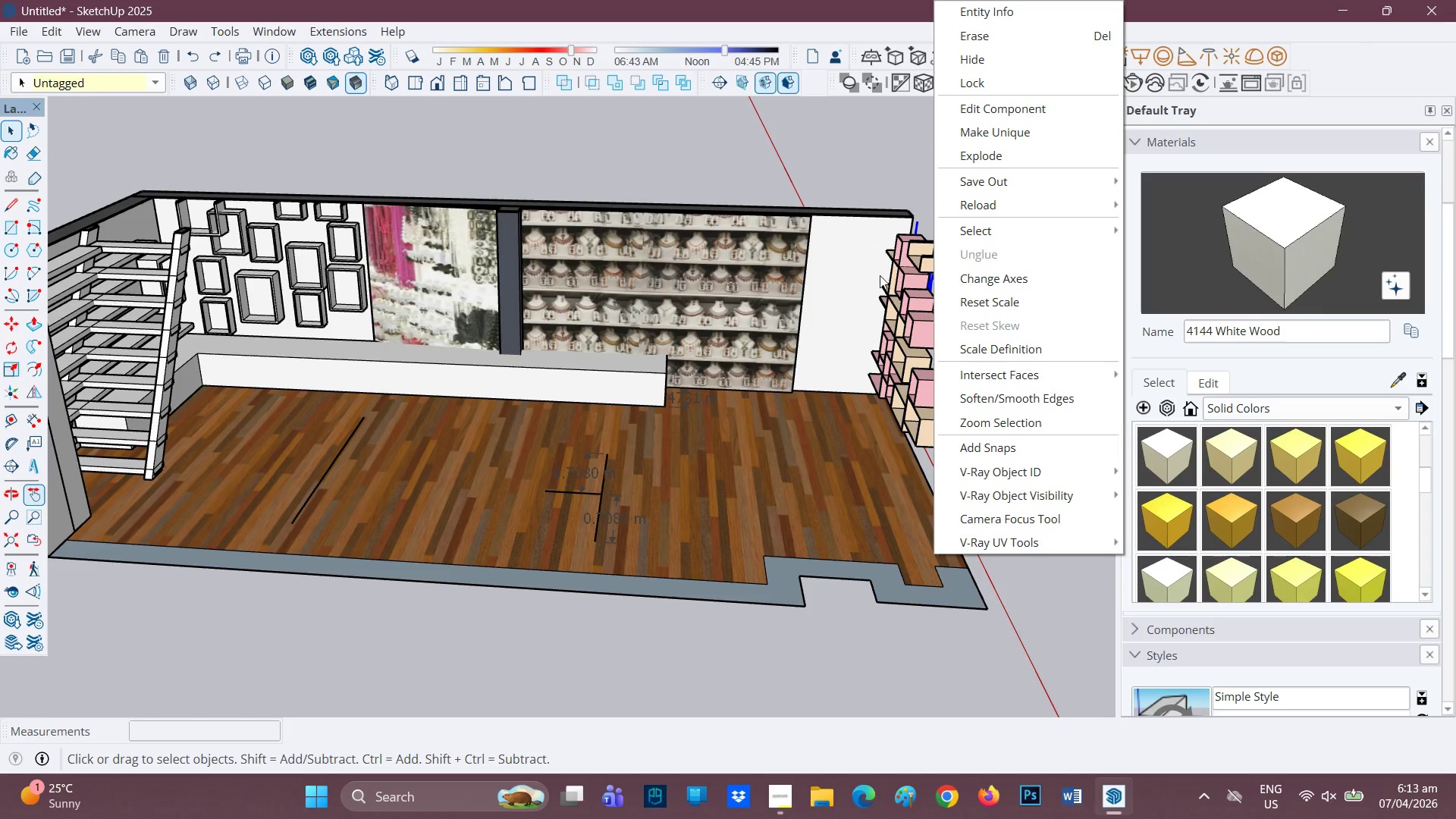 
left_click([903, 315])
 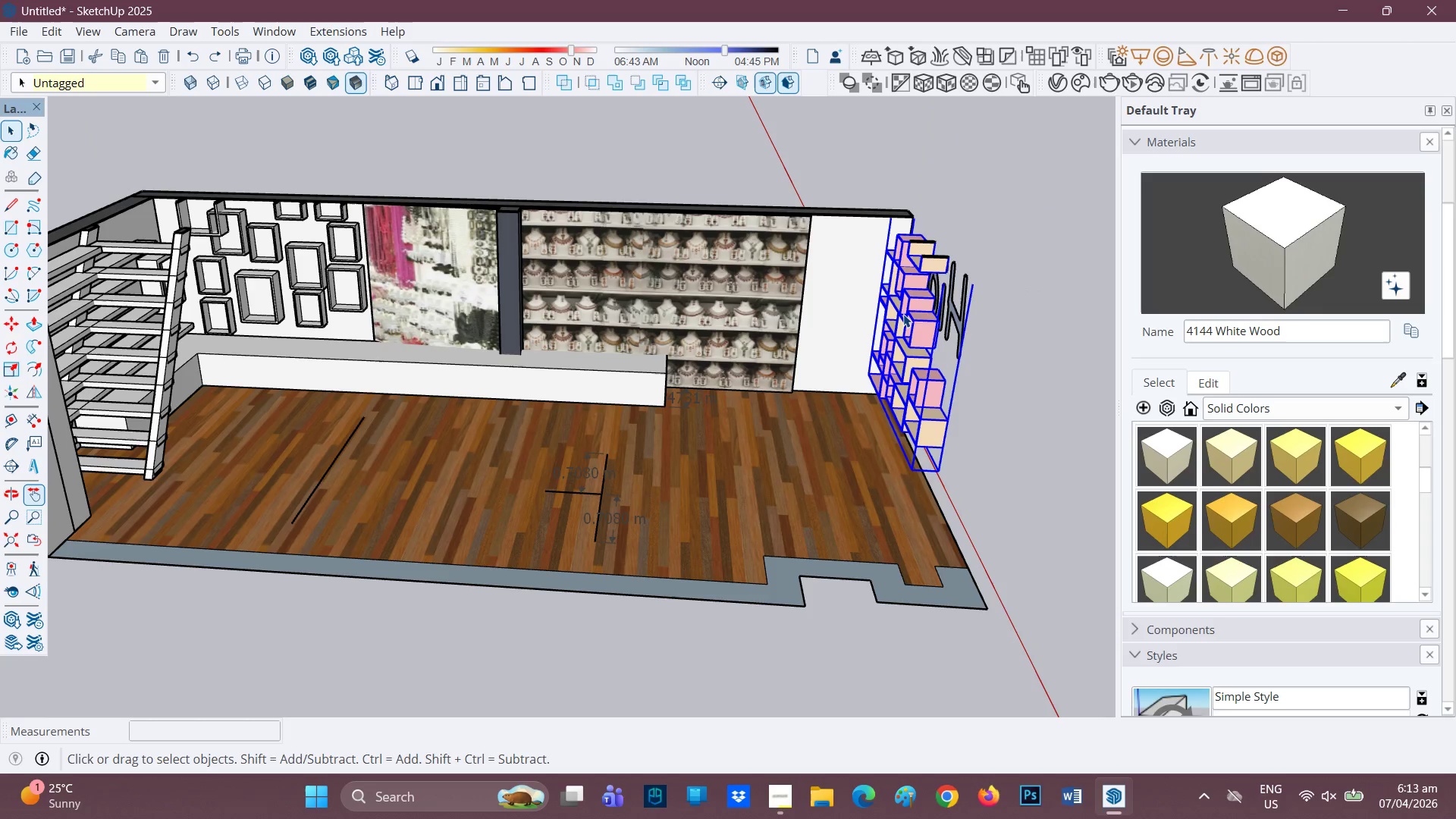 
right_click([903, 312])
 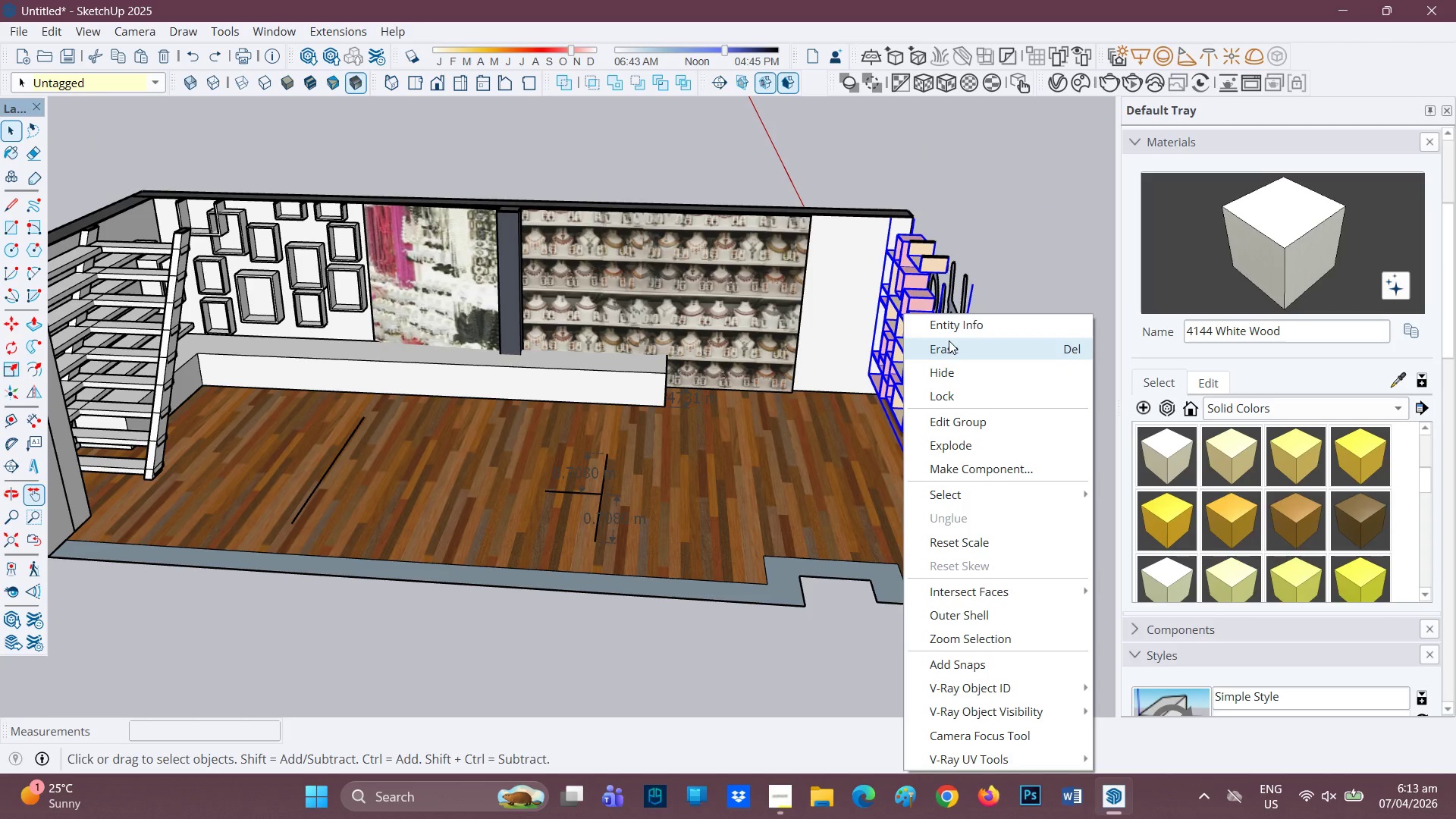 
left_click([949, 340])
 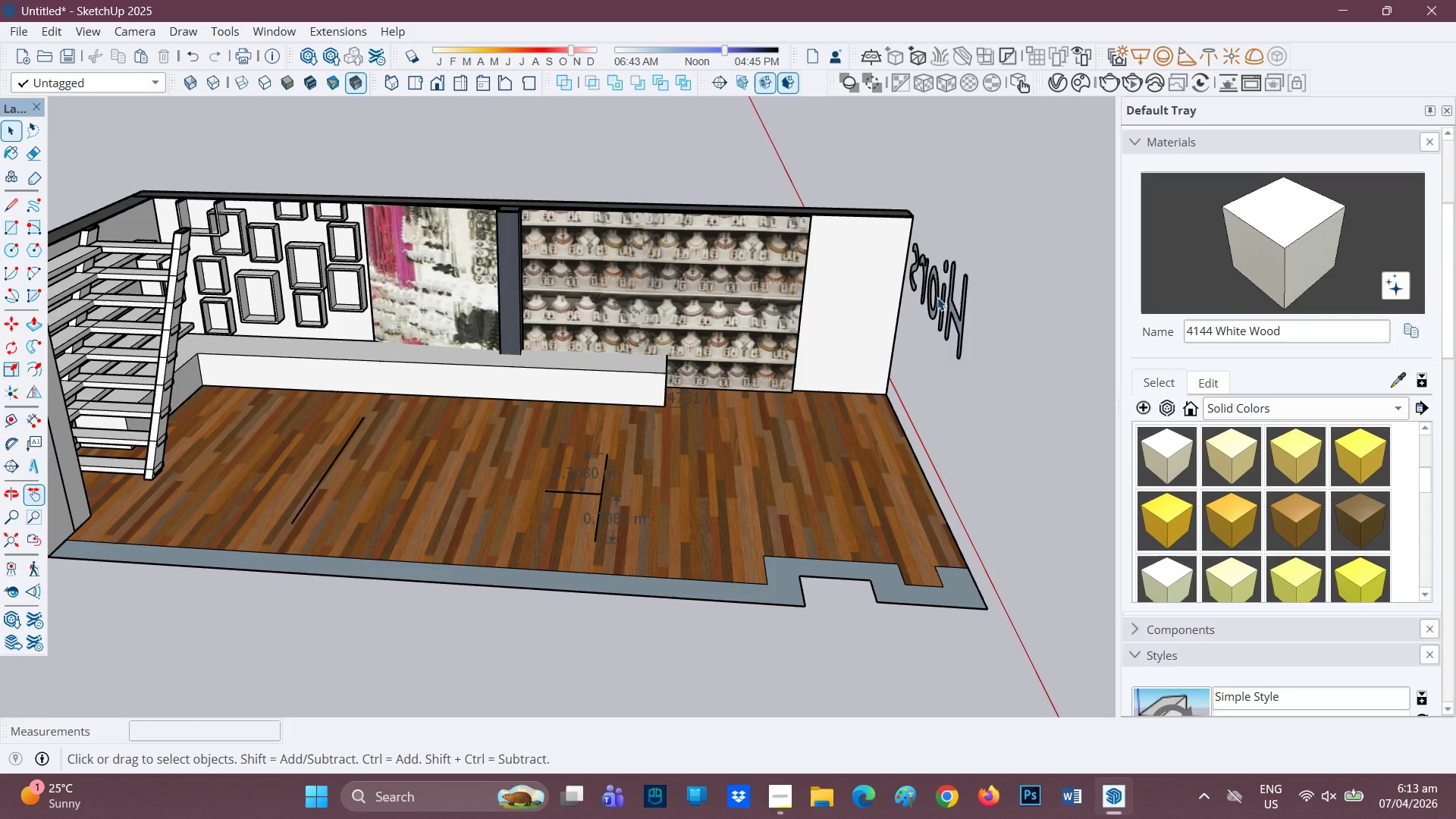 
left_click([944, 300])
 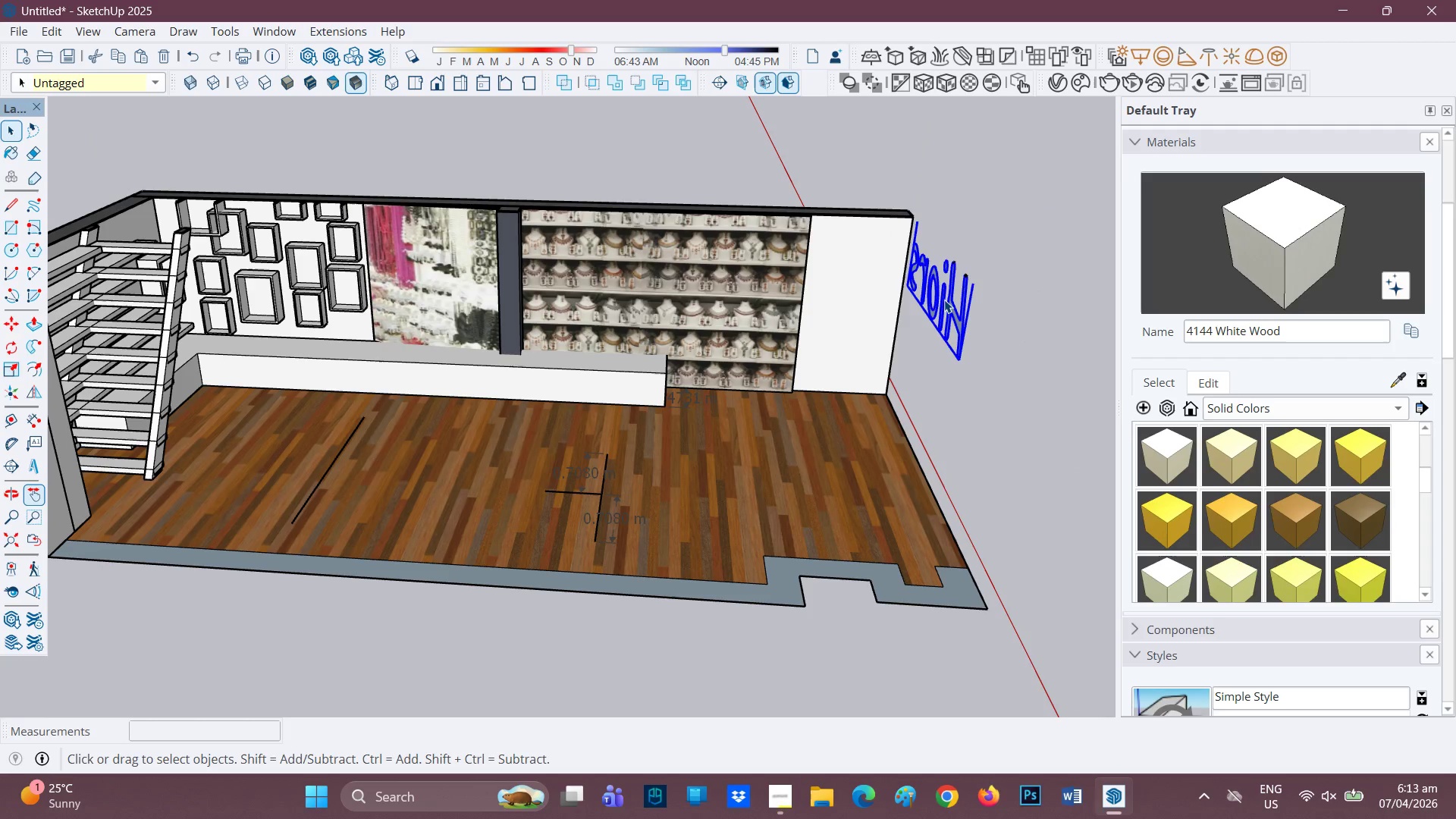 
right_click([945, 300])
 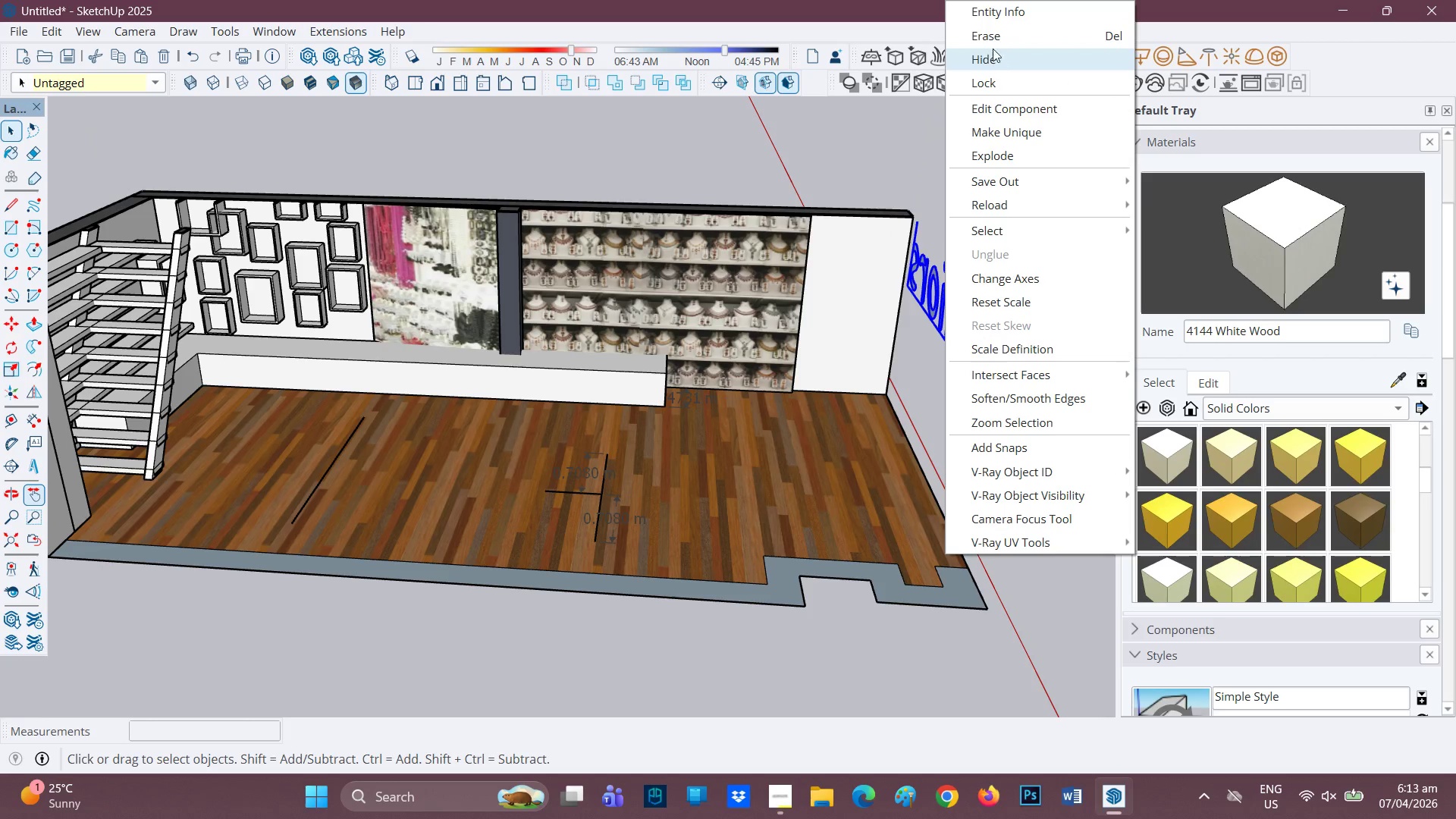 
left_click_drag(start_coordinate=[994, 38], to_coordinate=[993, 44])
 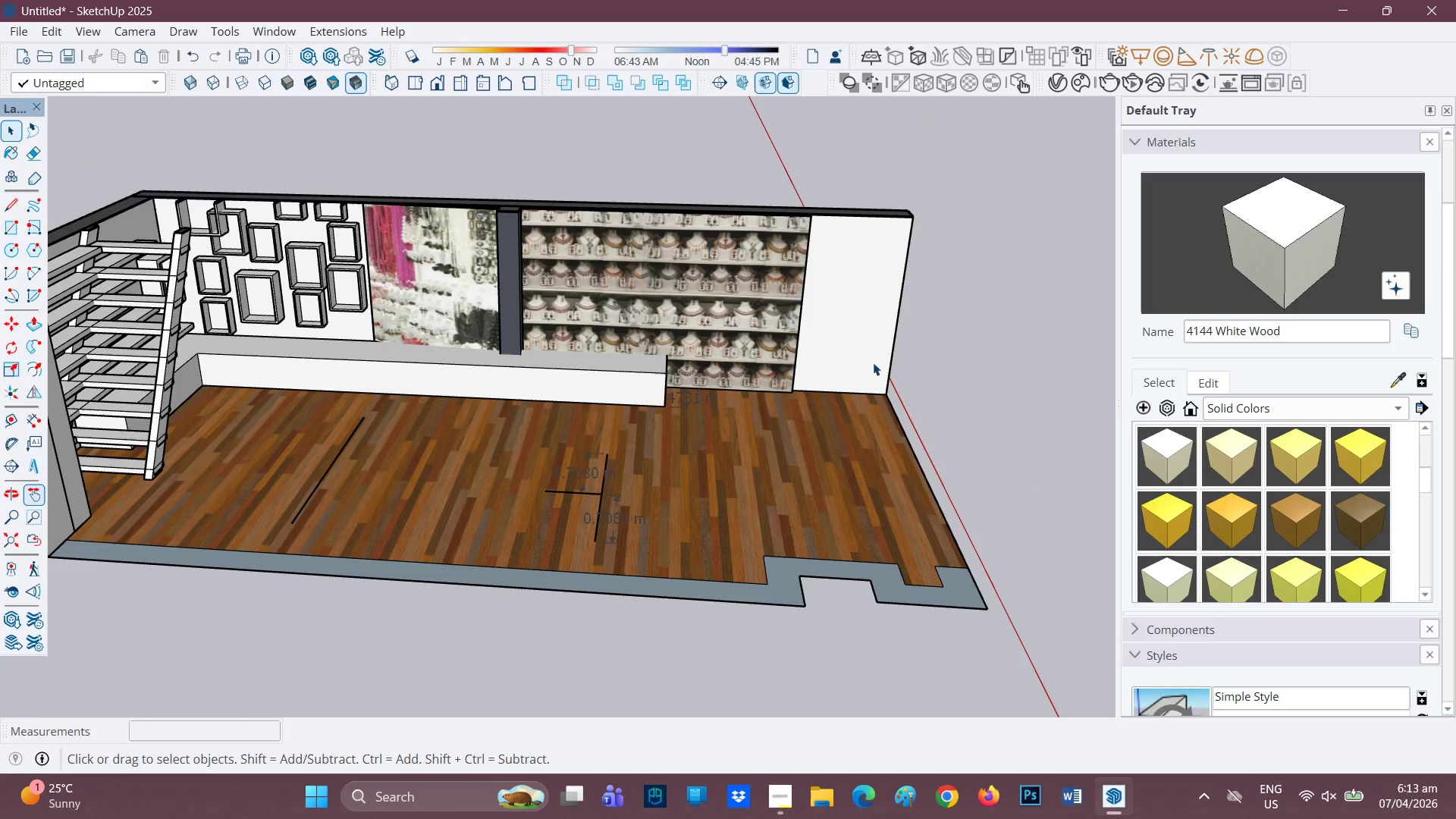 
scroll: coordinate [848, 410], scroll_direction: down, amount: 5.0
 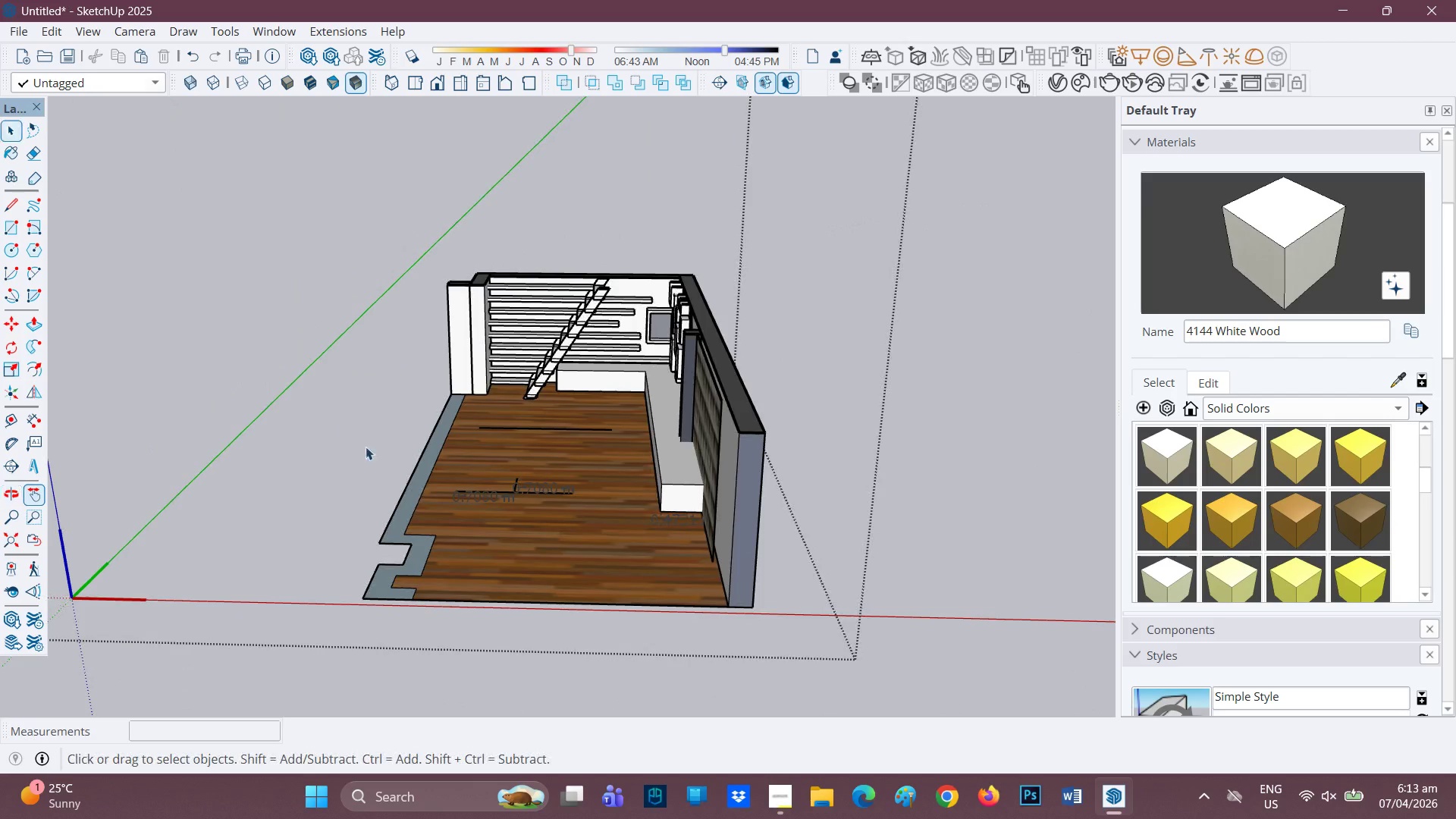 
left_click([548, 491])
 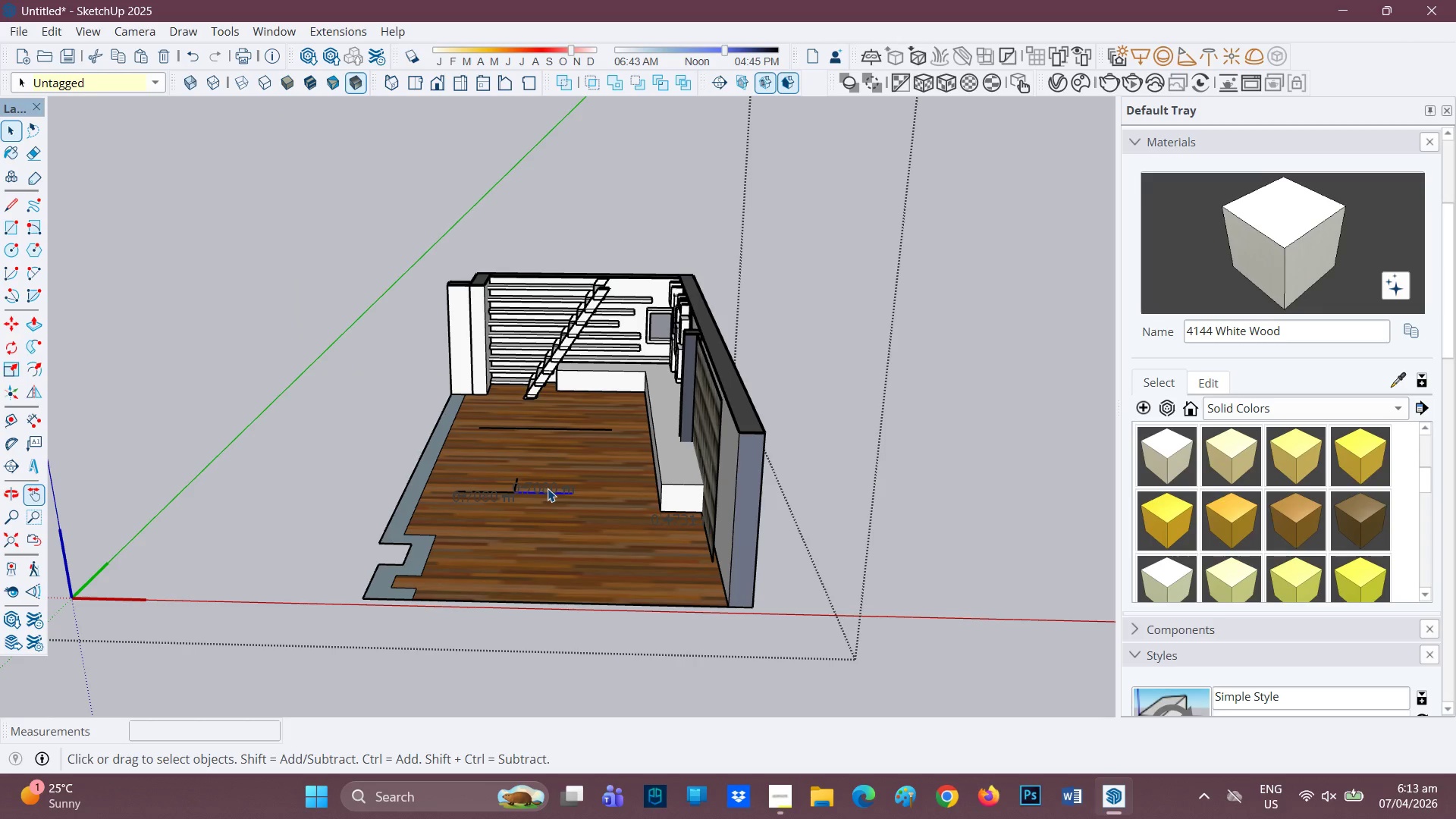 
key(E)
 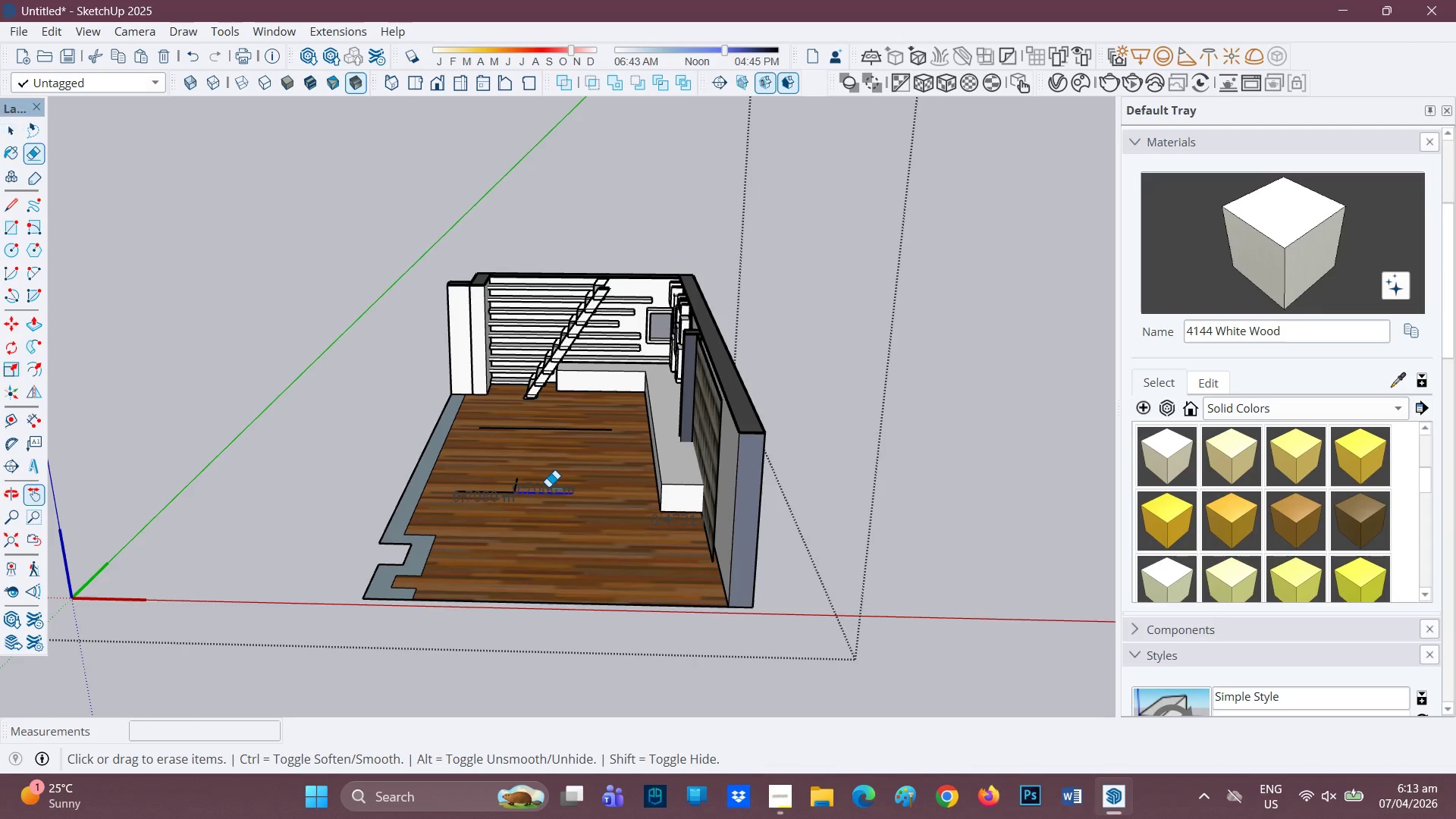 
left_click_drag(start_coordinate=[548, 487], to_coordinate=[535, 500])
 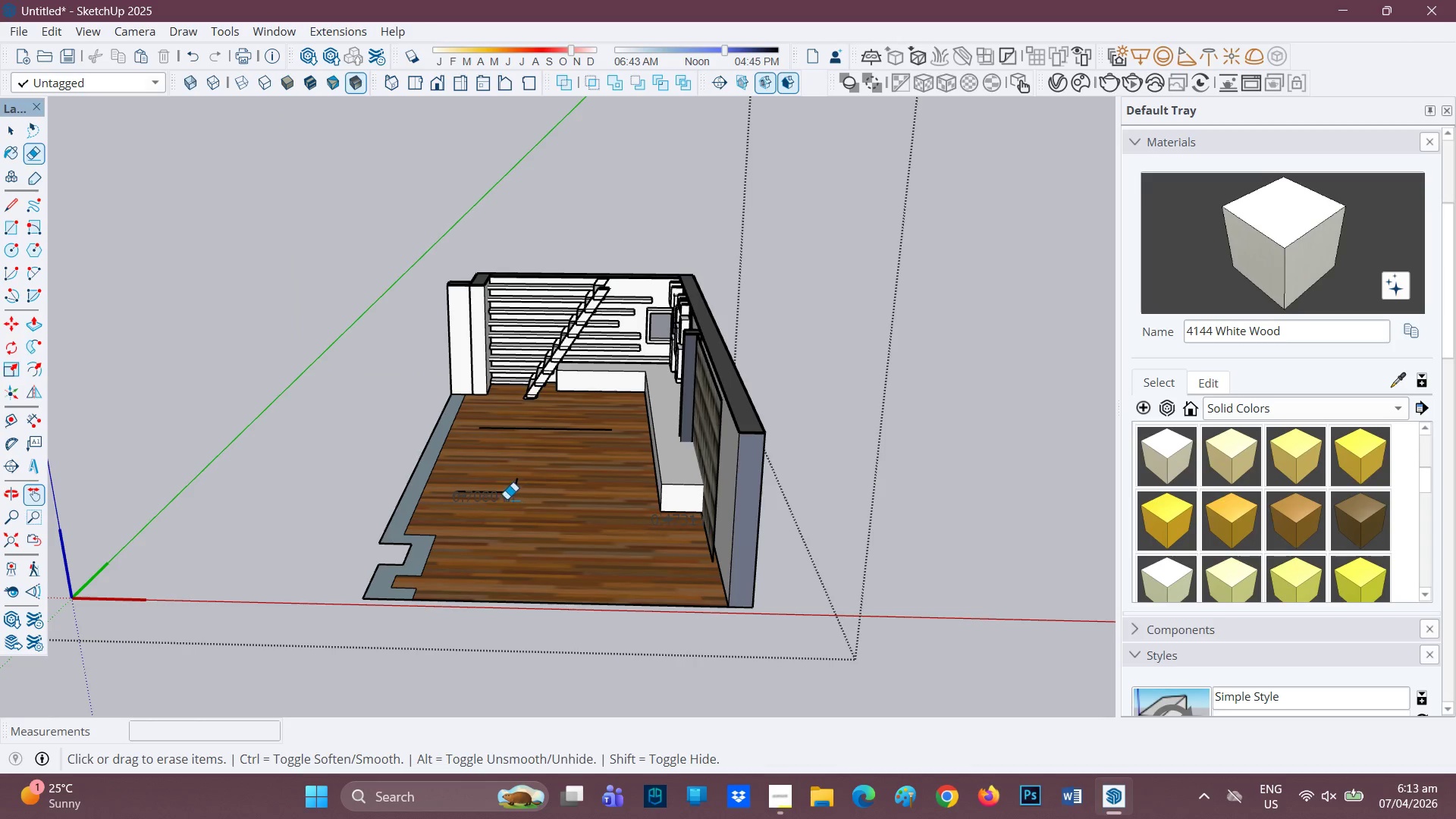 
left_click_drag(start_coordinate=[508, 494], to_coordinate=[488, 503])
 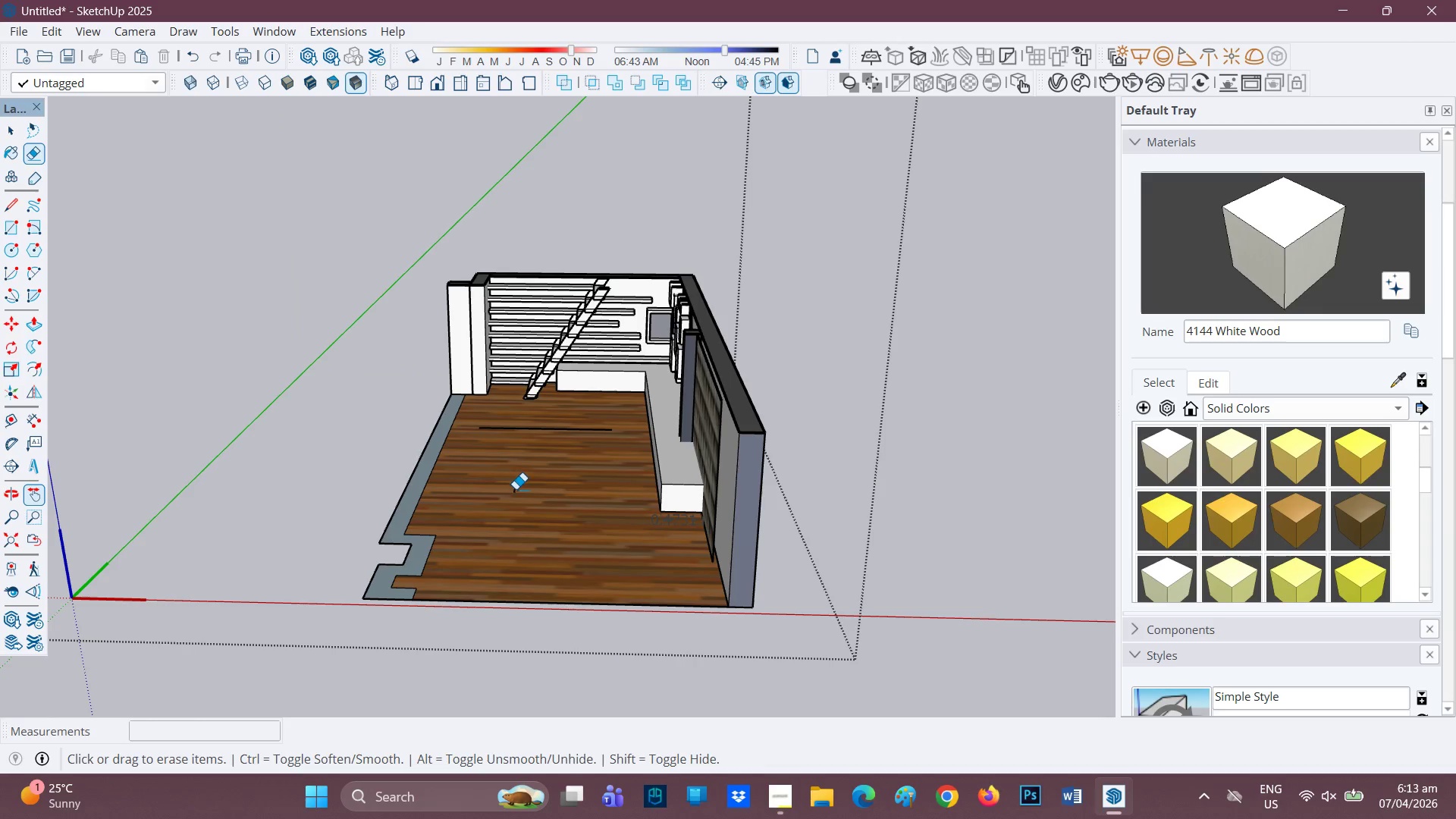 
left_click([518, 490])
 